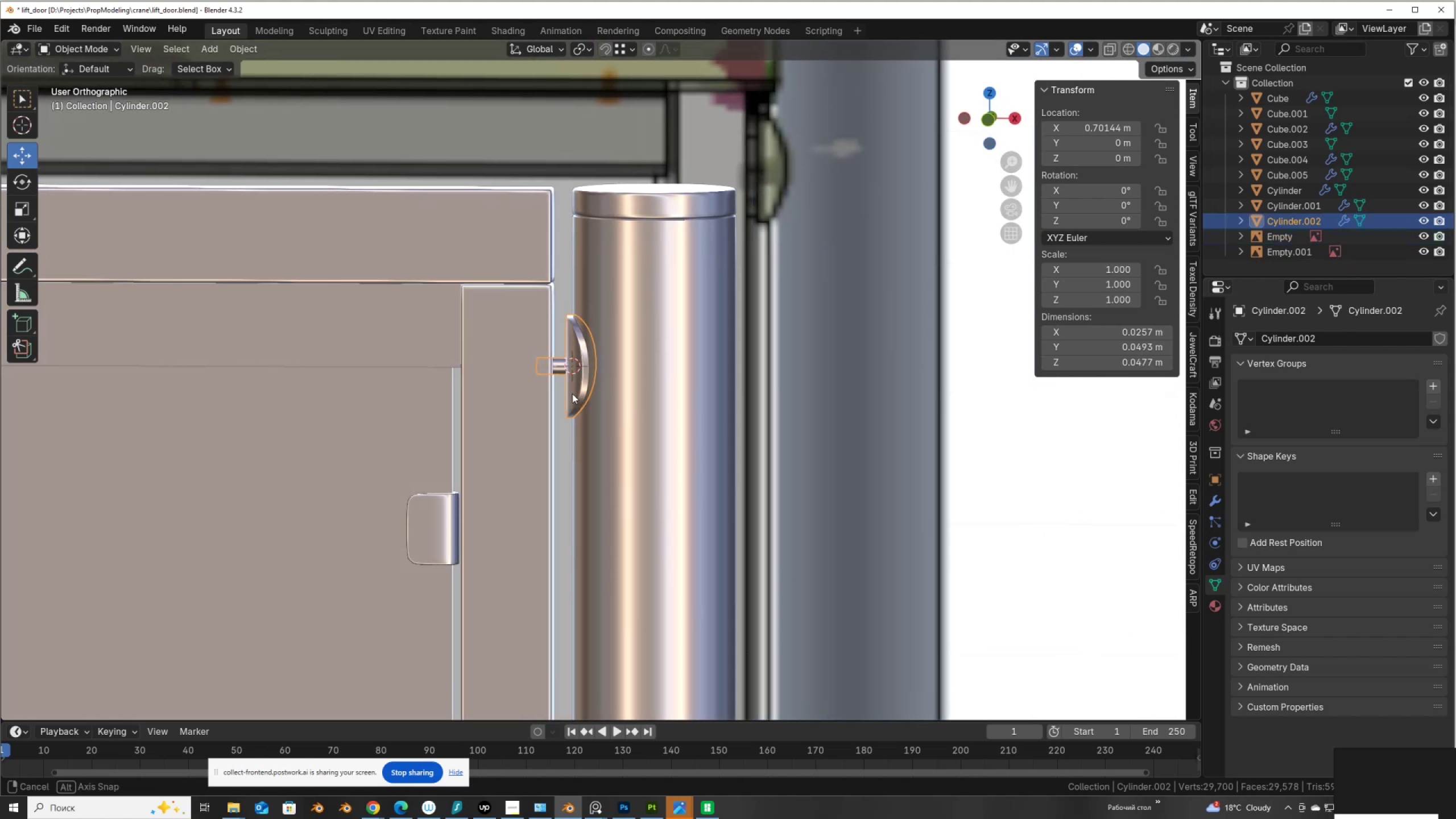 
scroll: coordinate [580, 373], scroll_direction: down, amount: 7.0
 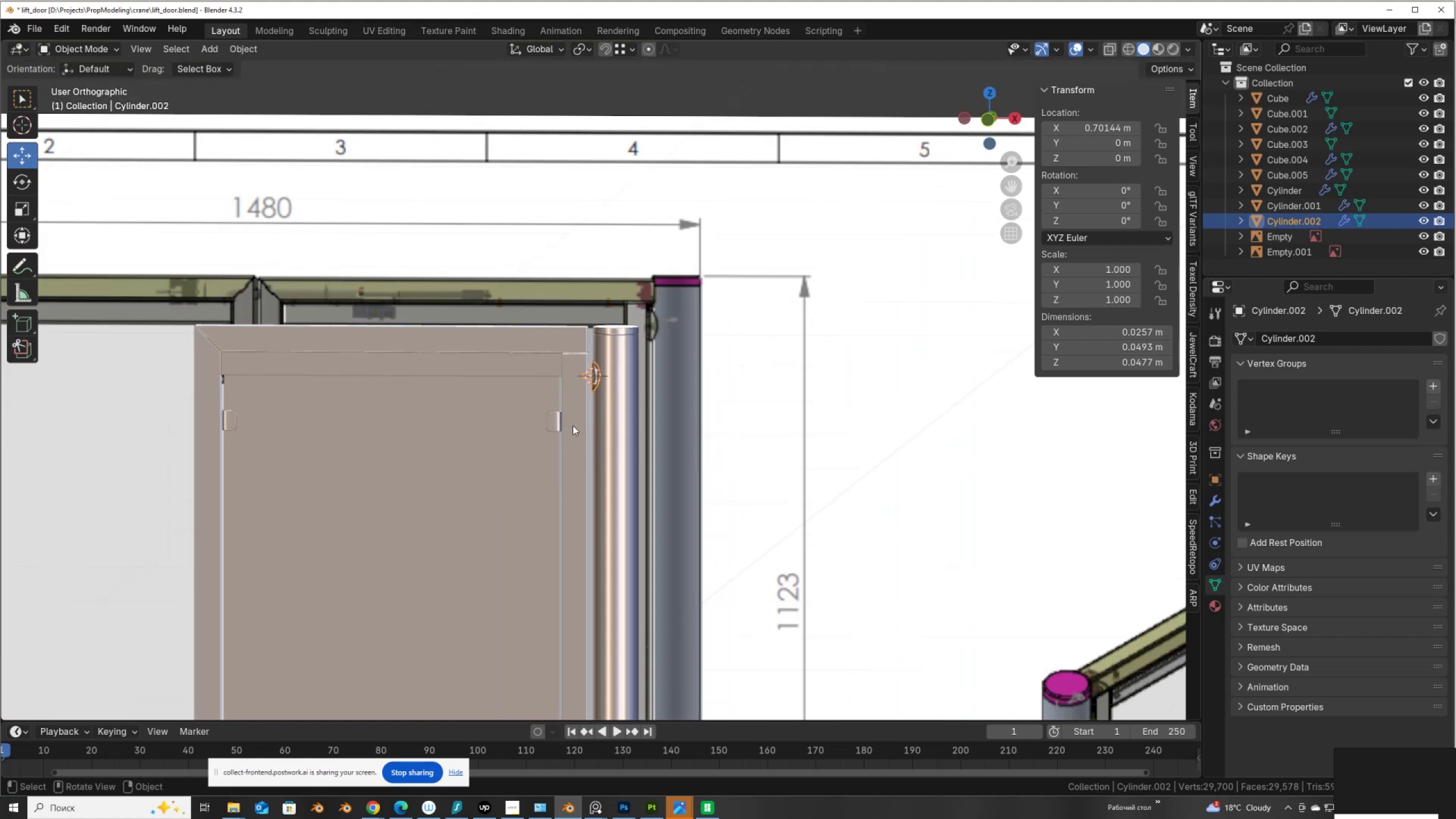 
hold_key(key=ShiftLeft, duration=0.44)
 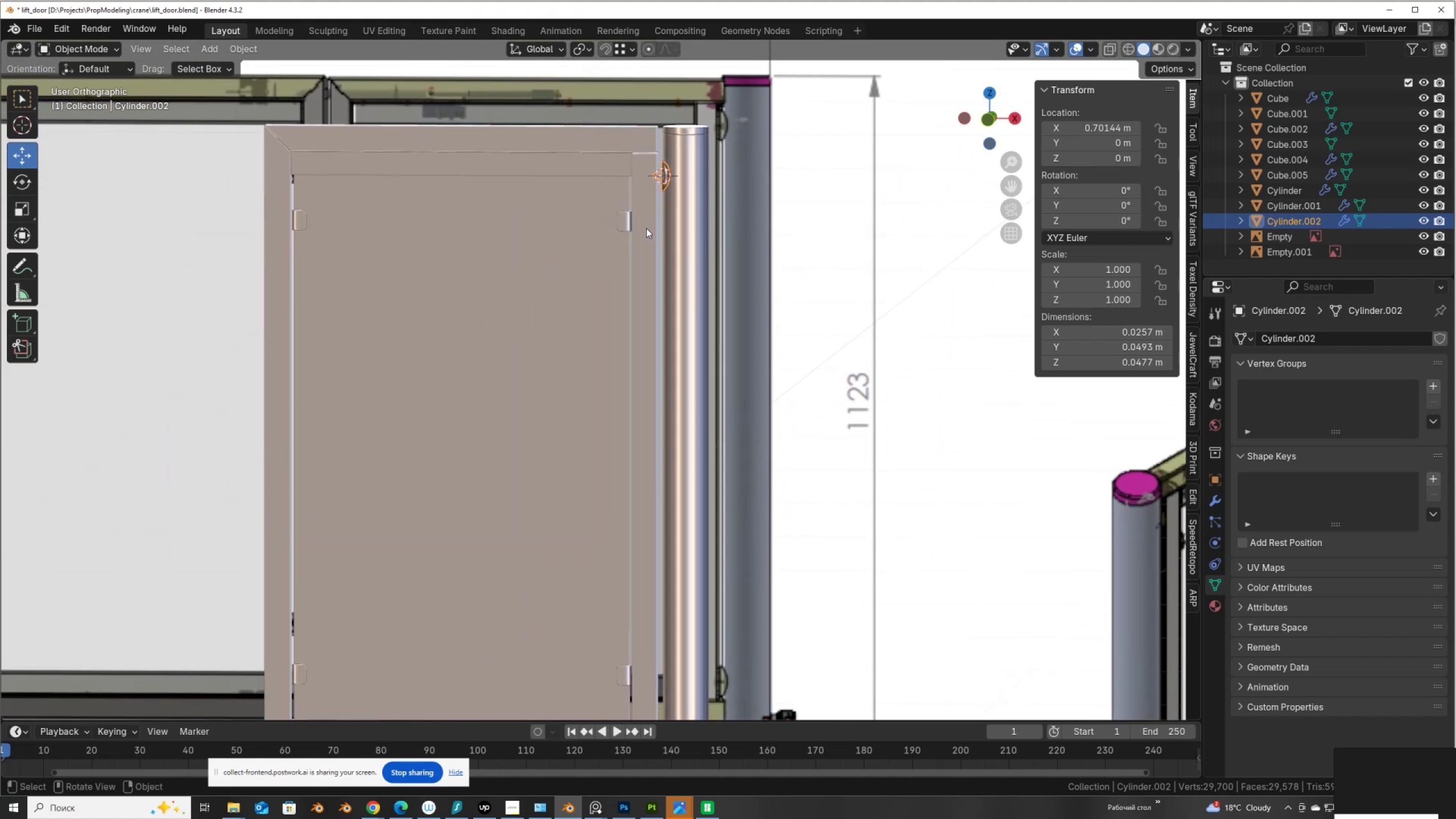 
key(Tab)
 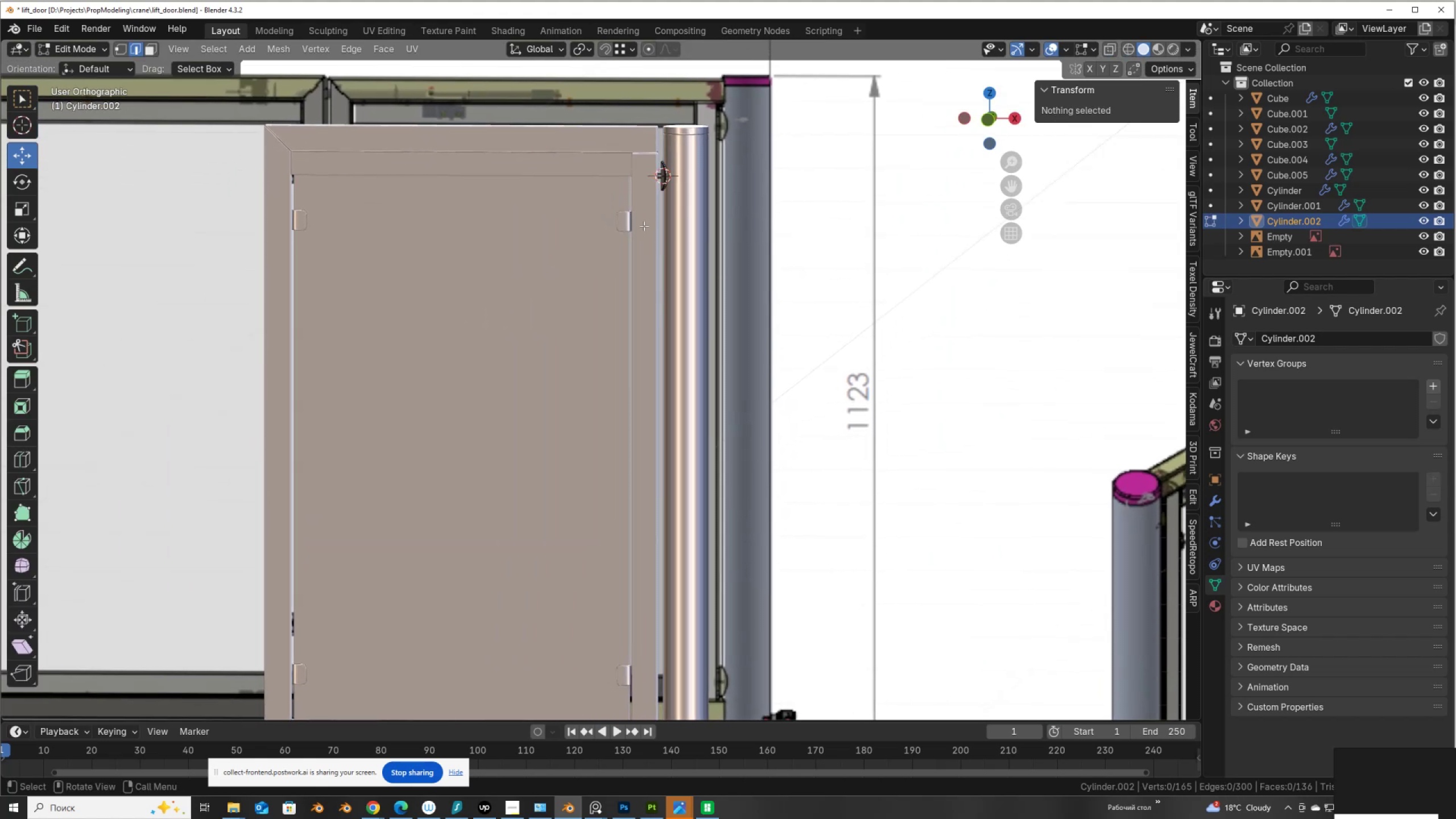 
key(Alt+AltLeft)
 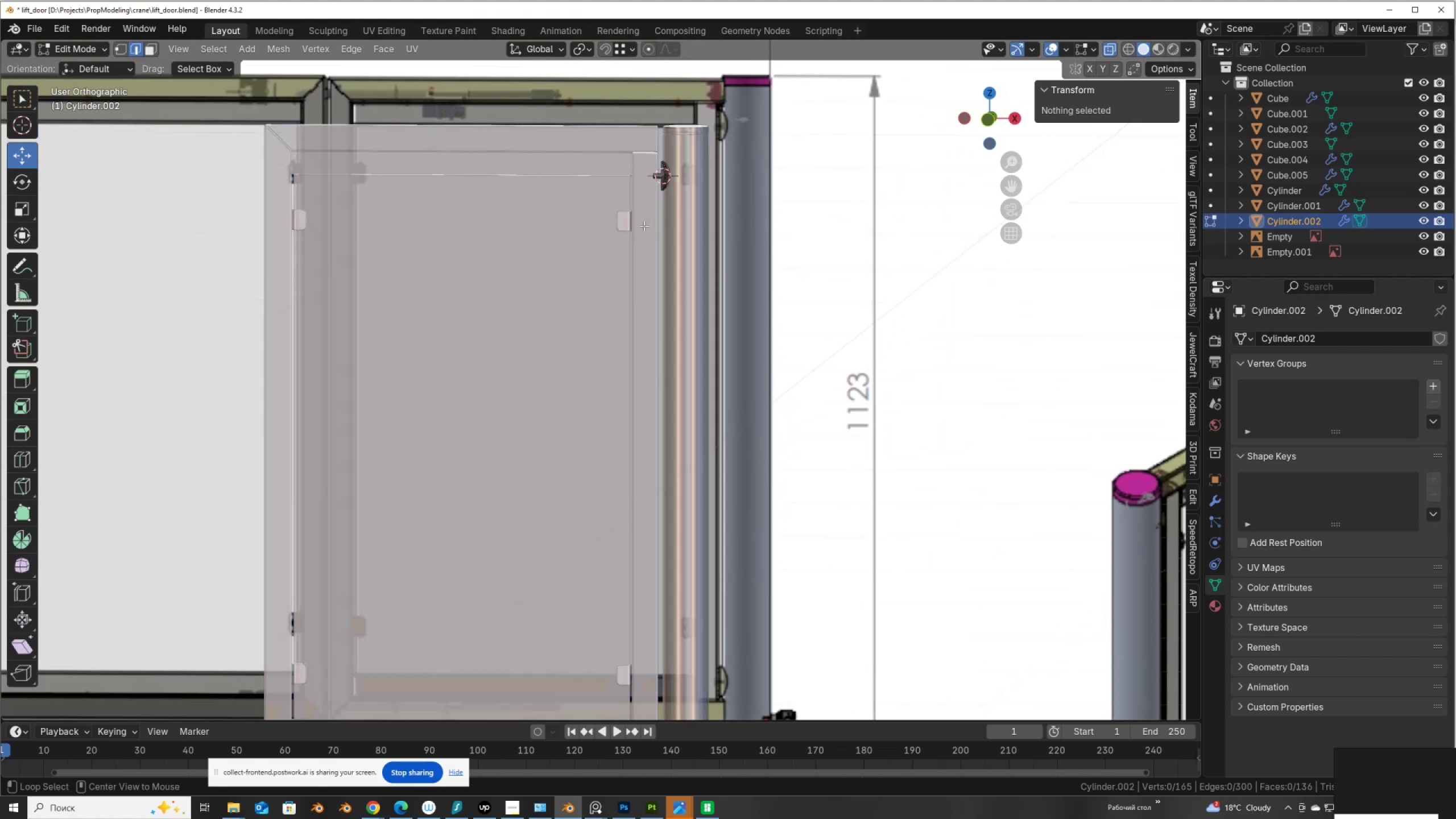 
key(Z)
 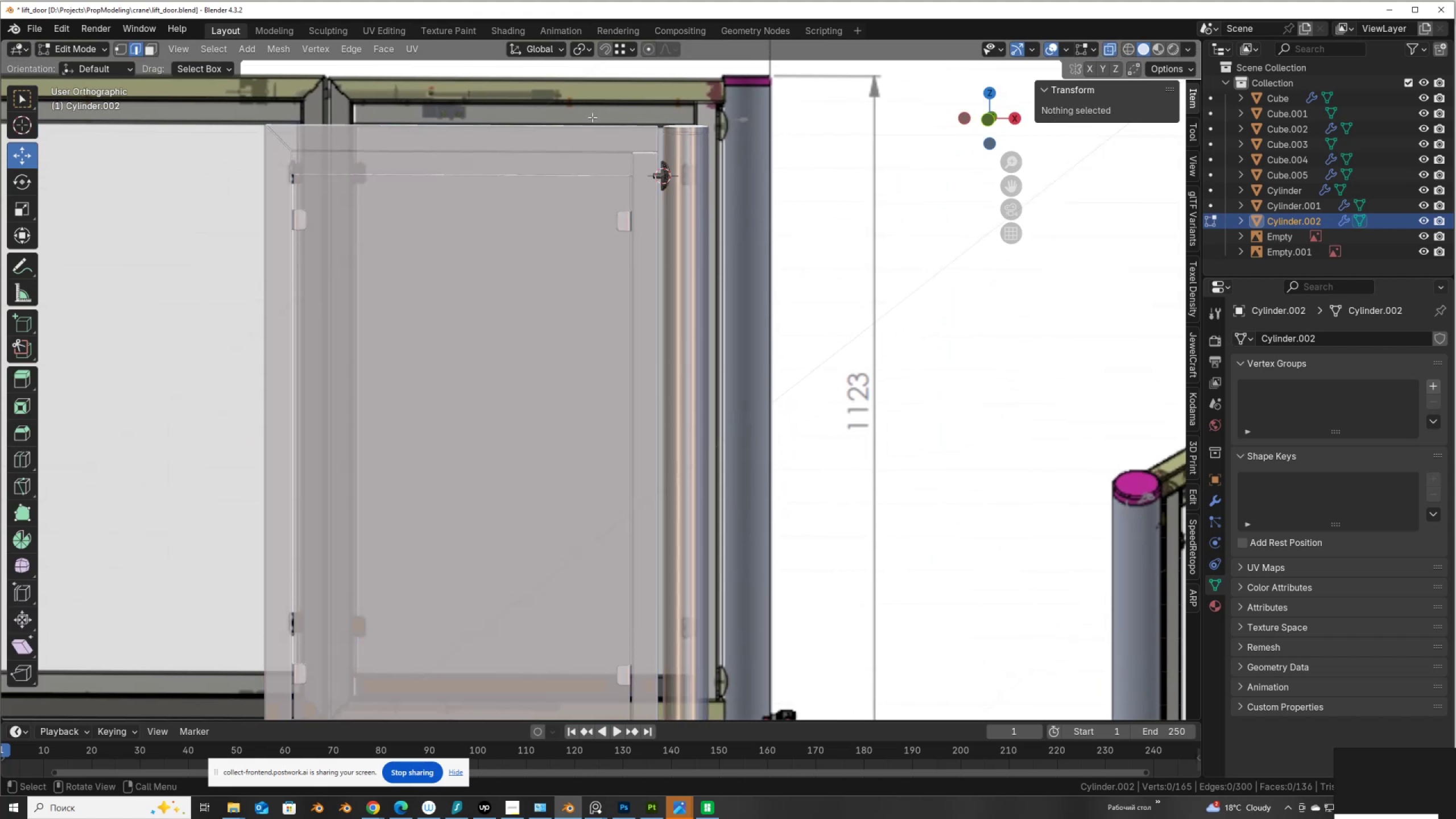 
left_click_drag(start_coordinate=[608, 135], to_coordinate=[758, 247])
 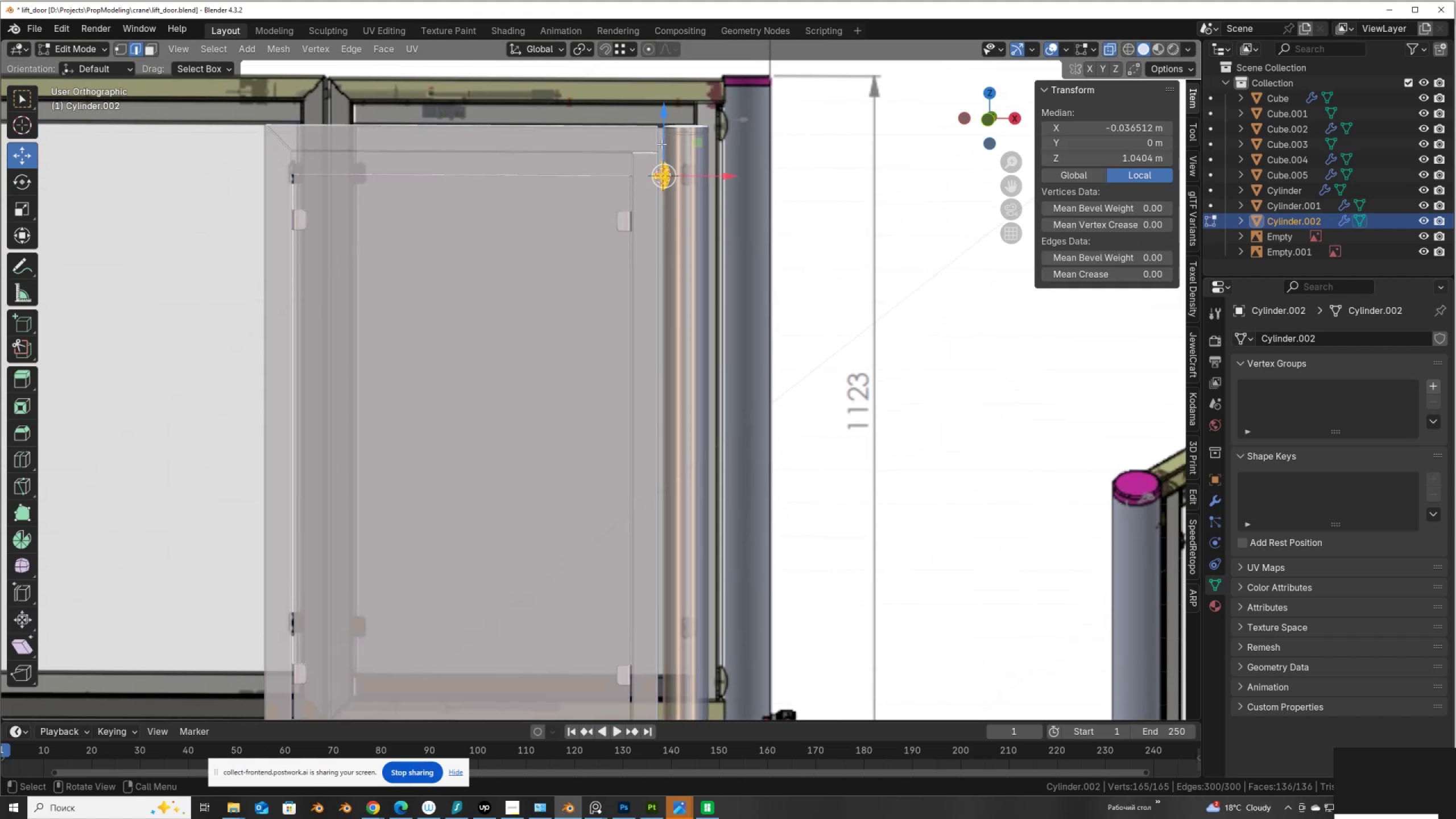 
left_click_drag(start_coordinate=[661, 144], to_coordinate=[693, 615])
 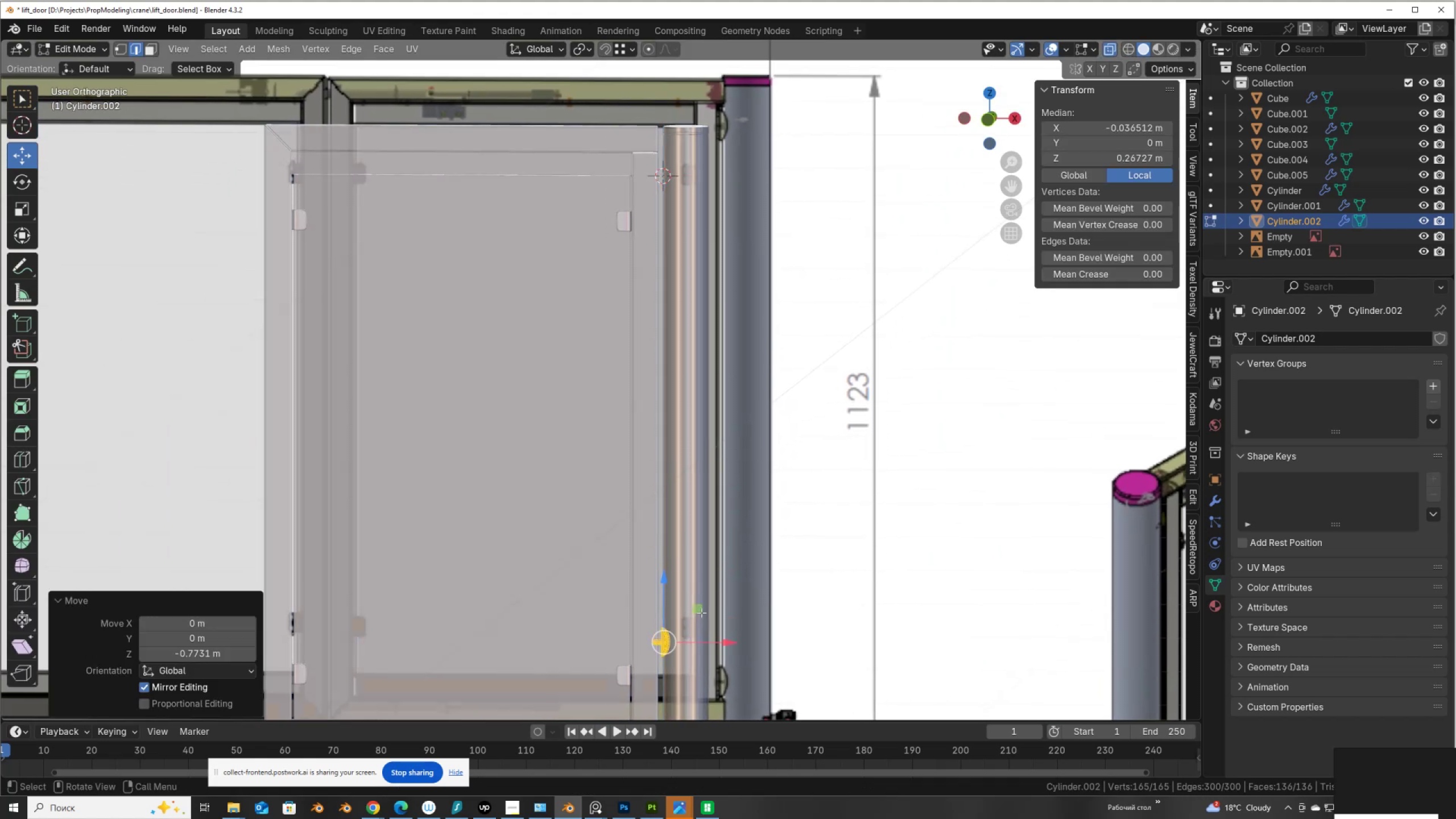 
hold_key(key=ShiftLeft, duration=0.42)
 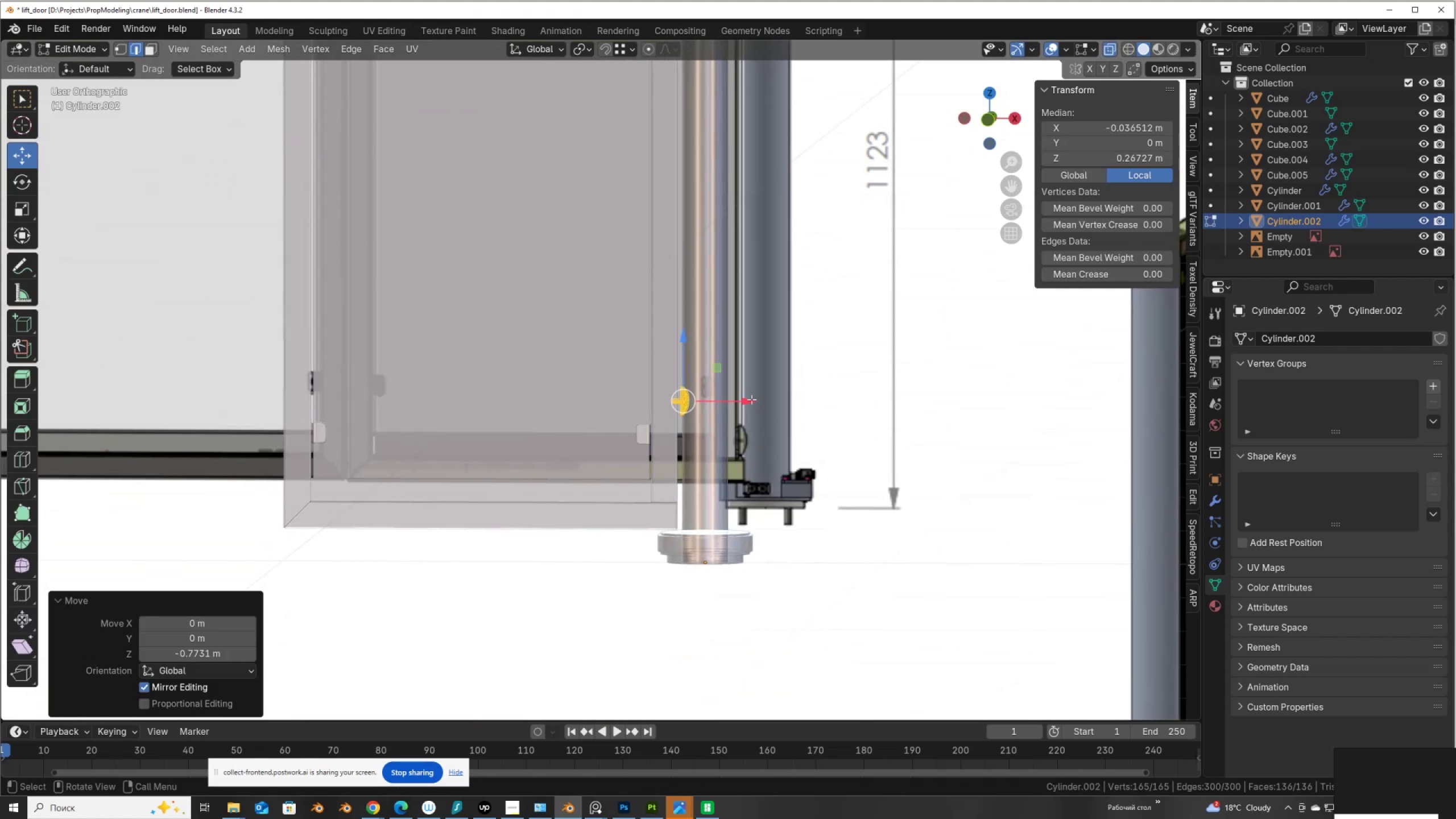 
scroll: coordinate [752, 399], scroll_direction: up, amount: 2.0
 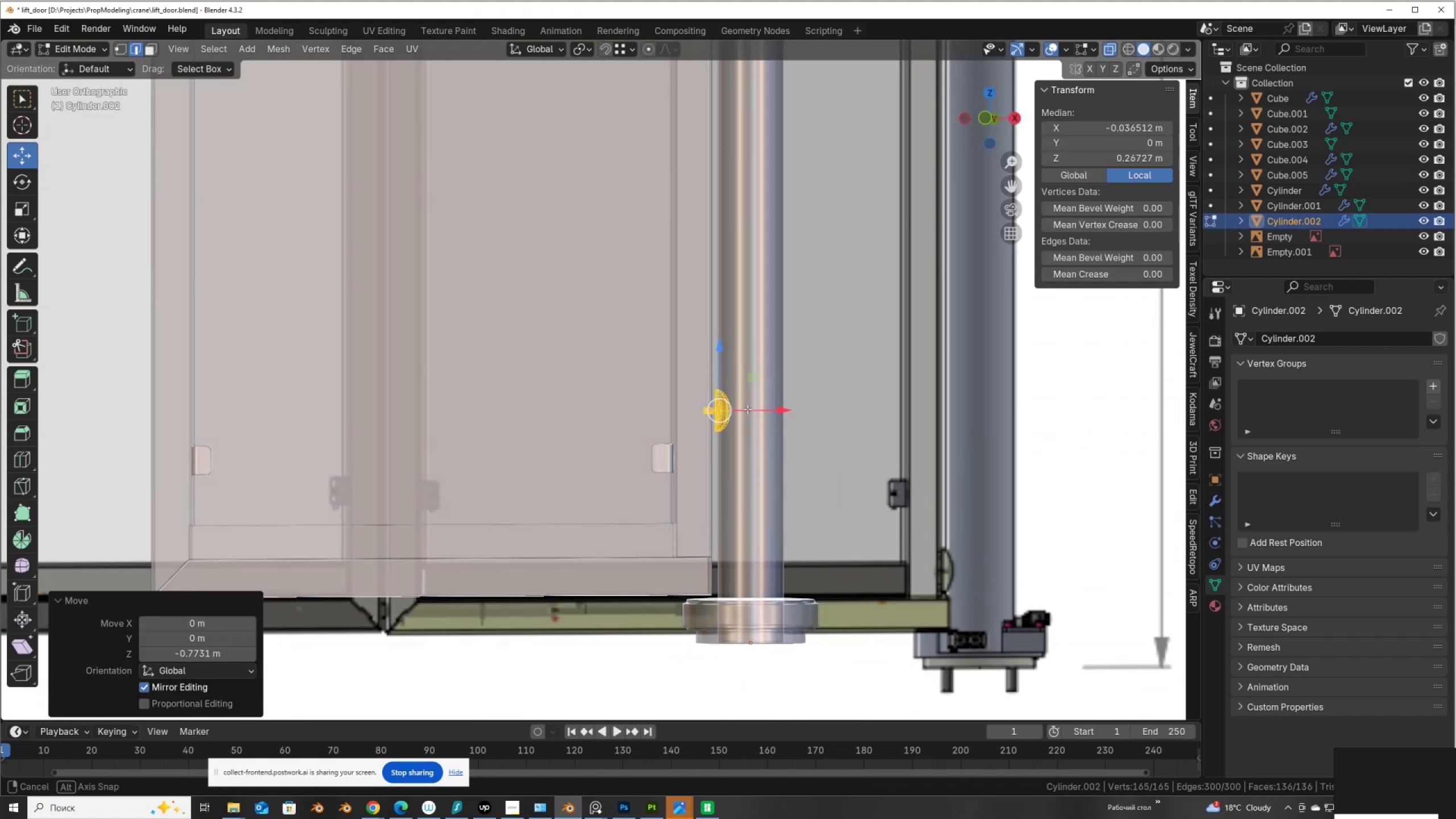 
hold_key(key=AltLeft, duration=0.43)
 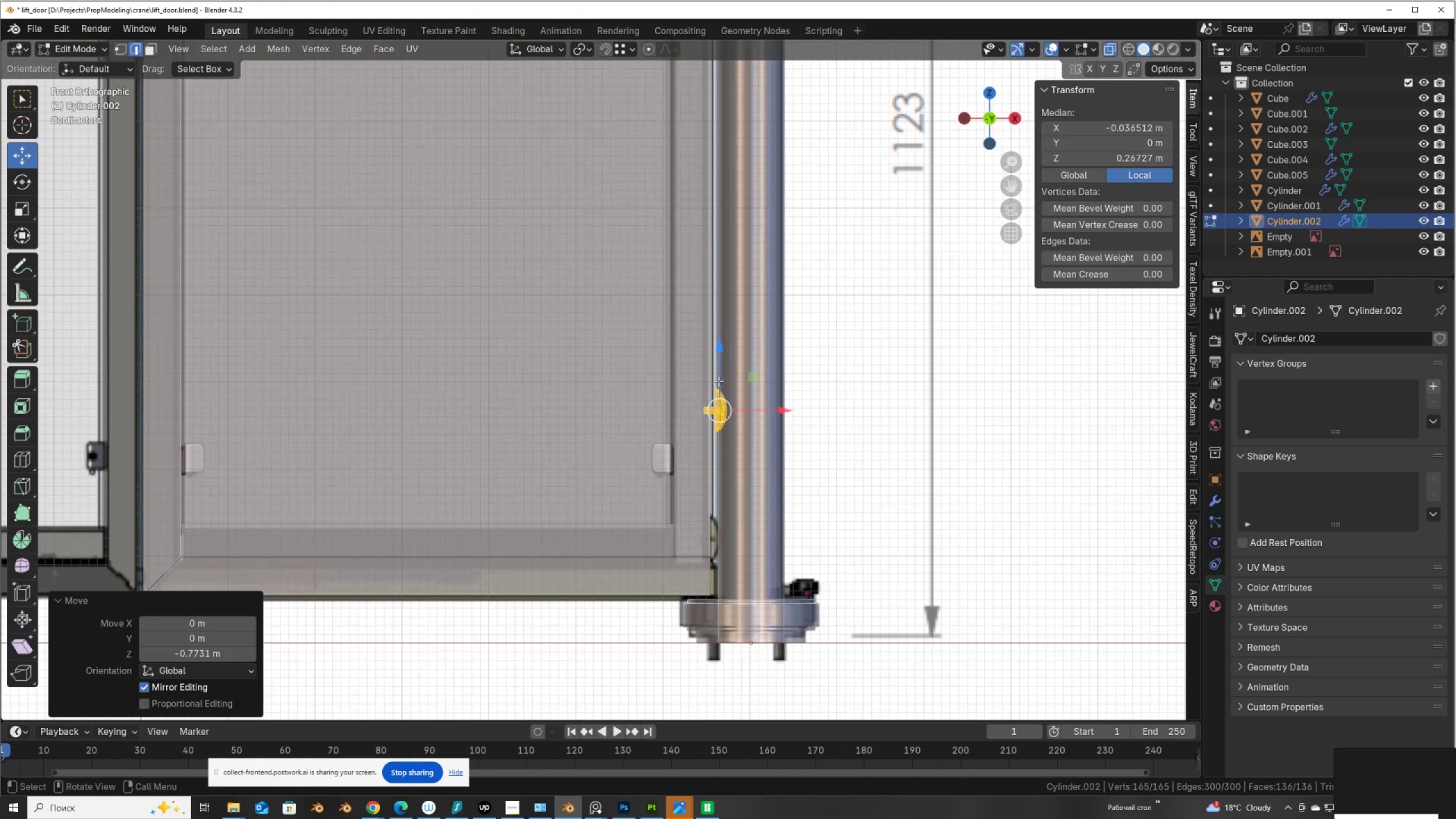 
left_click_drag(start_coordinate=[718, 380], to_coordinate=[727, 515])
 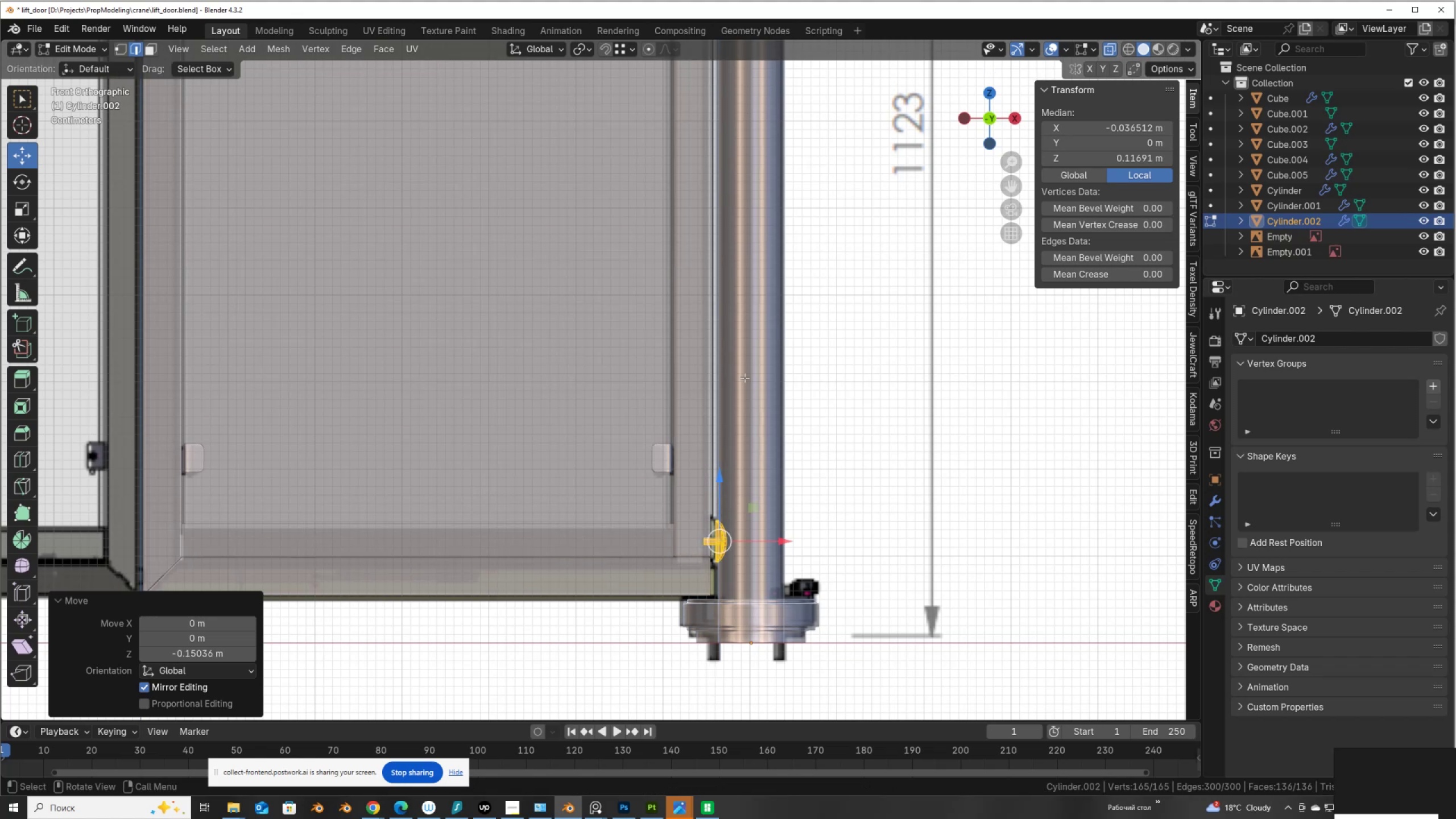 
scroll: coordinate [750, 380], scroll_direction: down, amount: 1.0
 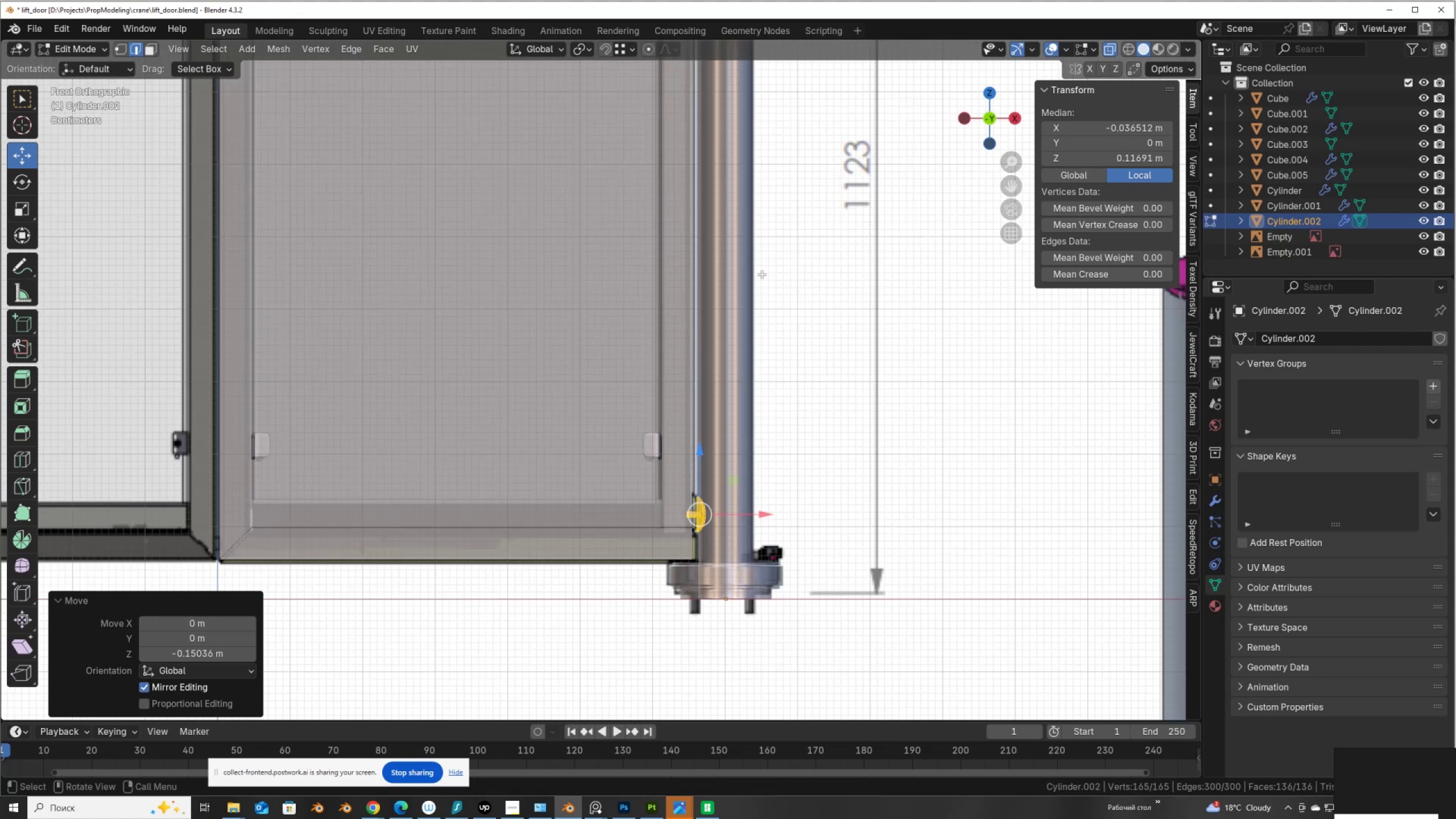 
hold_key(key=ShiftLeft, duration=1.01)
 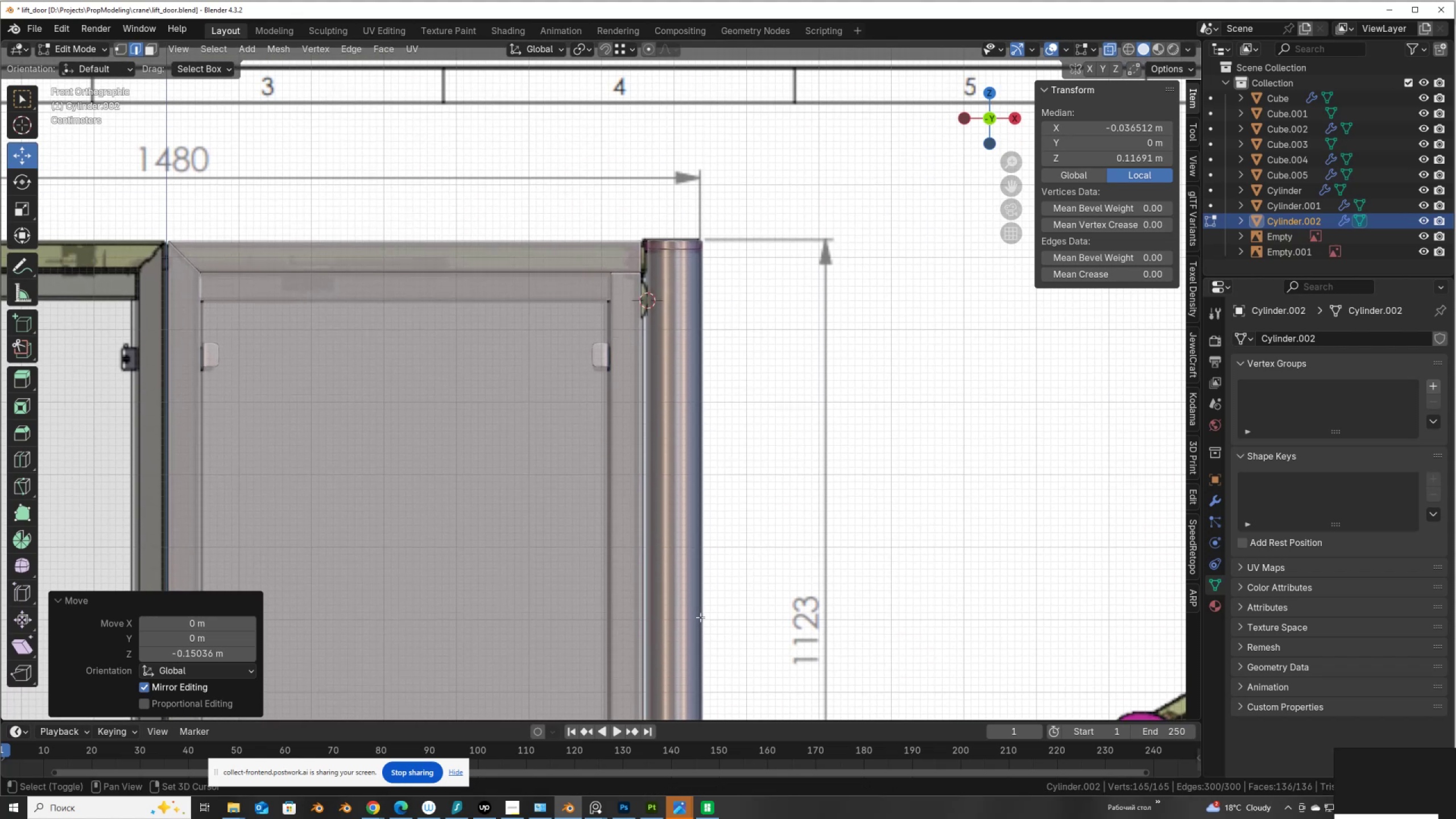 
scroll: coordinate [694, 469], scroll_direction: up, amount: 4.0
 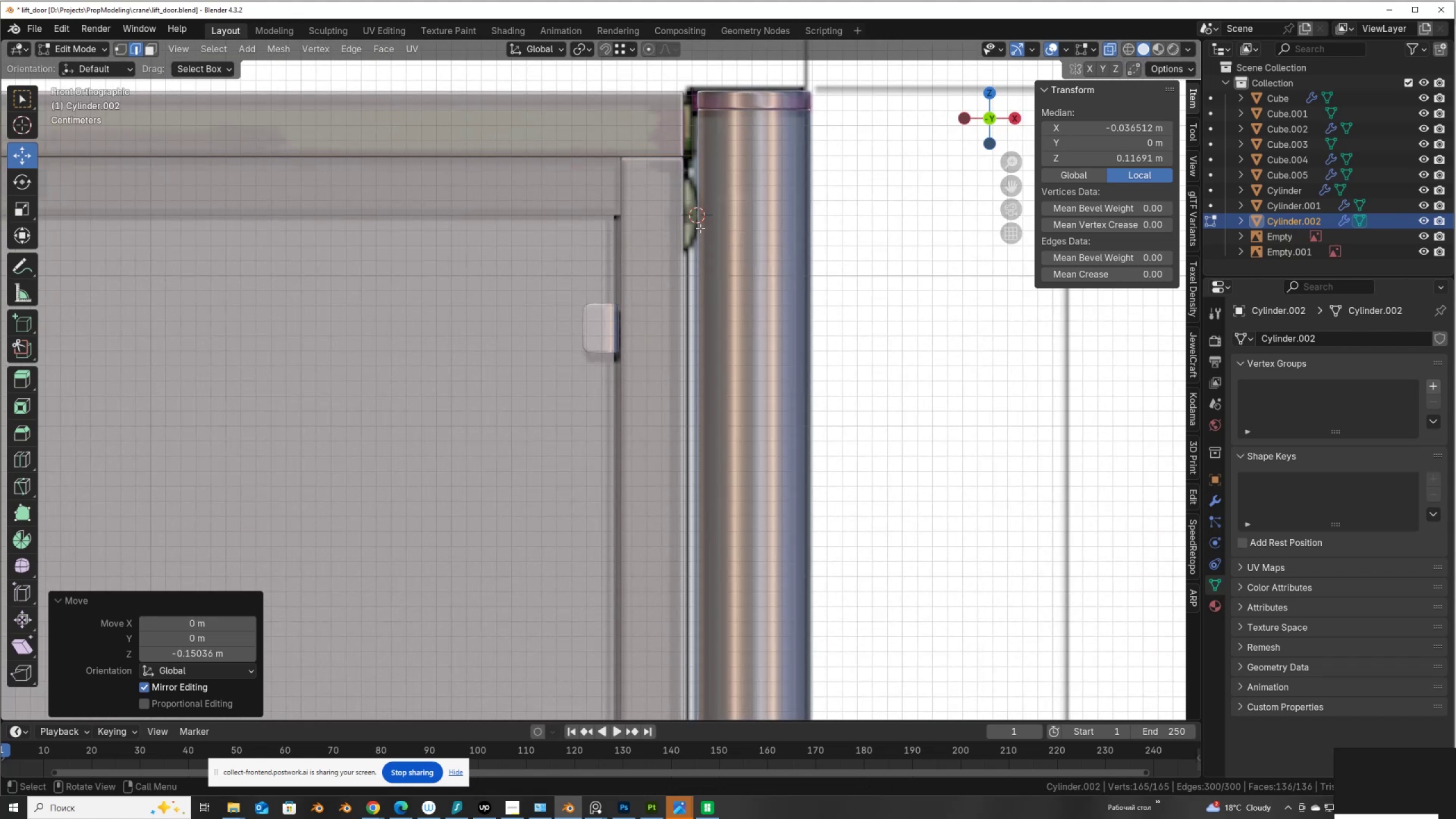 
key(Control+Z)
 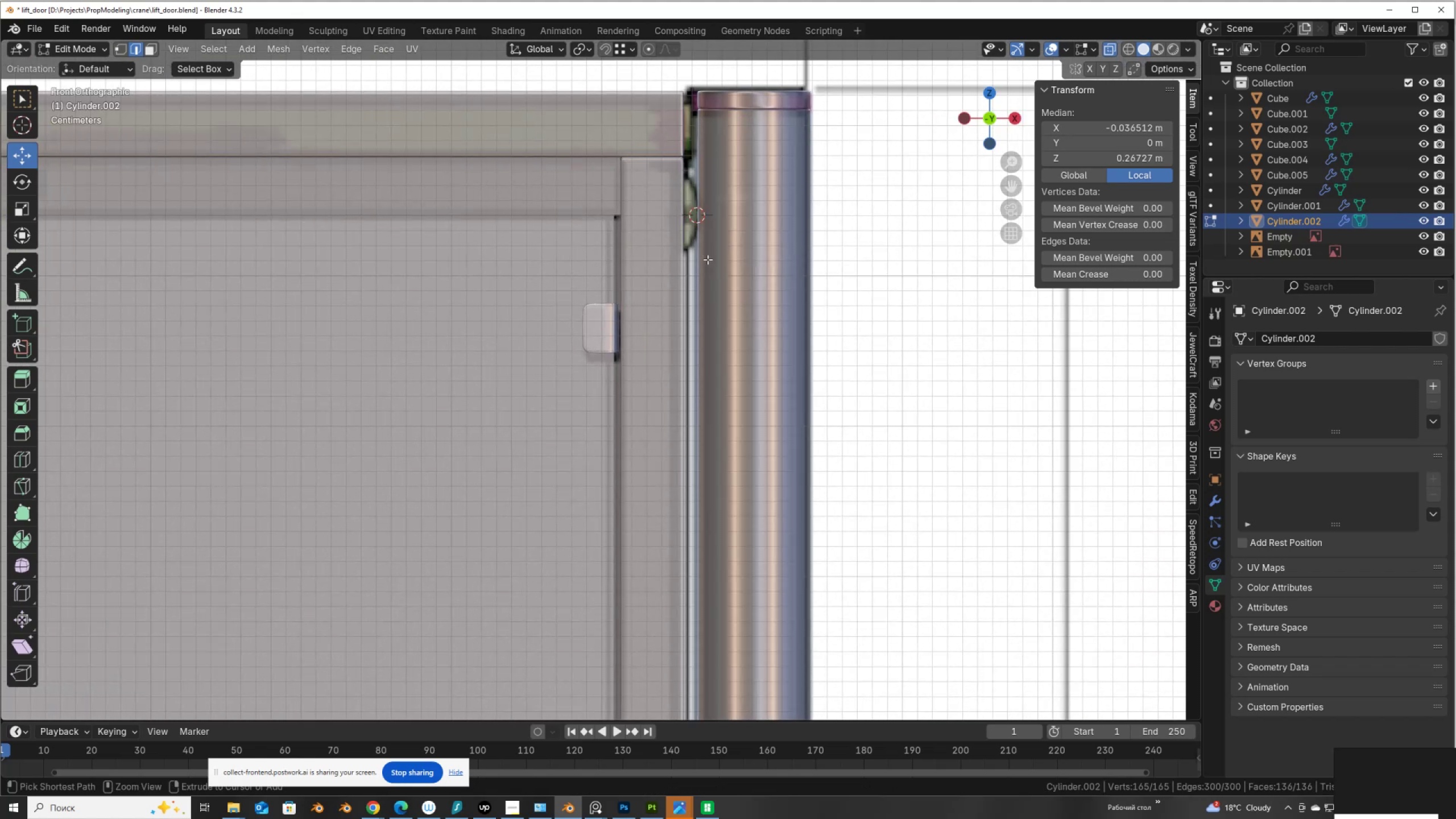 
key(Control+Z)
 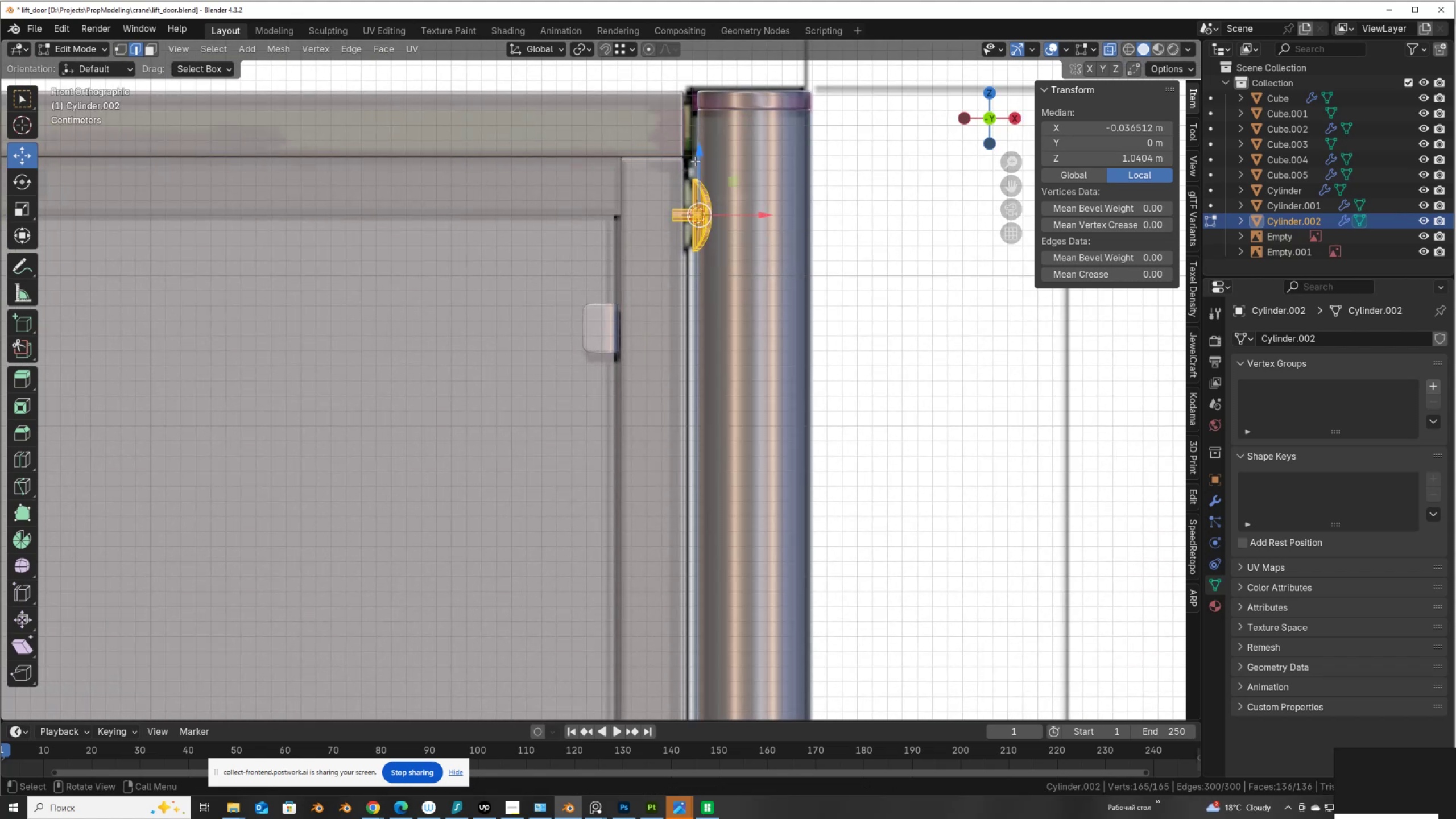 
left_click_drag(start_coordinate=[699, 187], to_coordinate=[714, 263])
 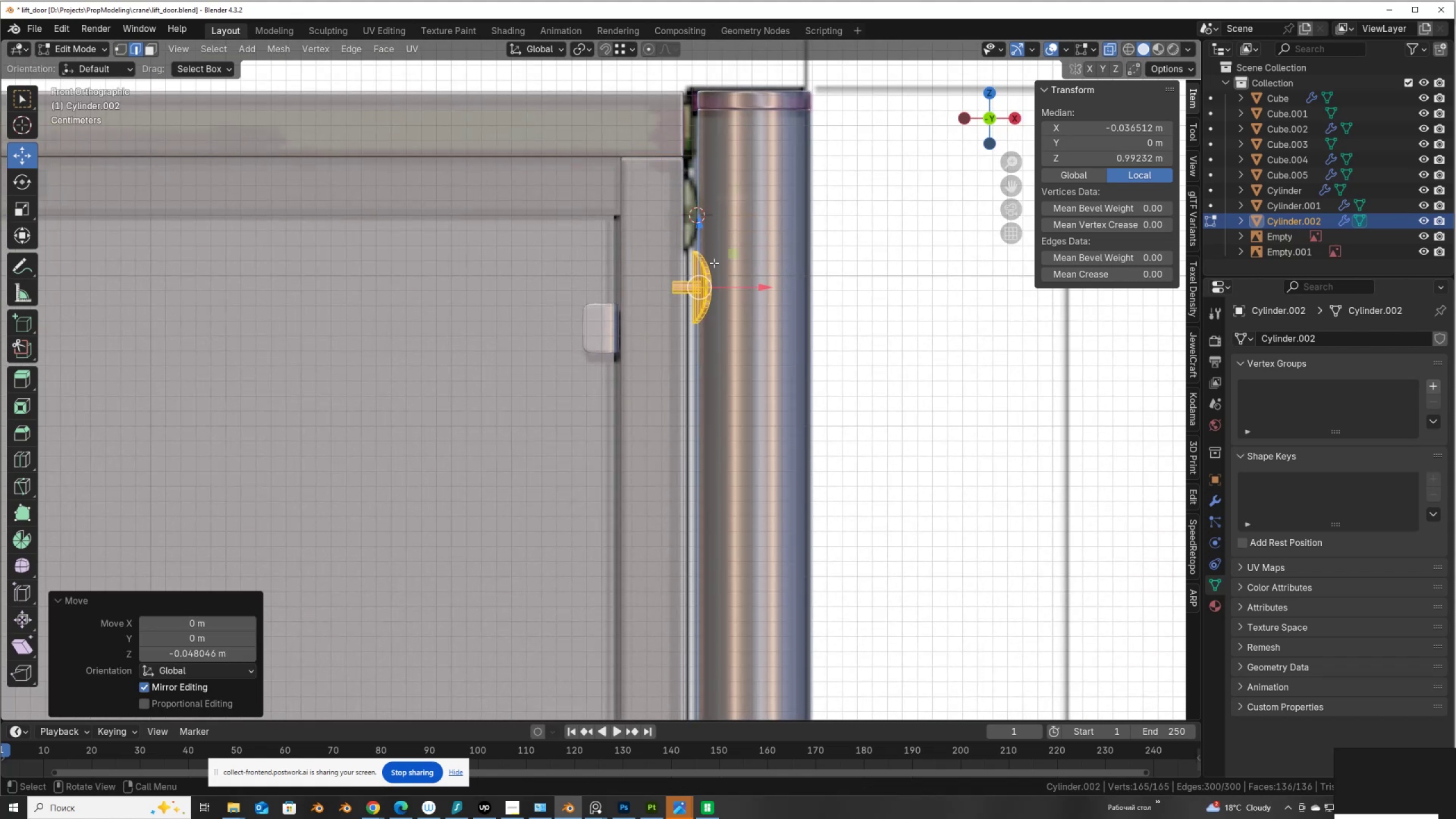 
key(Control+ControlLeft)
 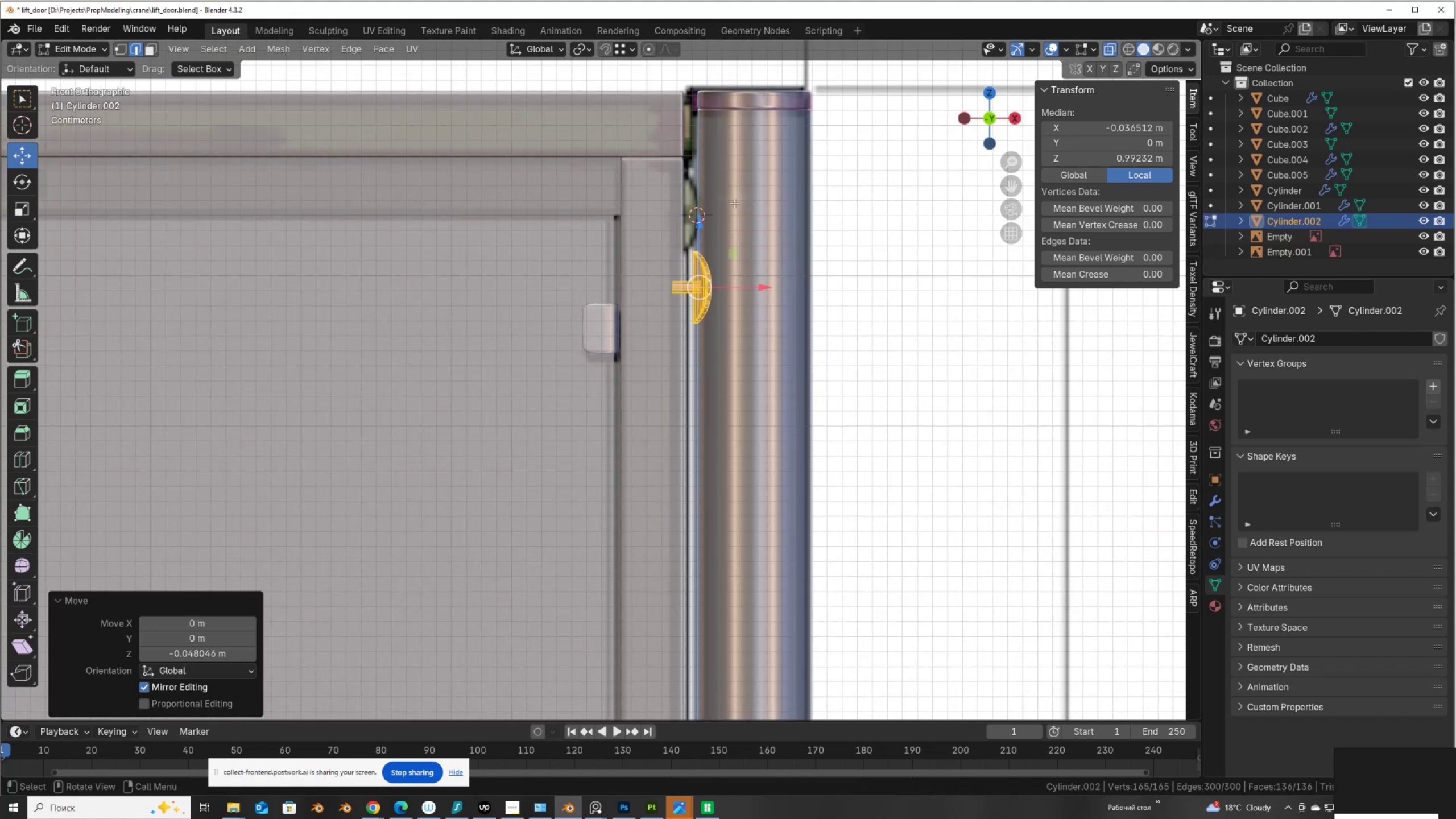 
key(Control+ControlLeft)
 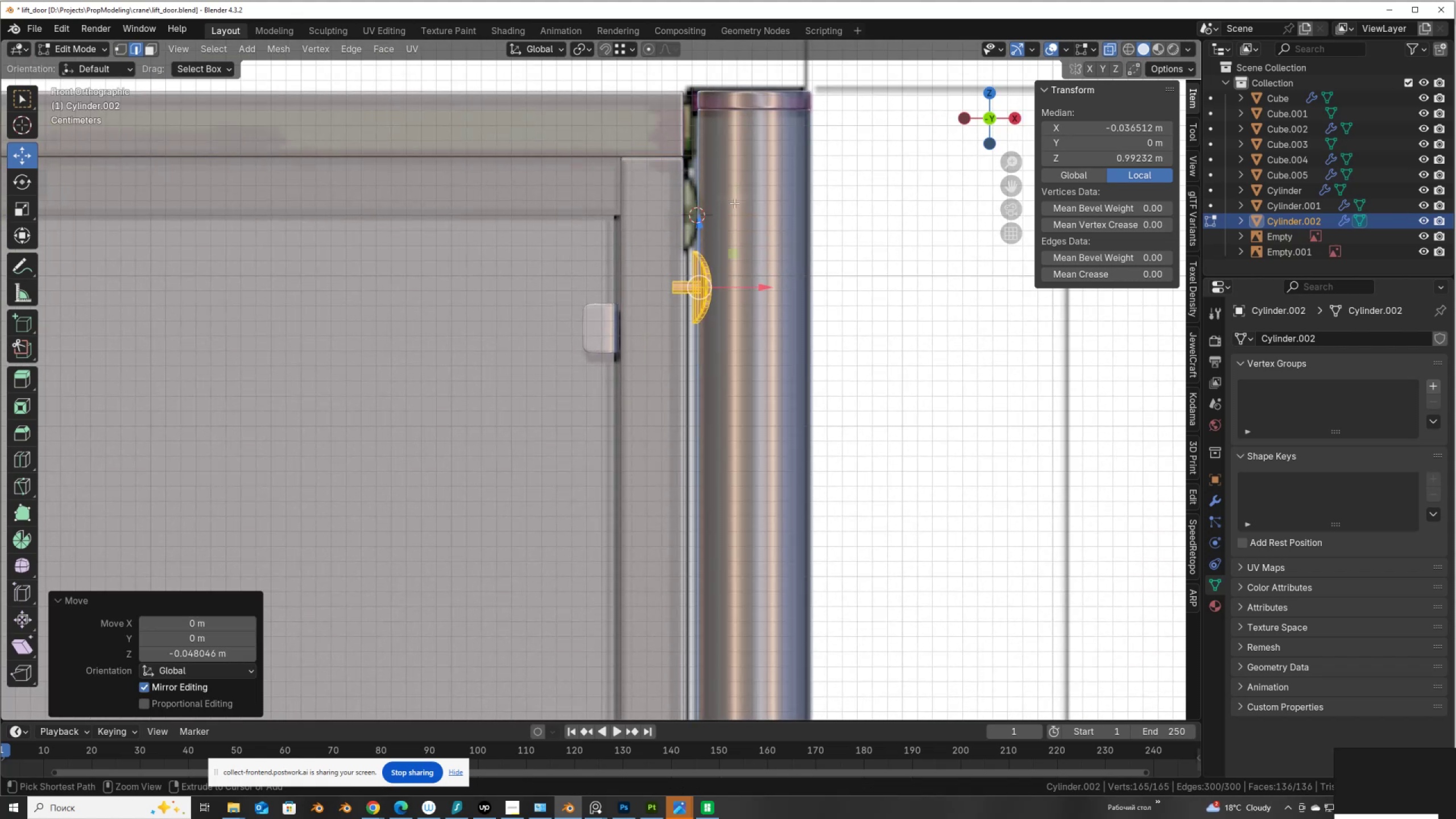 
key(Control+Z)
 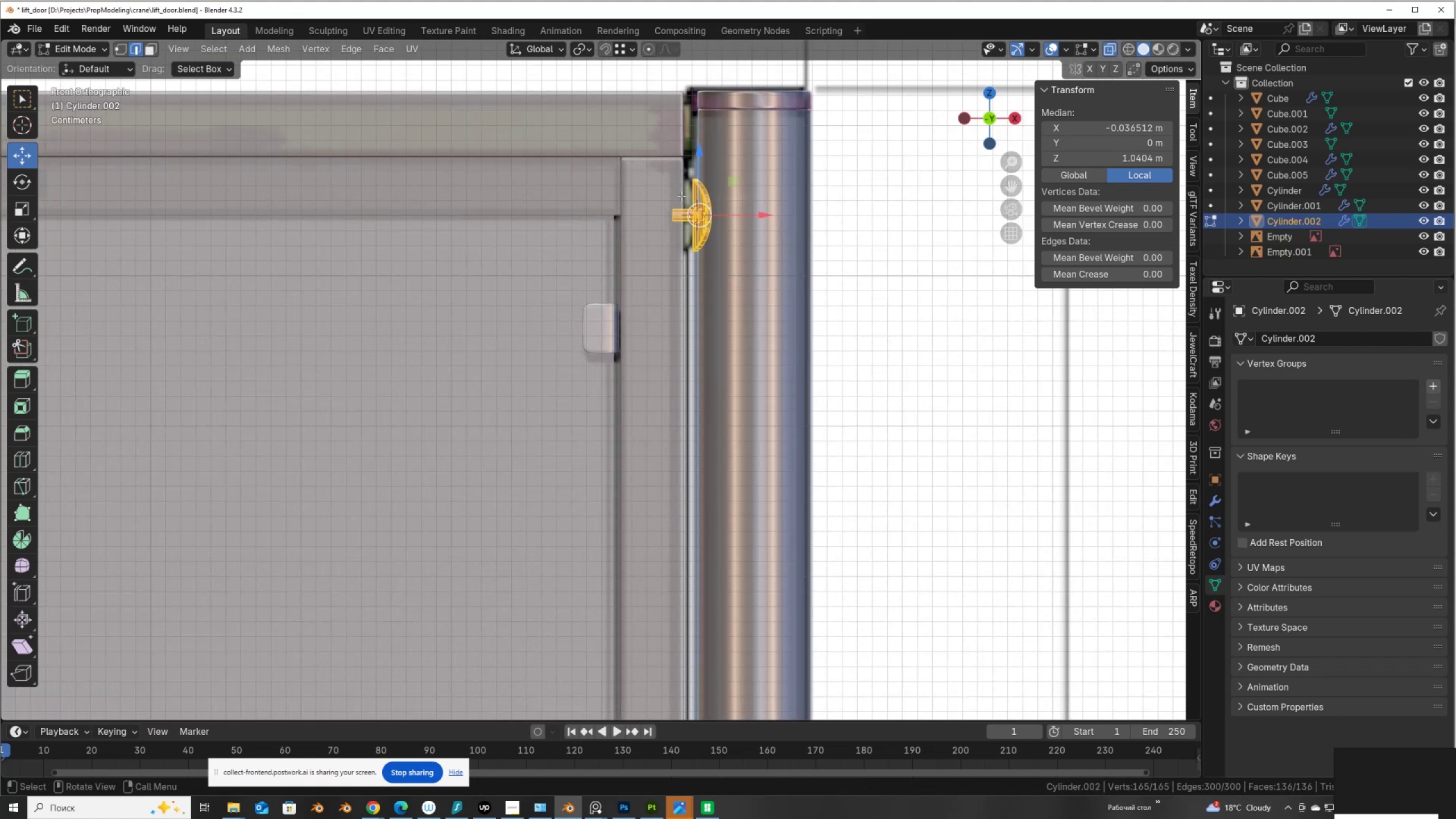 
left_click_drag(start_coordinate=[696, 192], to_coordinate=[691, 173])
 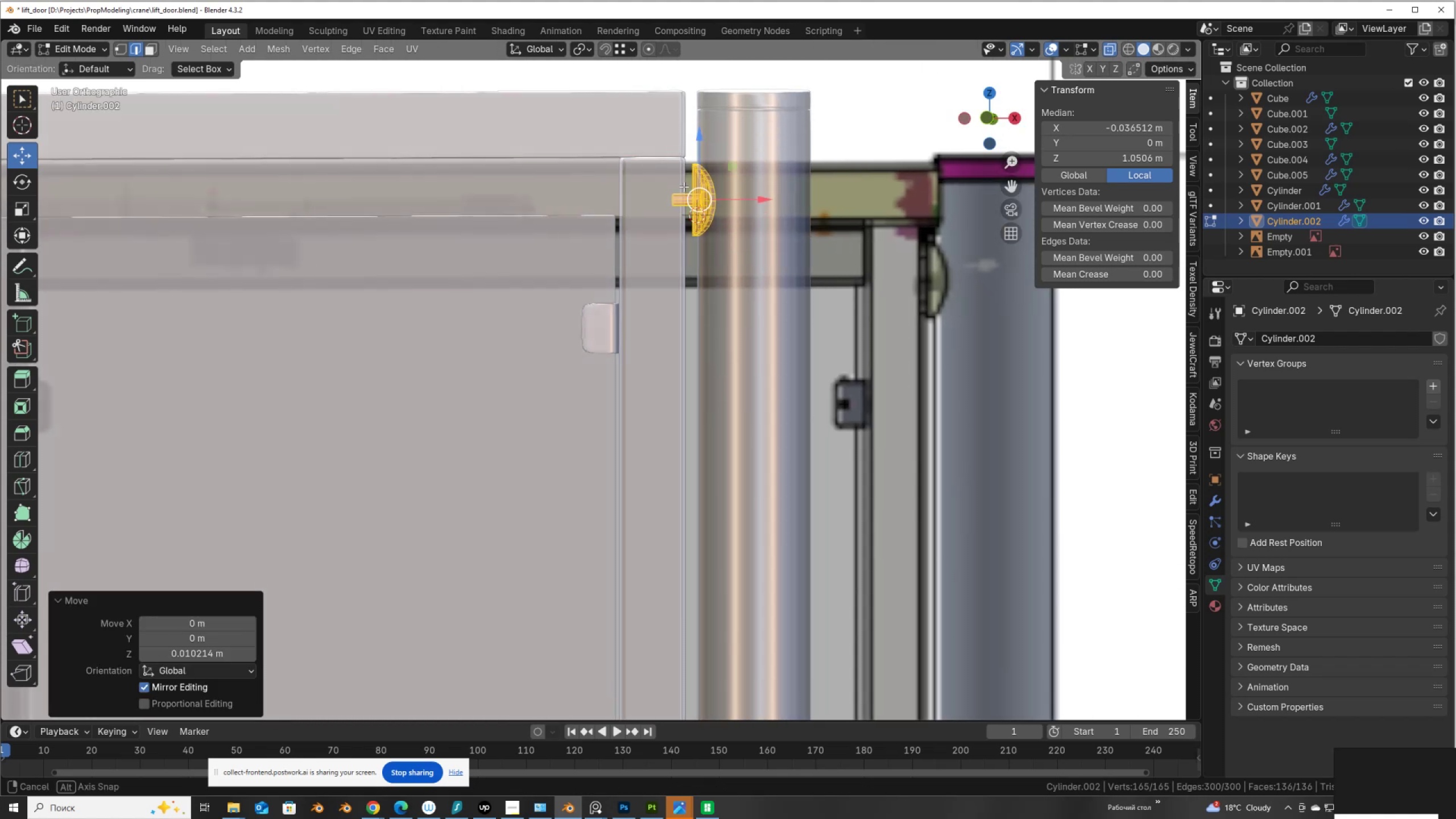 
wait(5.32)
 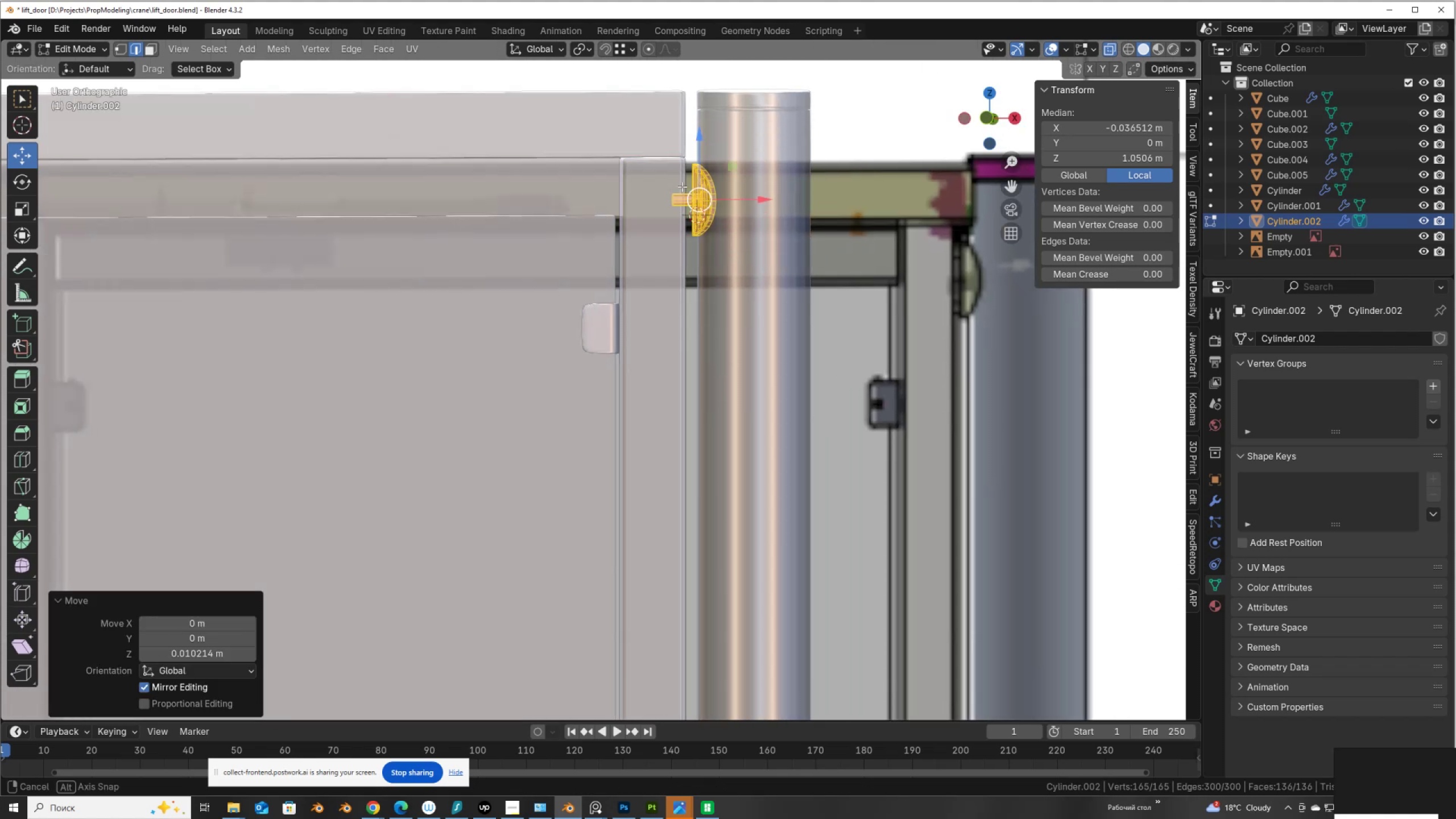 
hold_key(key=AltLeft, duration=0.5)
 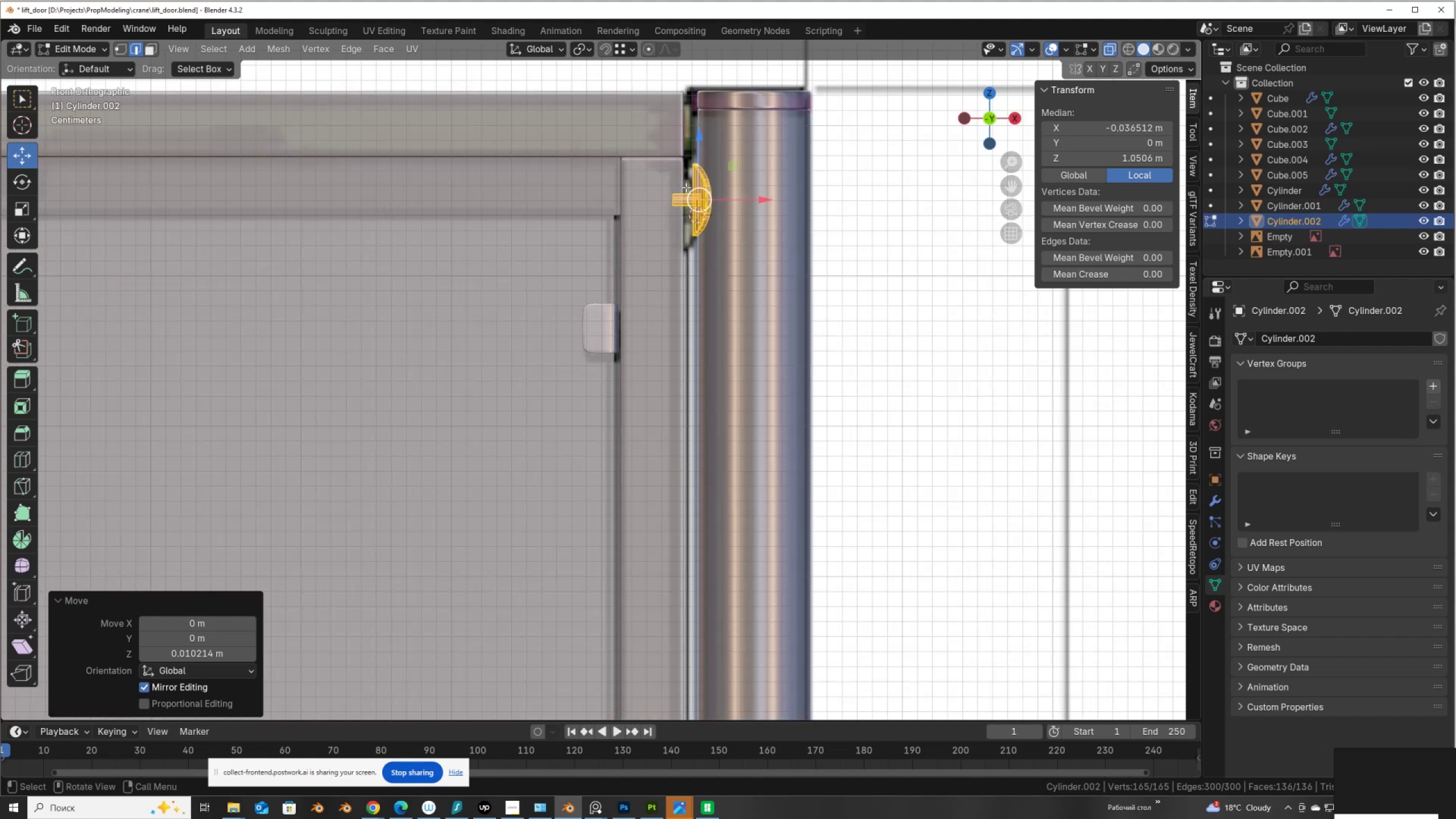 
scroll: coordinate [686, 187], scroll_direction: down, amount: 3.0
 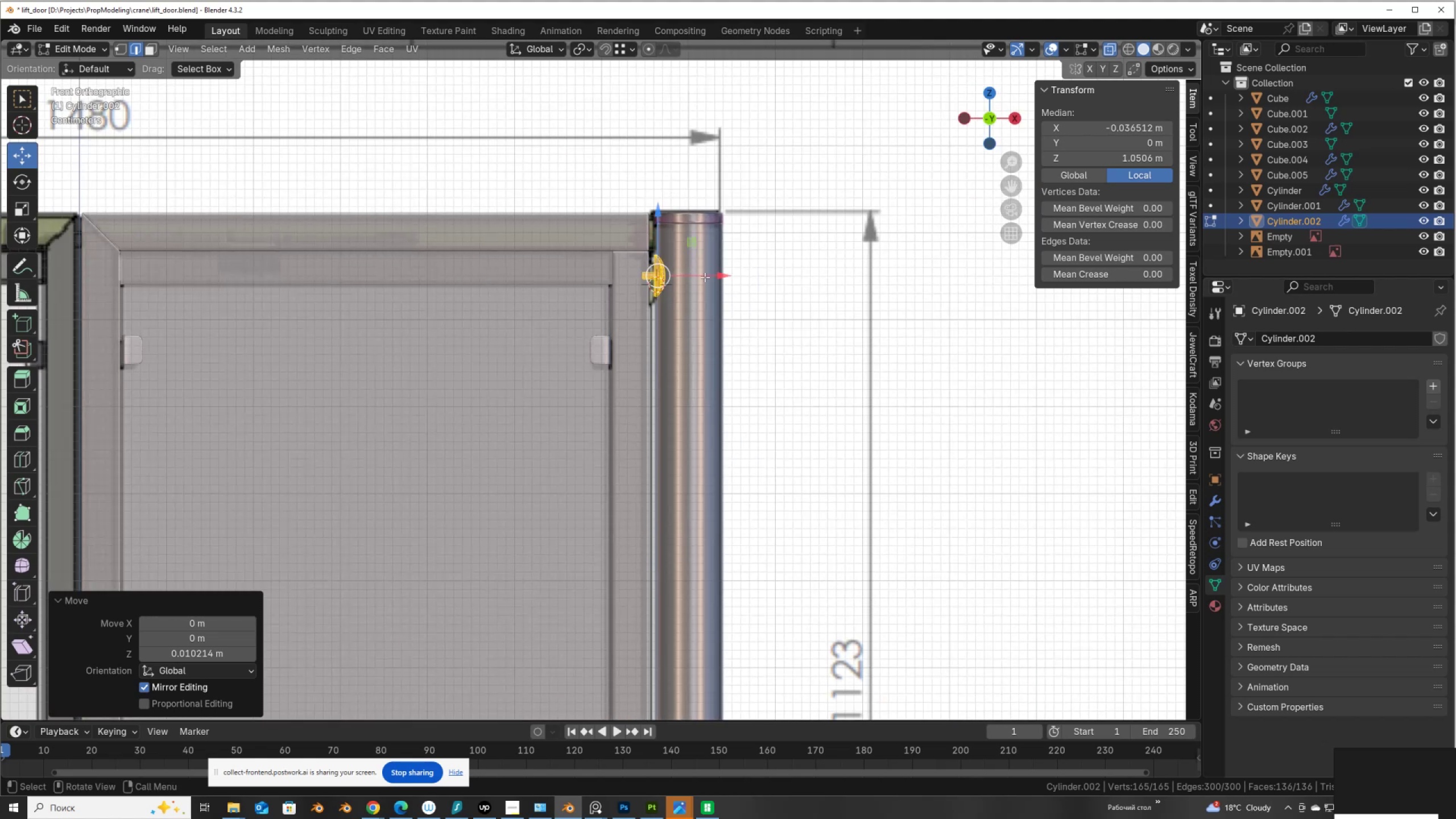 
key(Shift+D)
 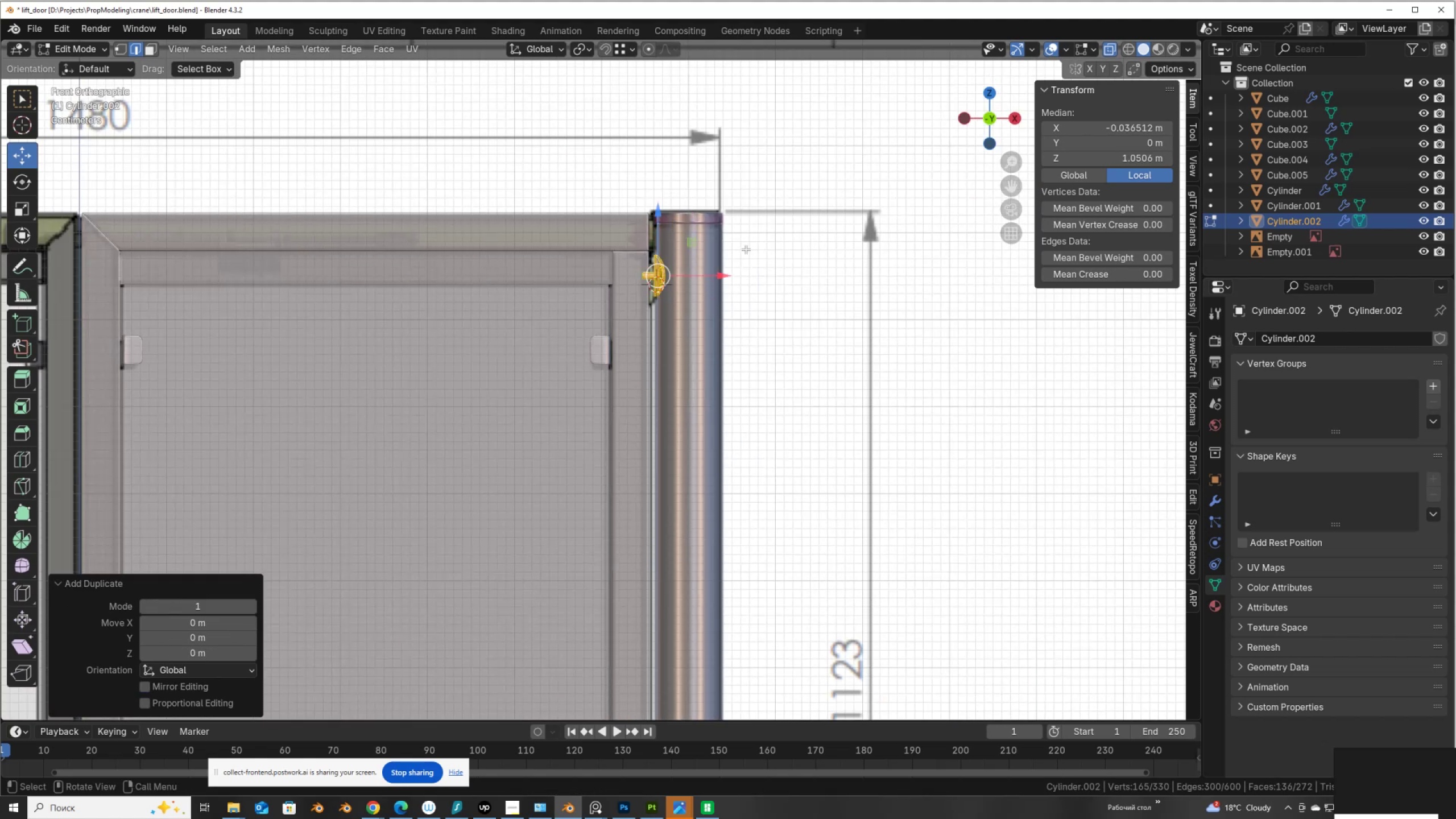 
right_click([746, 249])
 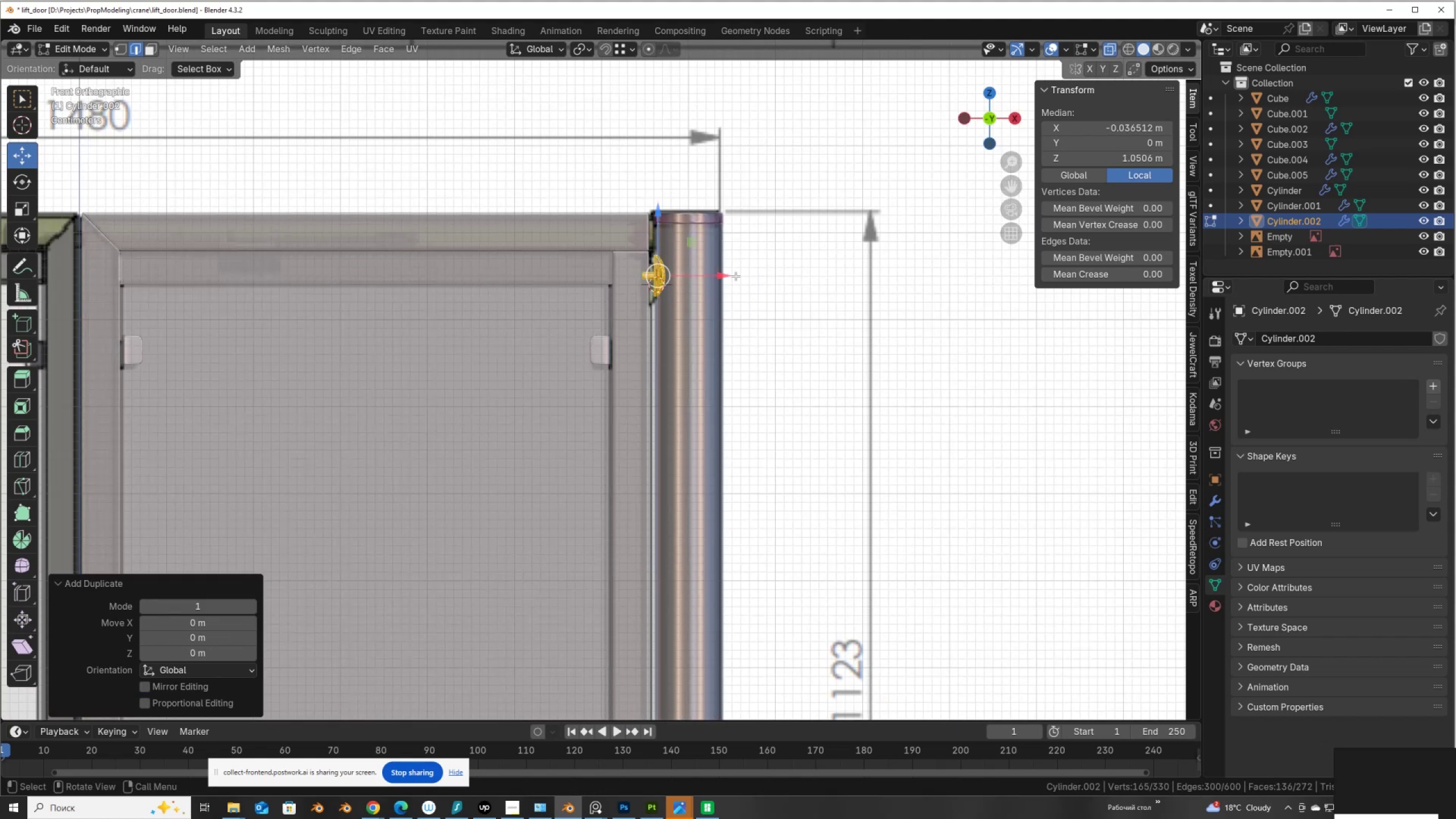 
scroll: coordinate [734, 282], scroll_direction: down, amount: 3.0
 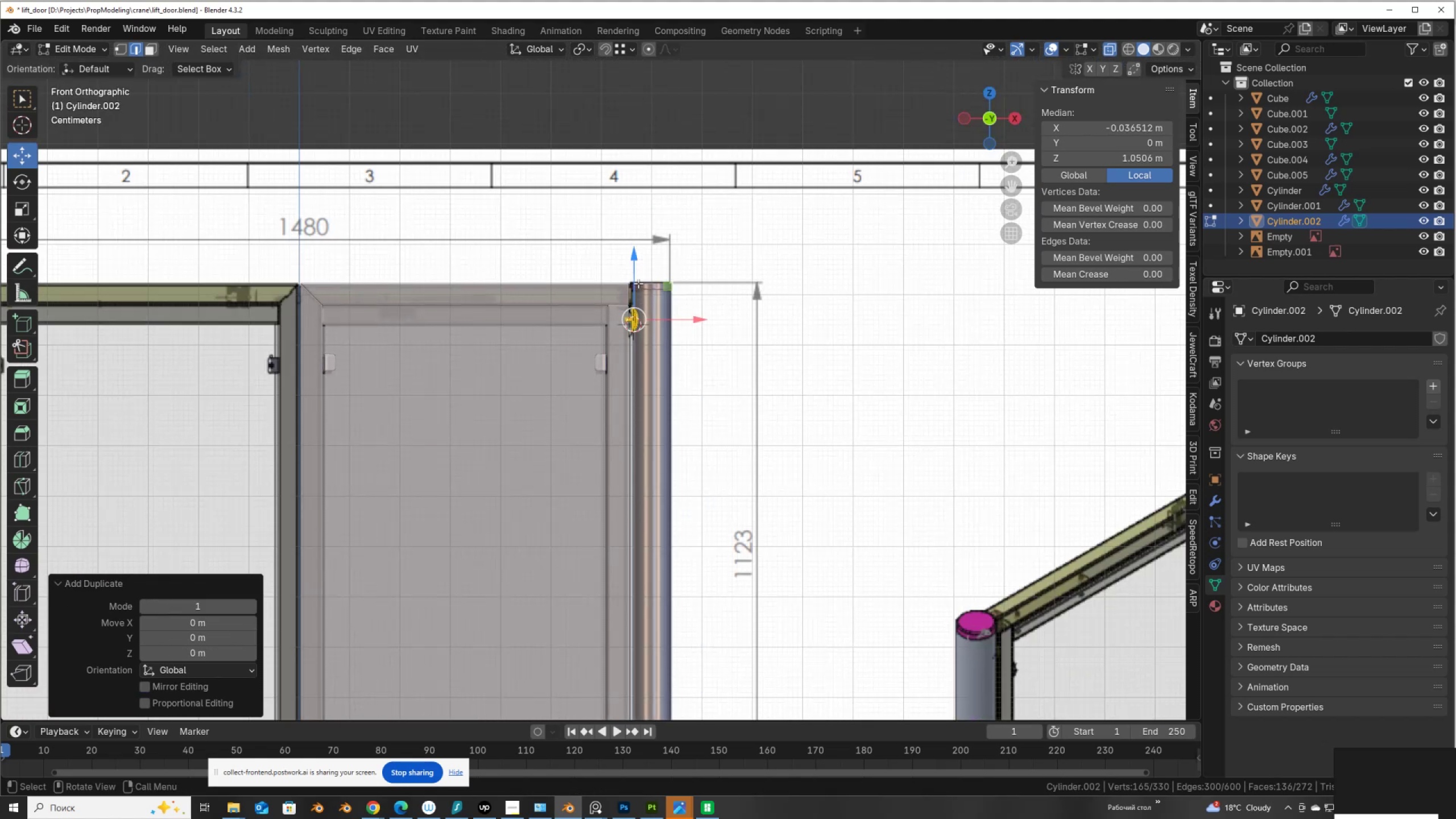 
left_click_drag(start_coordinate=[638, 283], to_coordinate=[680, 648])
 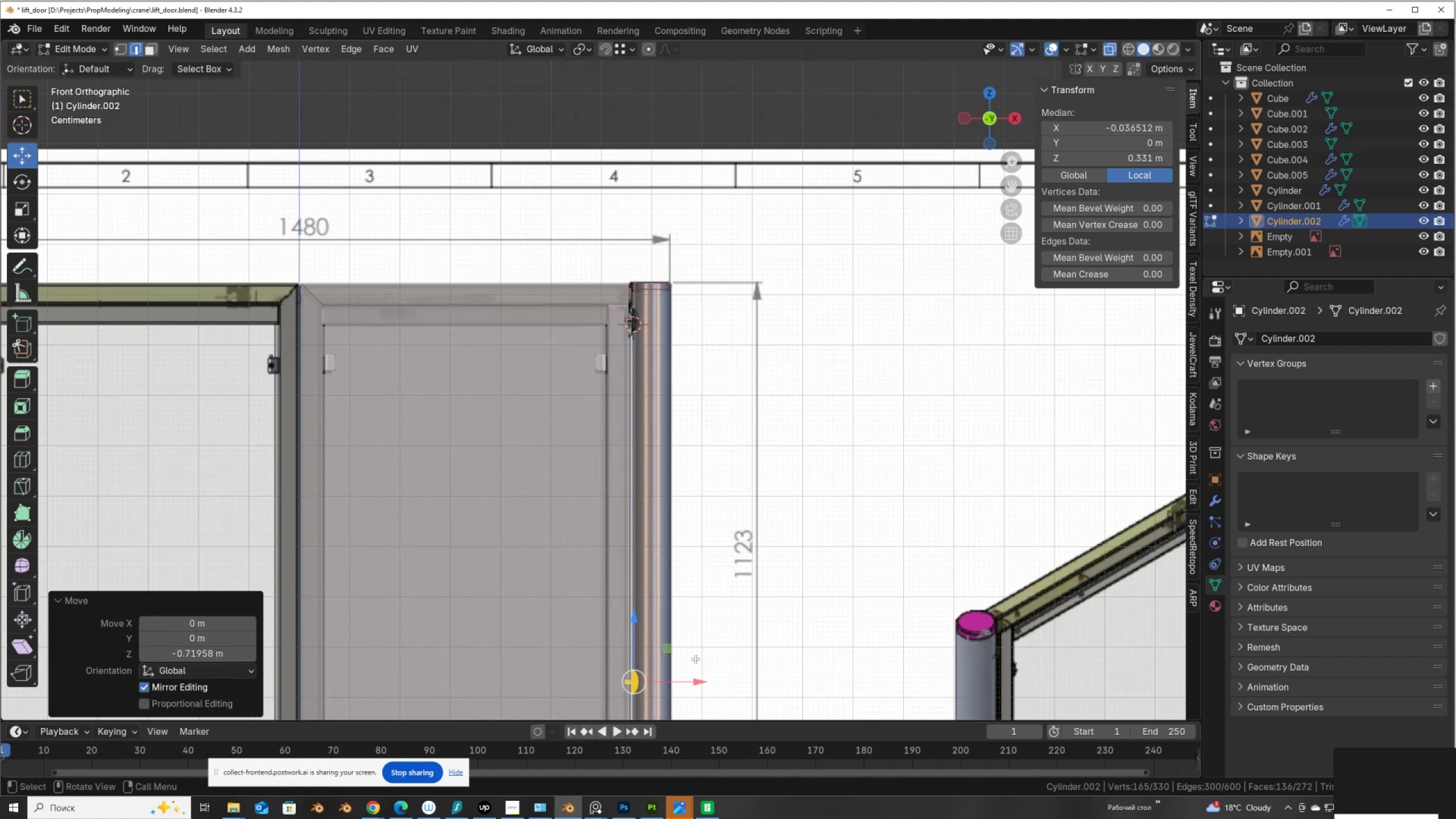 
hold_key(key=ShiftLeft, duration=1.54)
 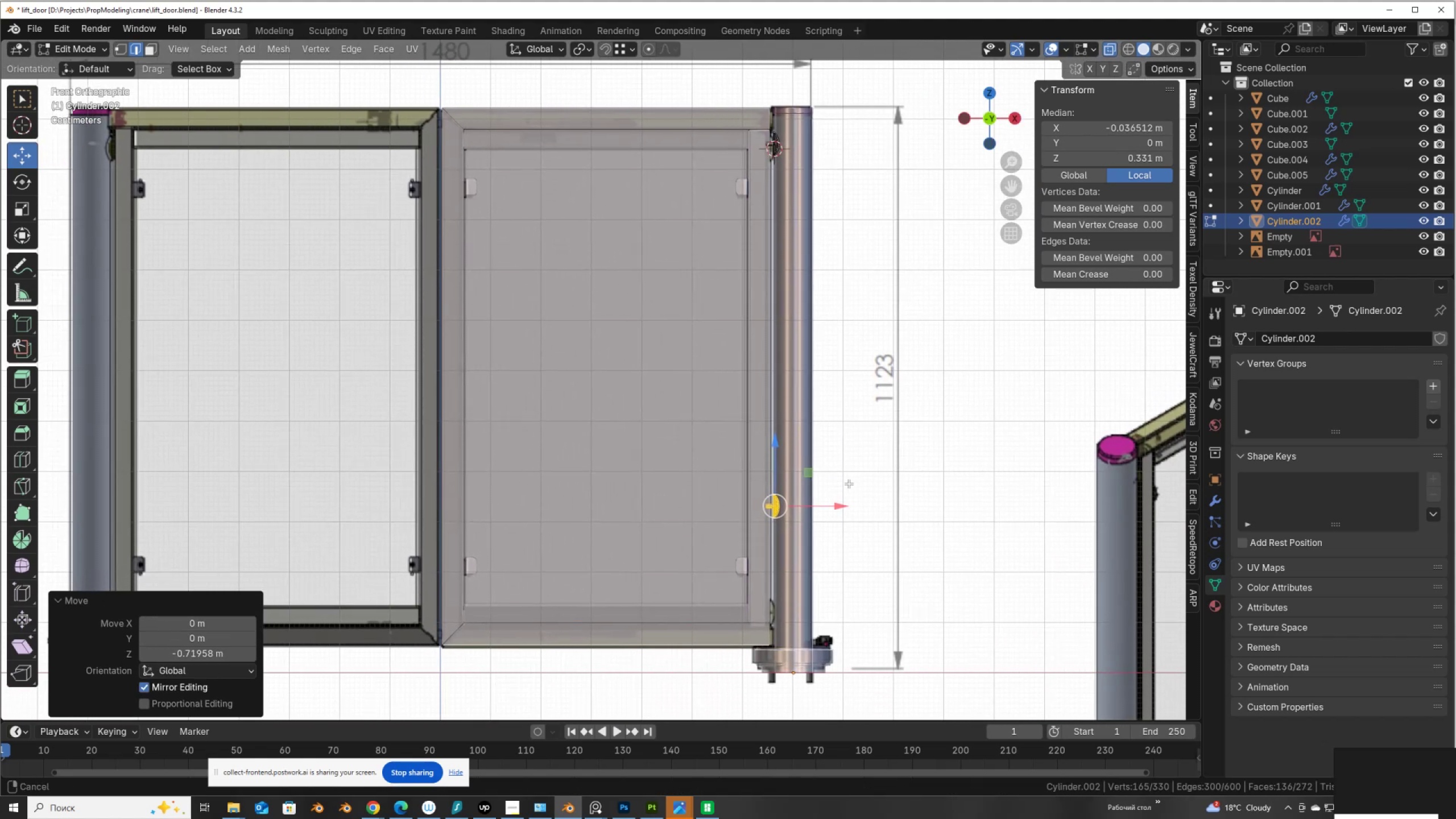 
hold_key(key=ShiftLeft, duration=1.51)
 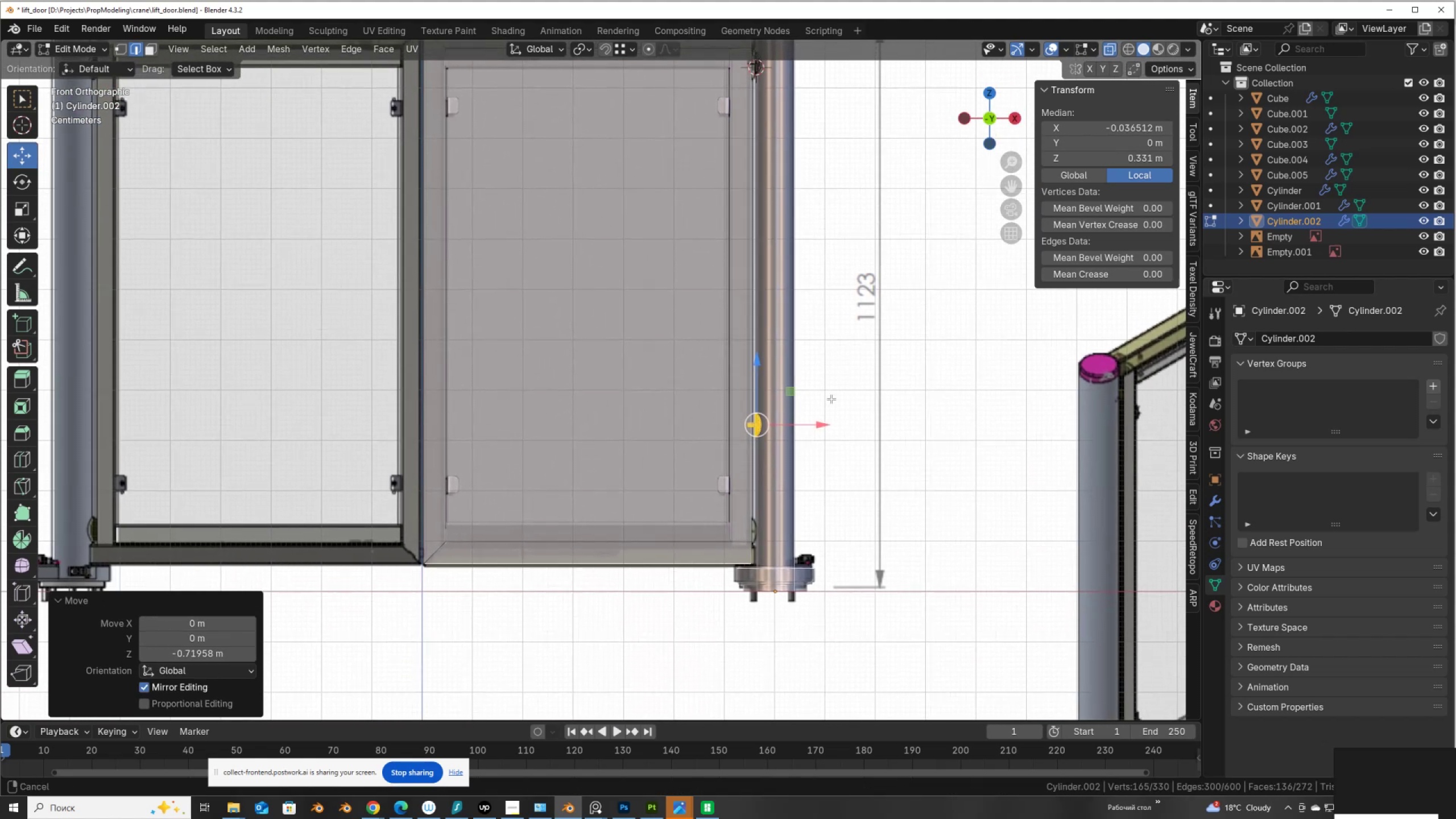 
hold_key(key=ShiftLeft, duration=1.3)
 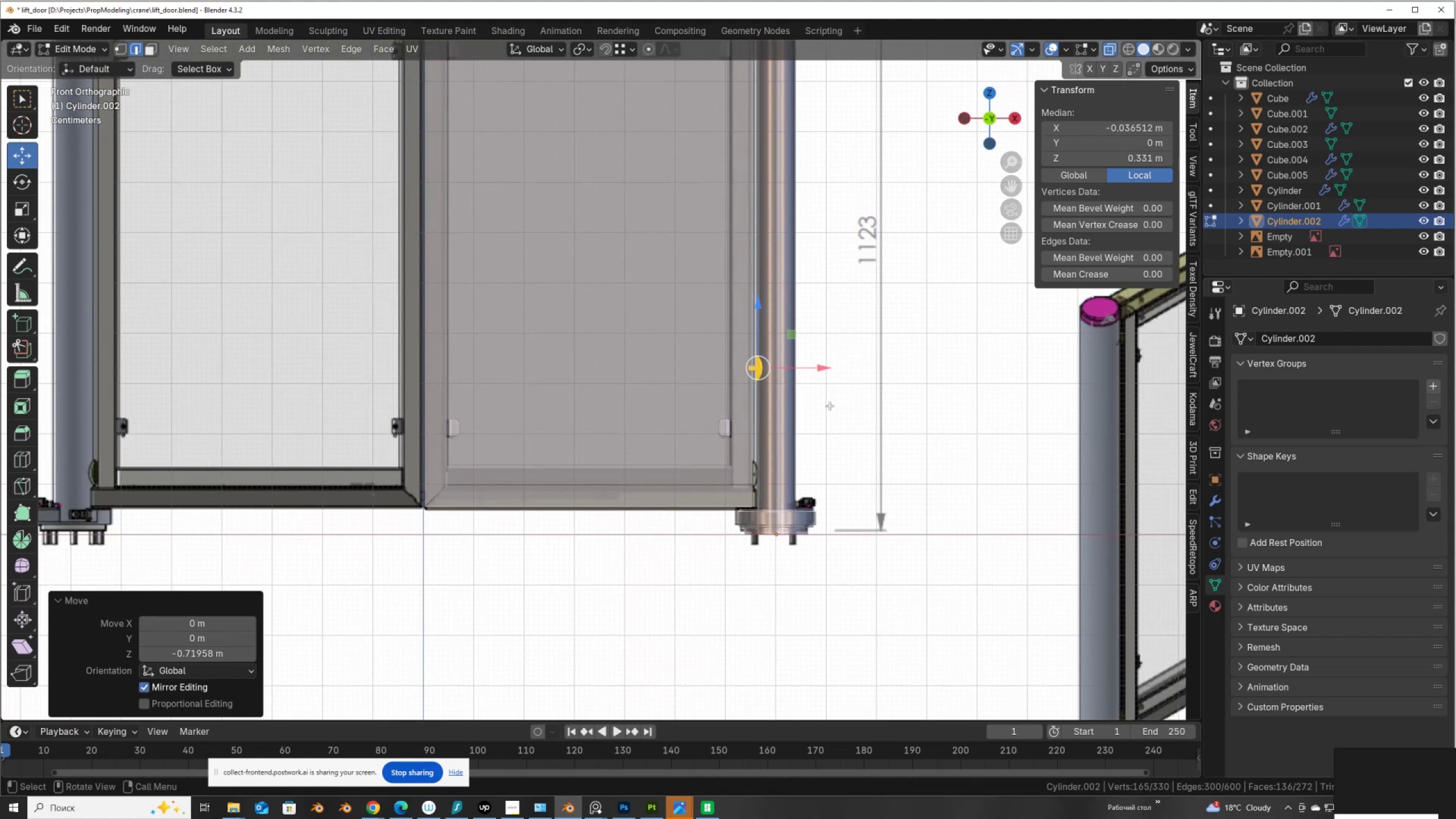 
scroll: coordinate [829, 459], scroll_direction: up, amount: 4.0
 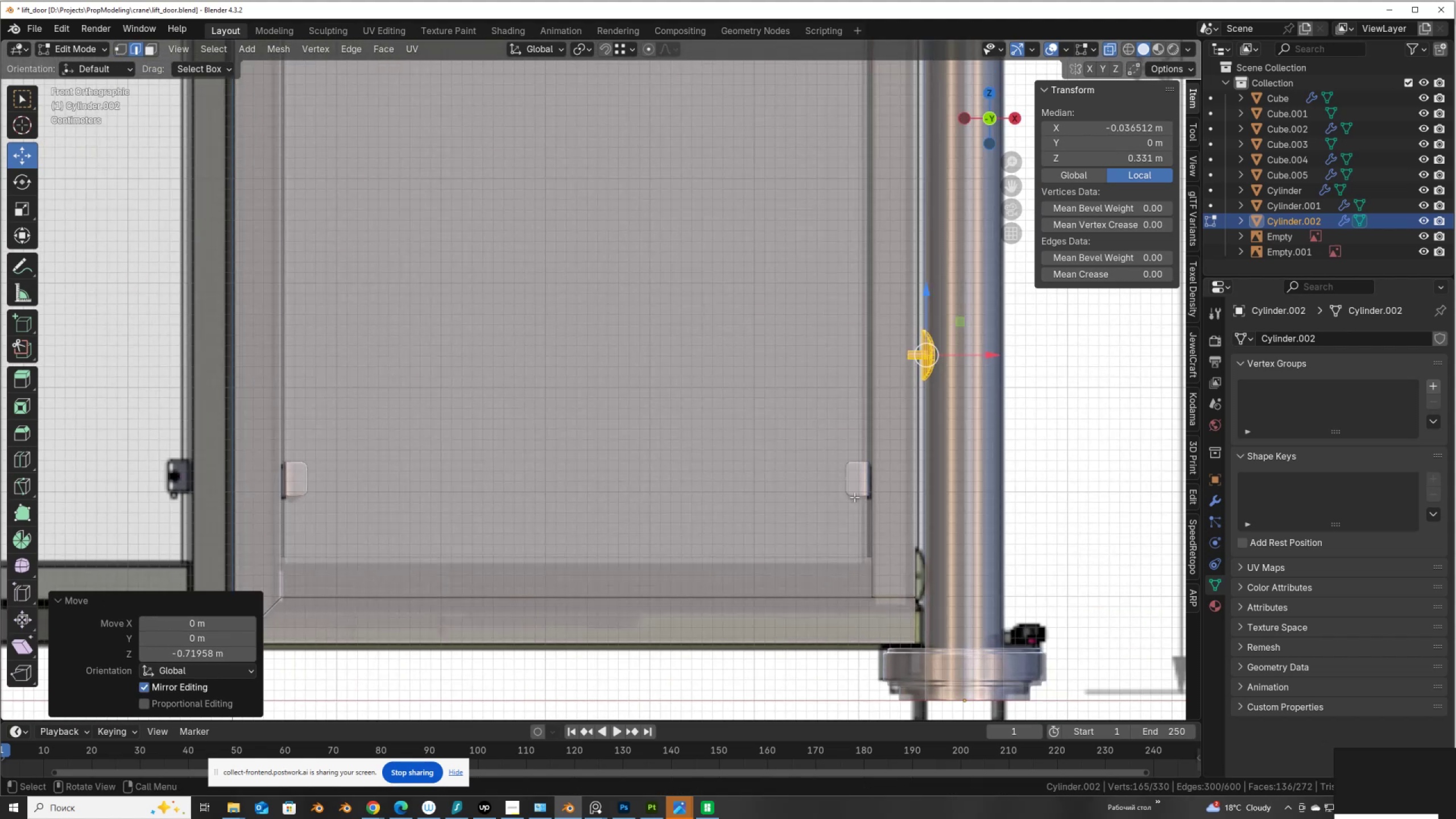 
hold_key(key=ShiftLeft, duration=0.61)
 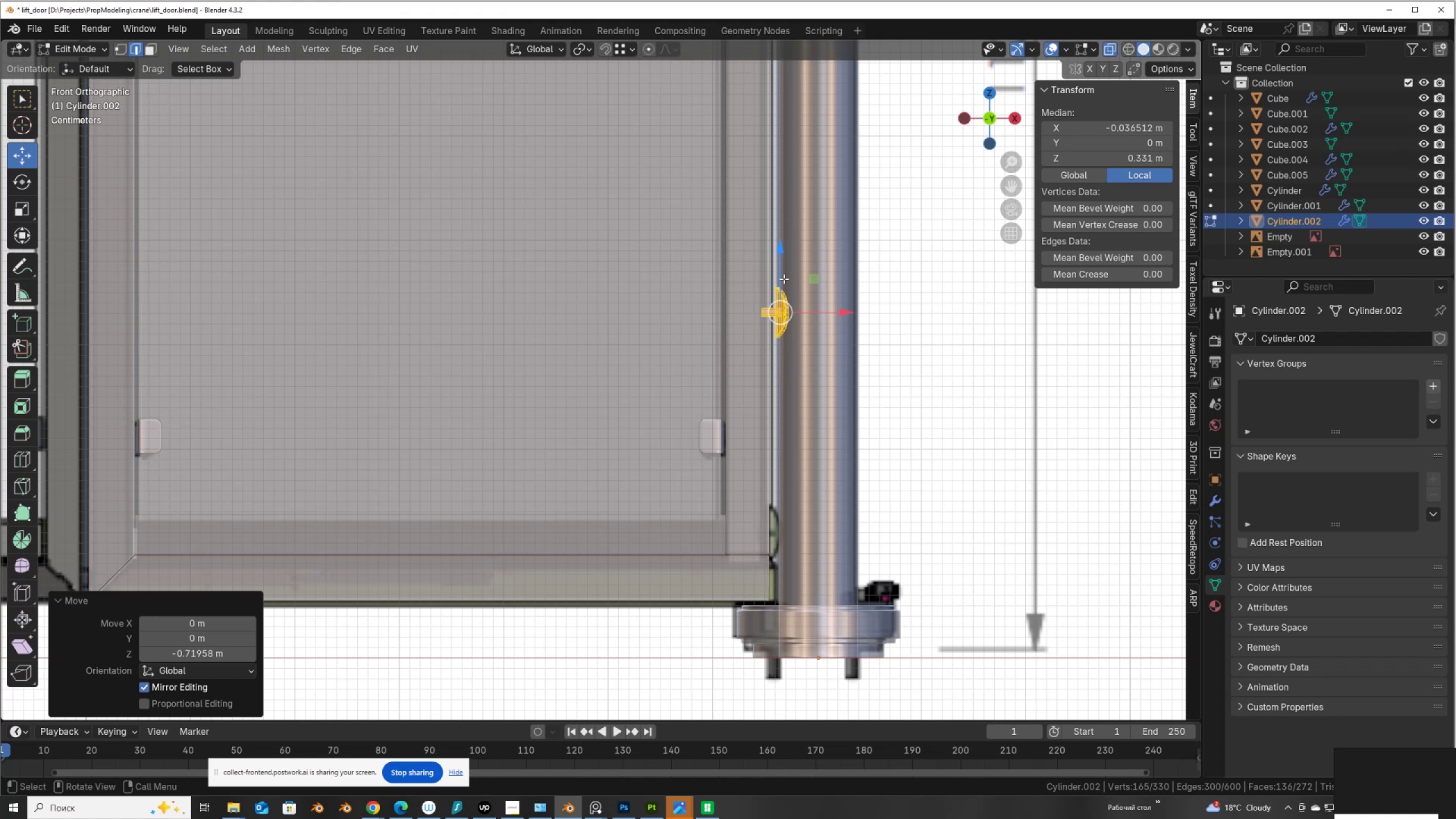 
left_click_drag(start_coordinate=[784, 279], to_coordinate=[783, 494])
 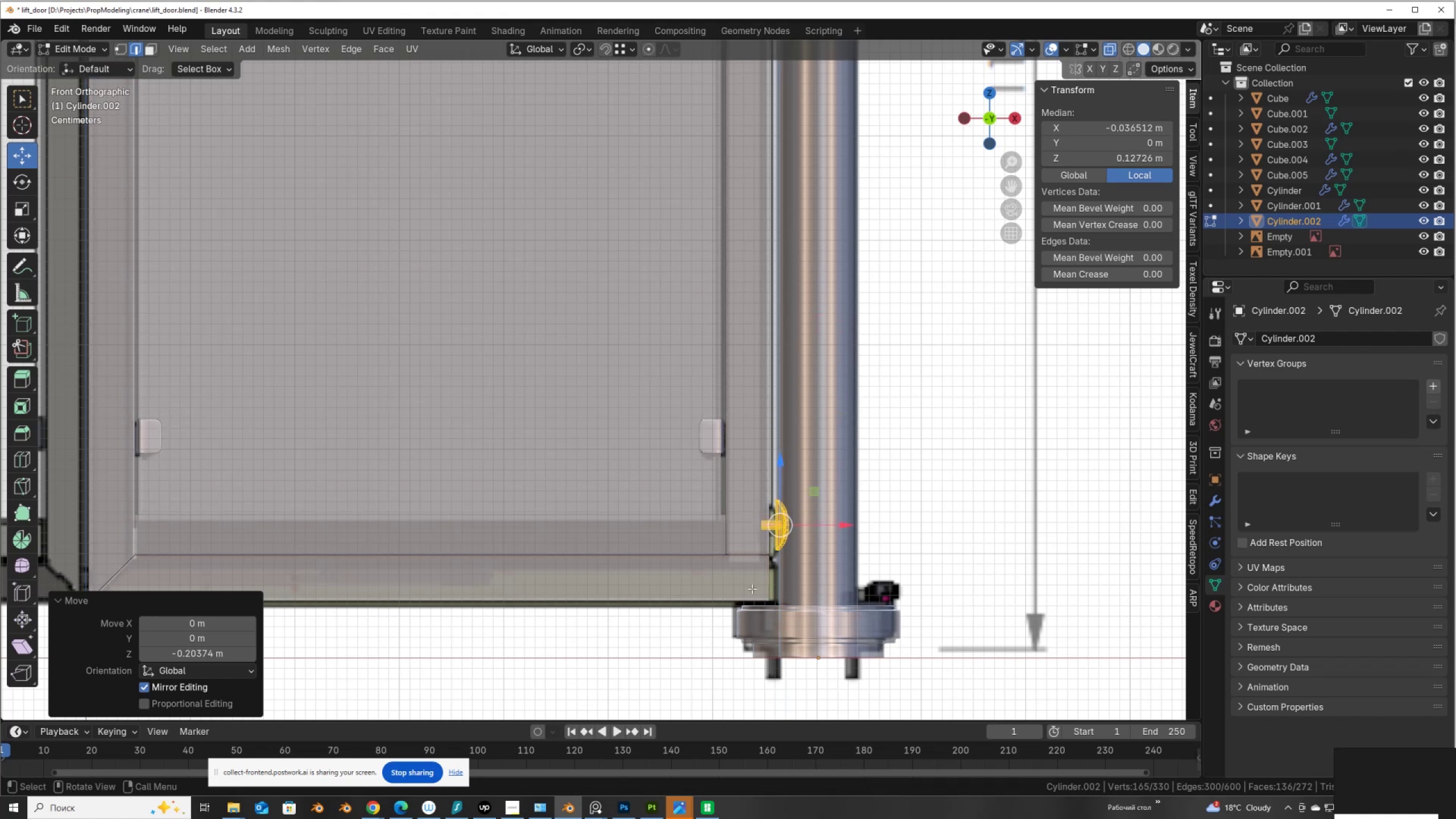 
key(Tab)
 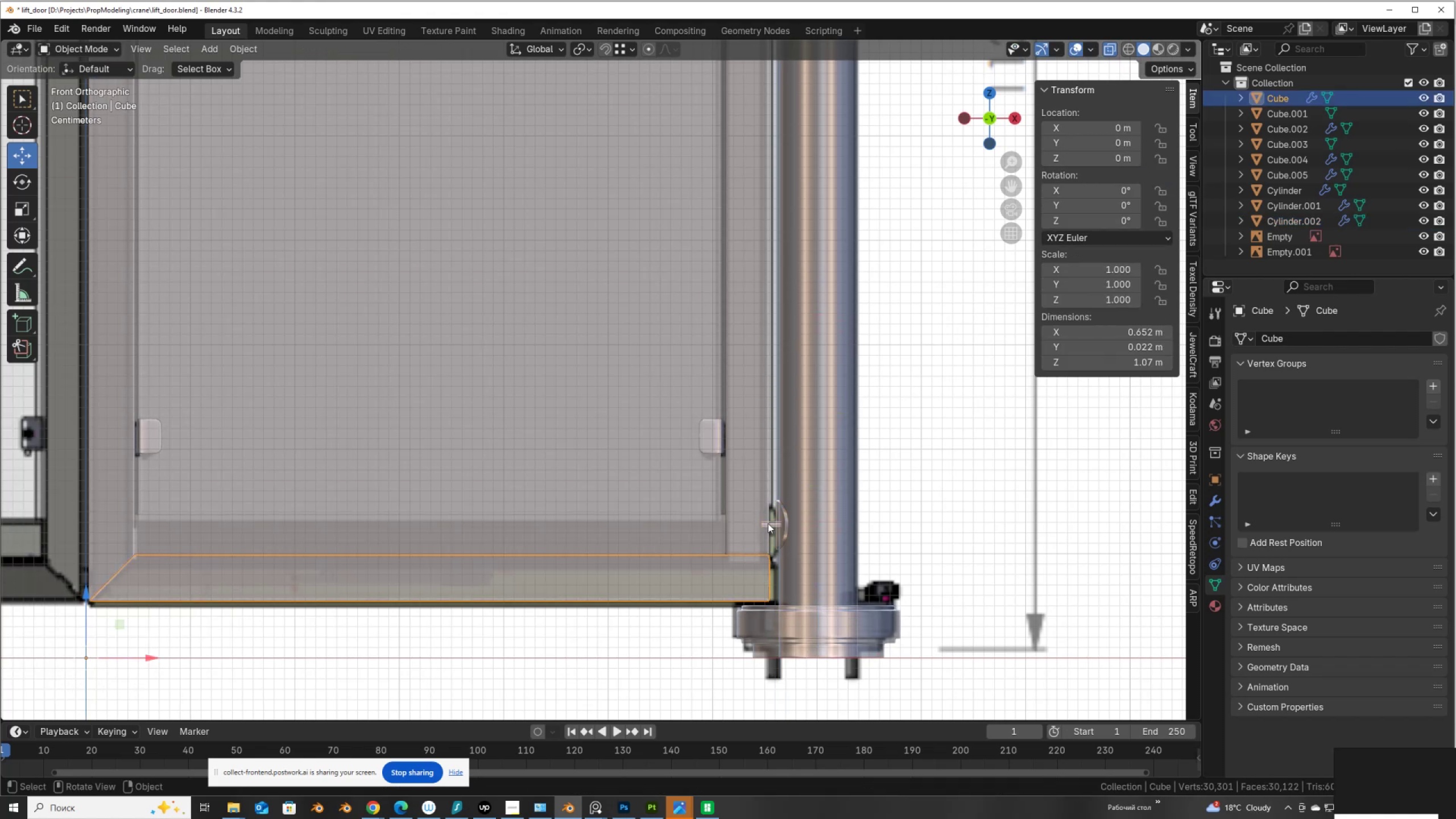 
scroll: coordinate [781, 461], scroll_direction: down, amount: 4.0
 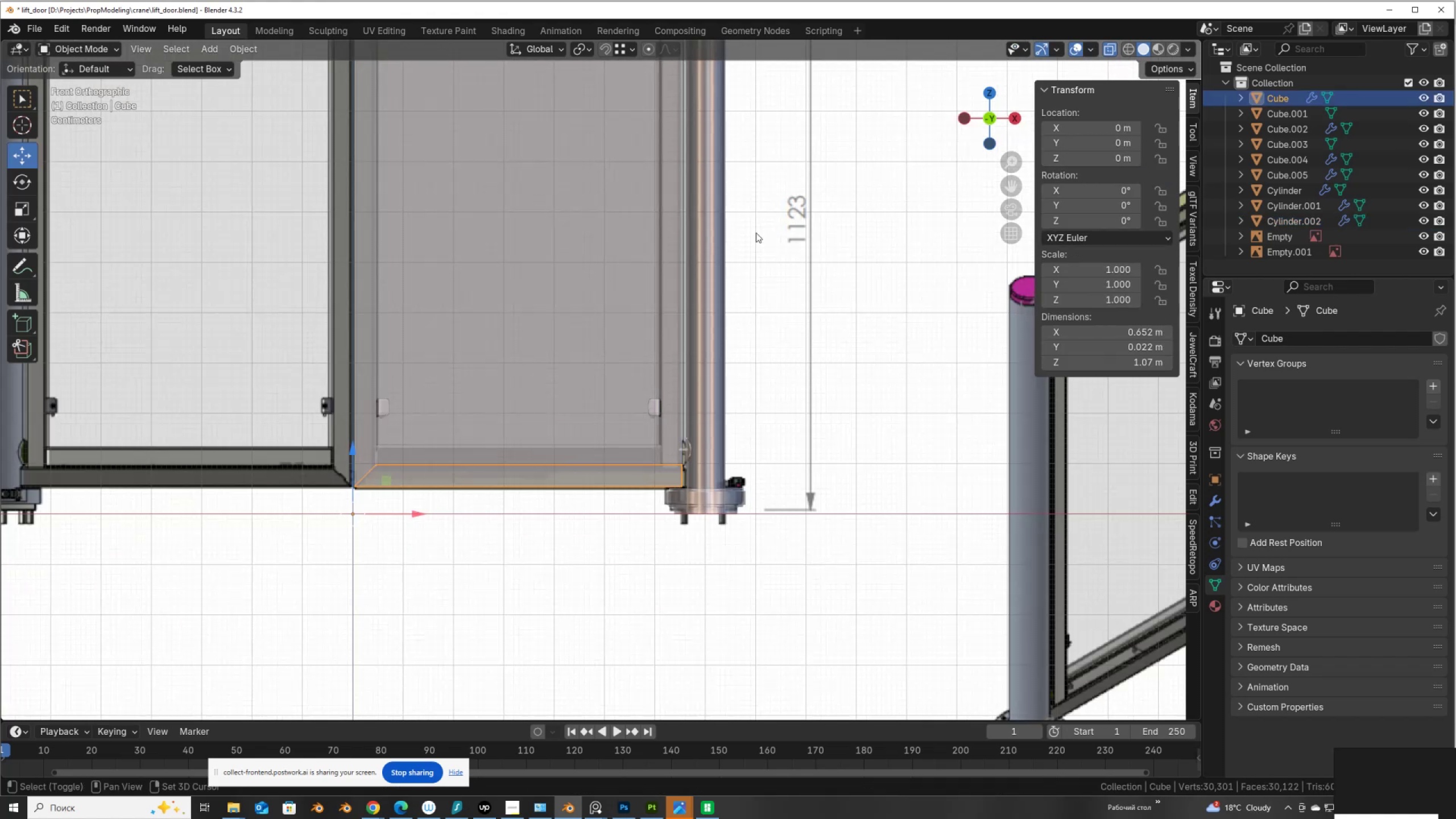 
hold_key(key=ShiftLeft, duration=0.56)
 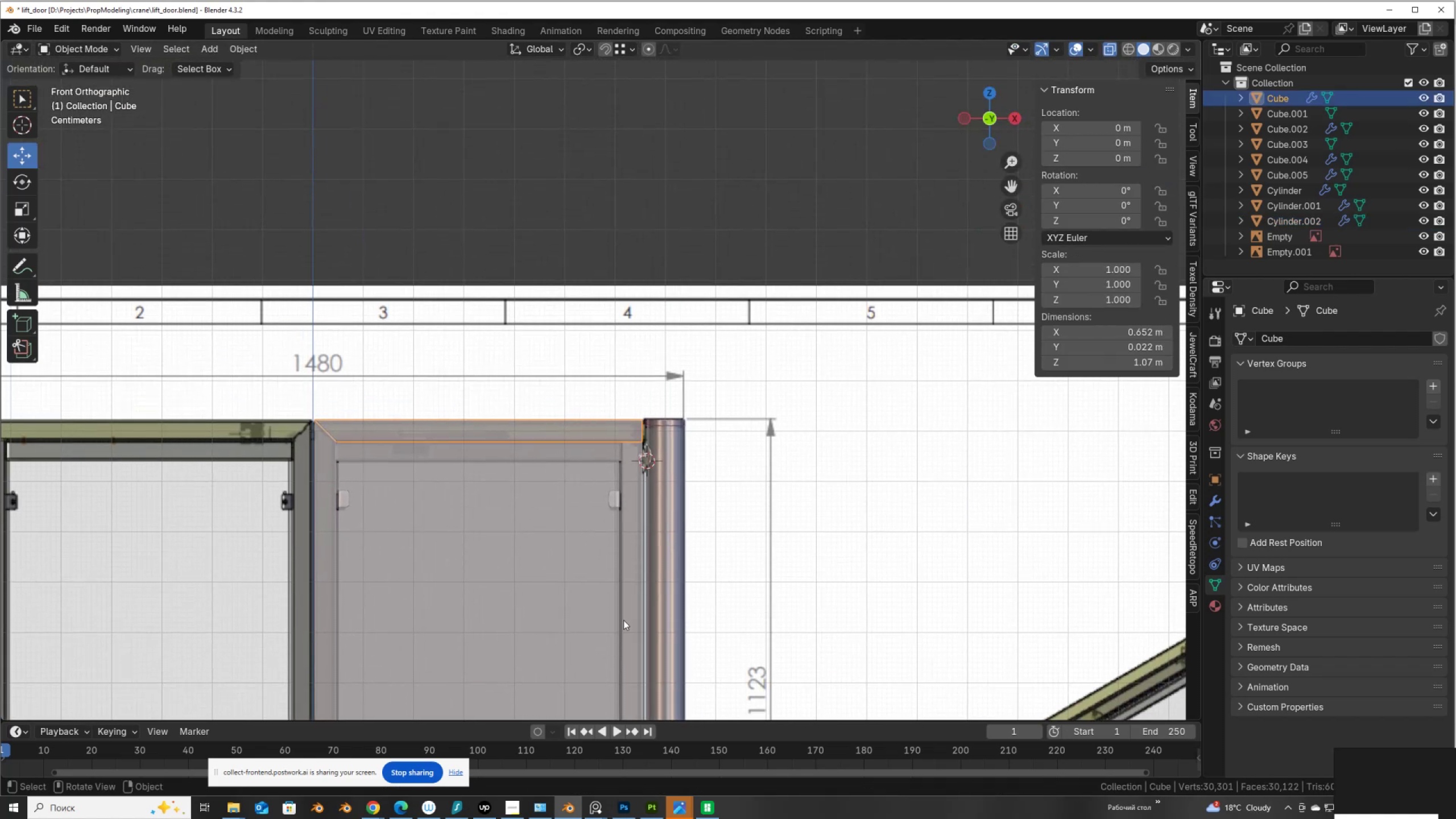 
scroll: coordinate [668, 548], scroll_direction: up, amount: 6.0
 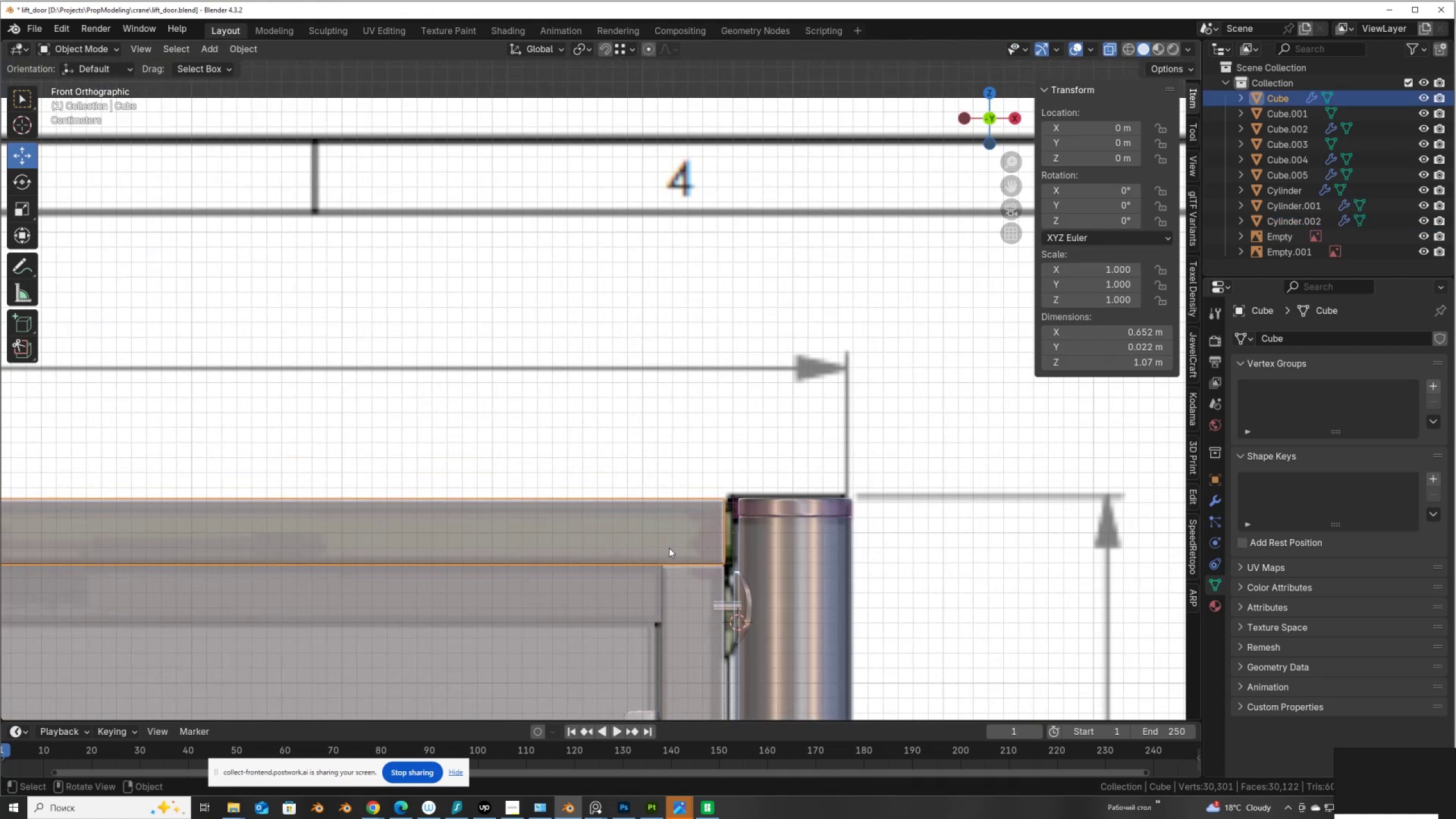 
key(Shift+ShiftLeft)
 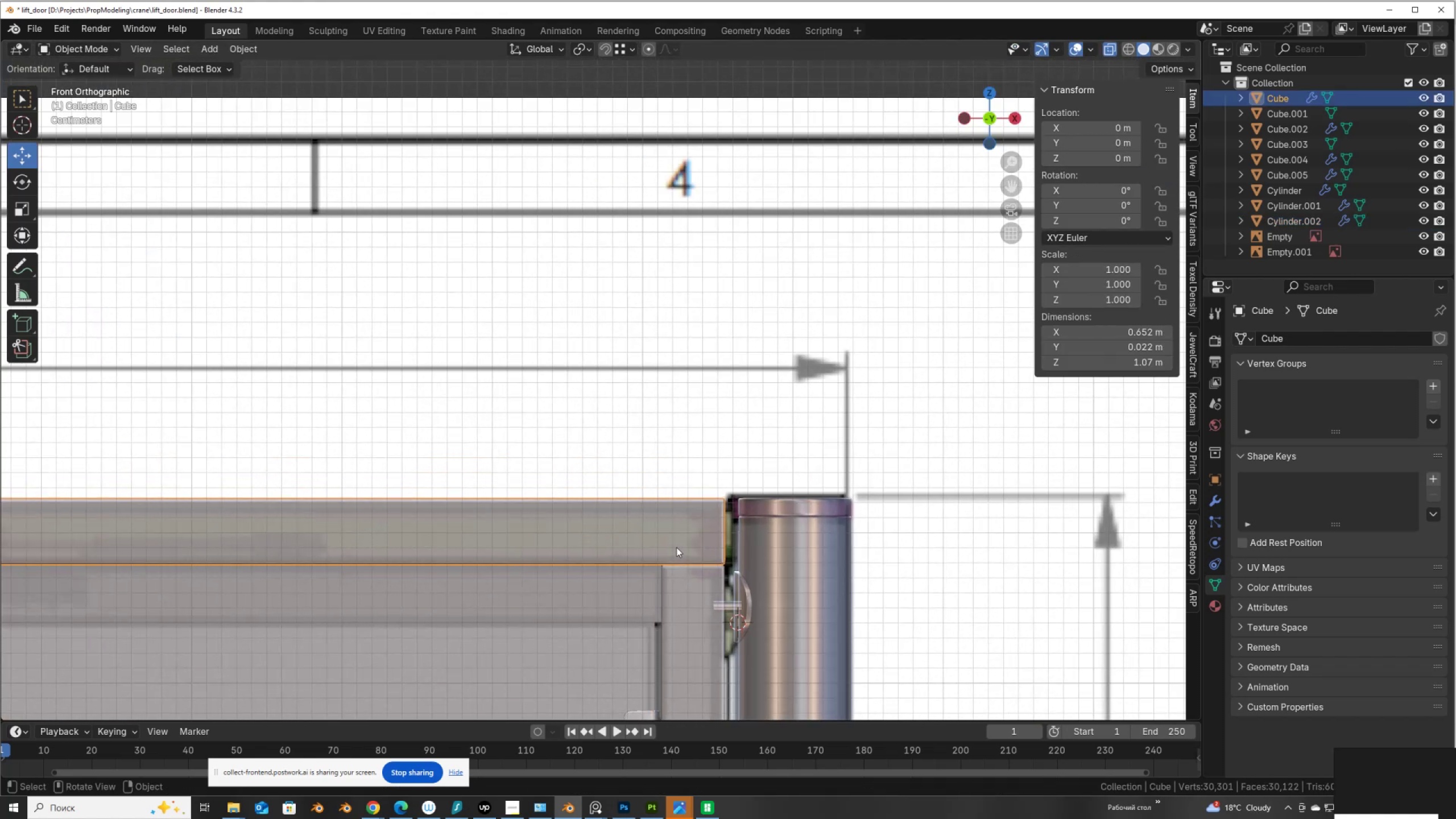 
key(Tab)
 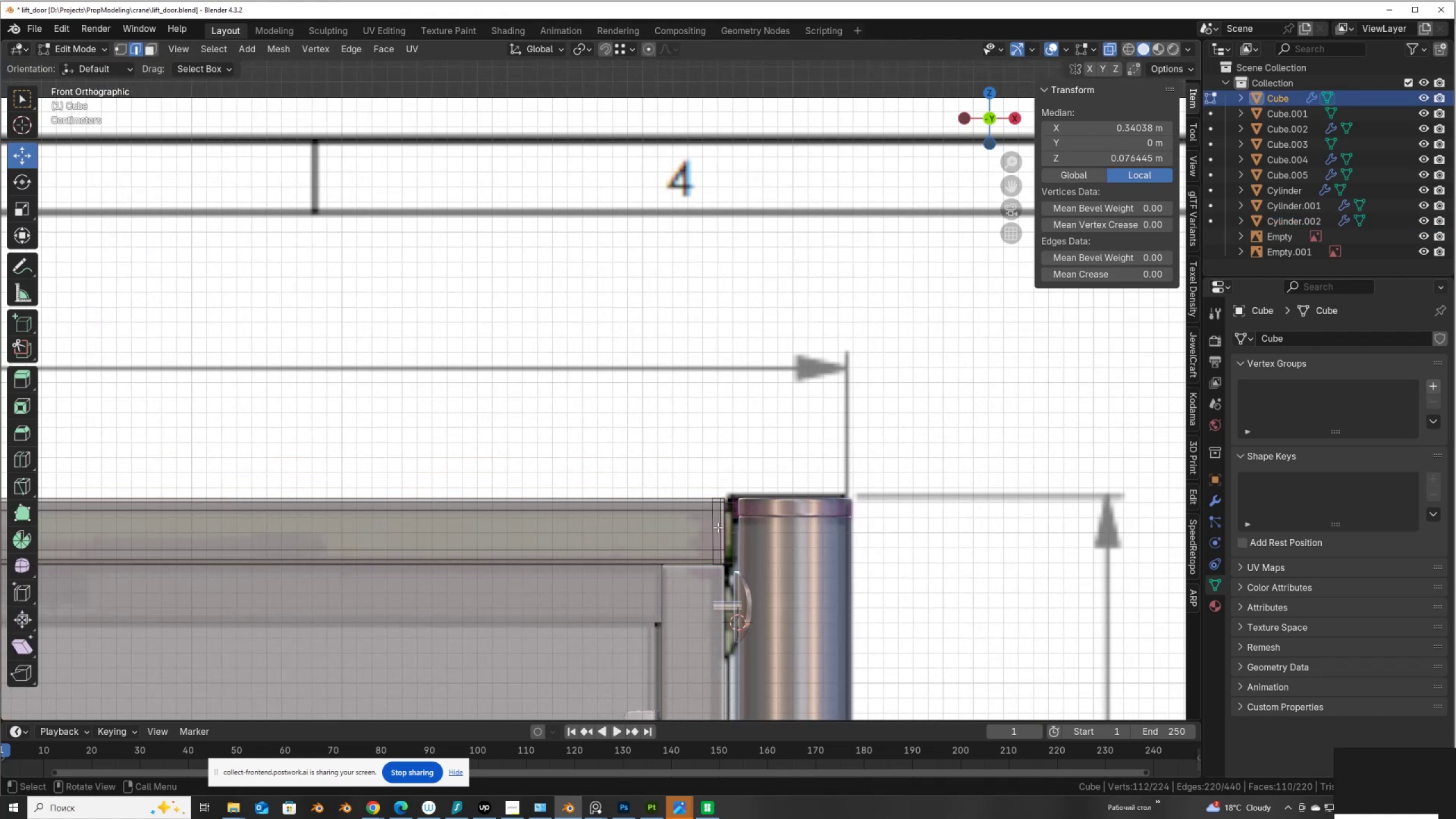 
key(Alt+AltLeft)
 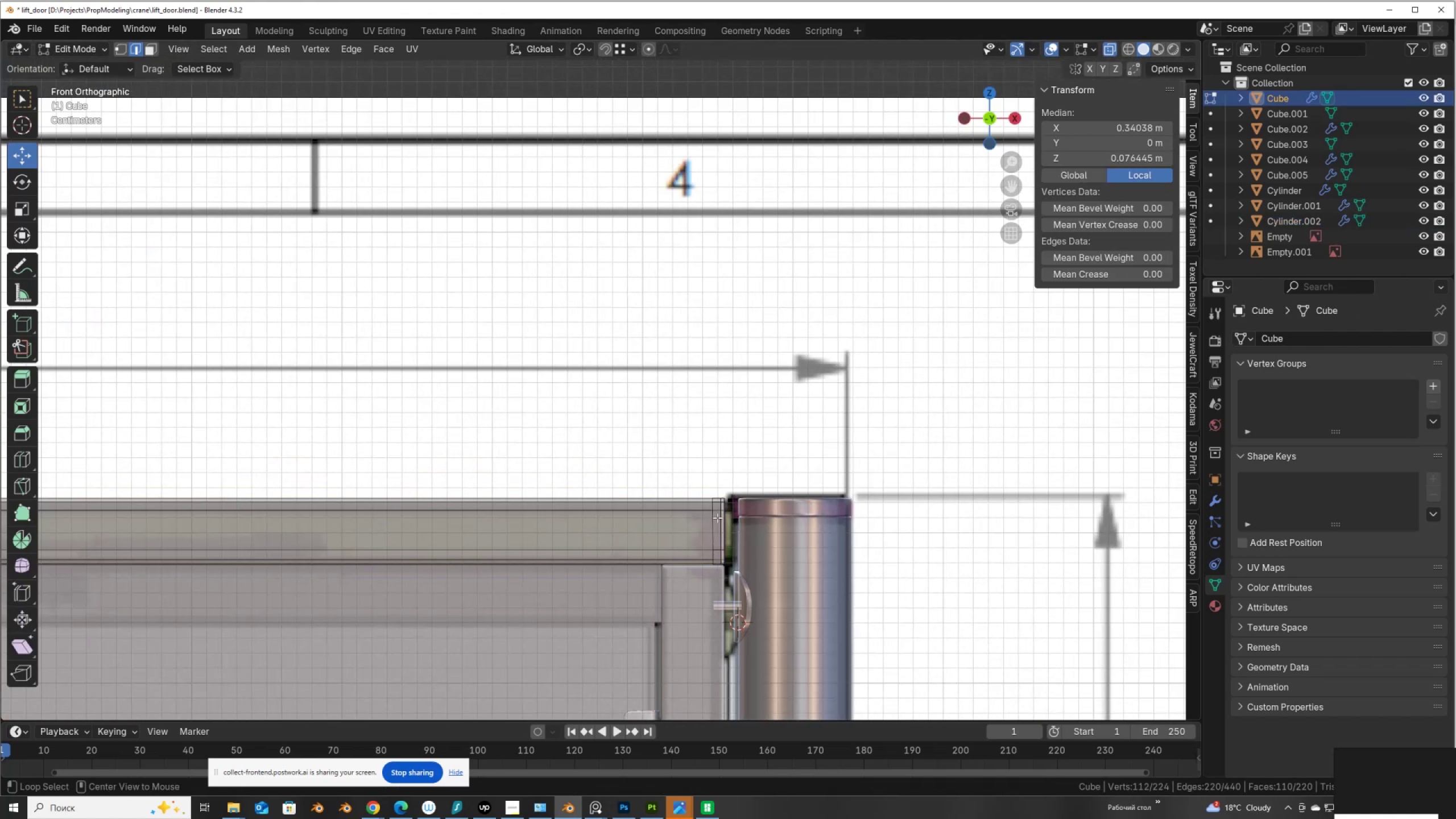 
key(Alt+Z)
 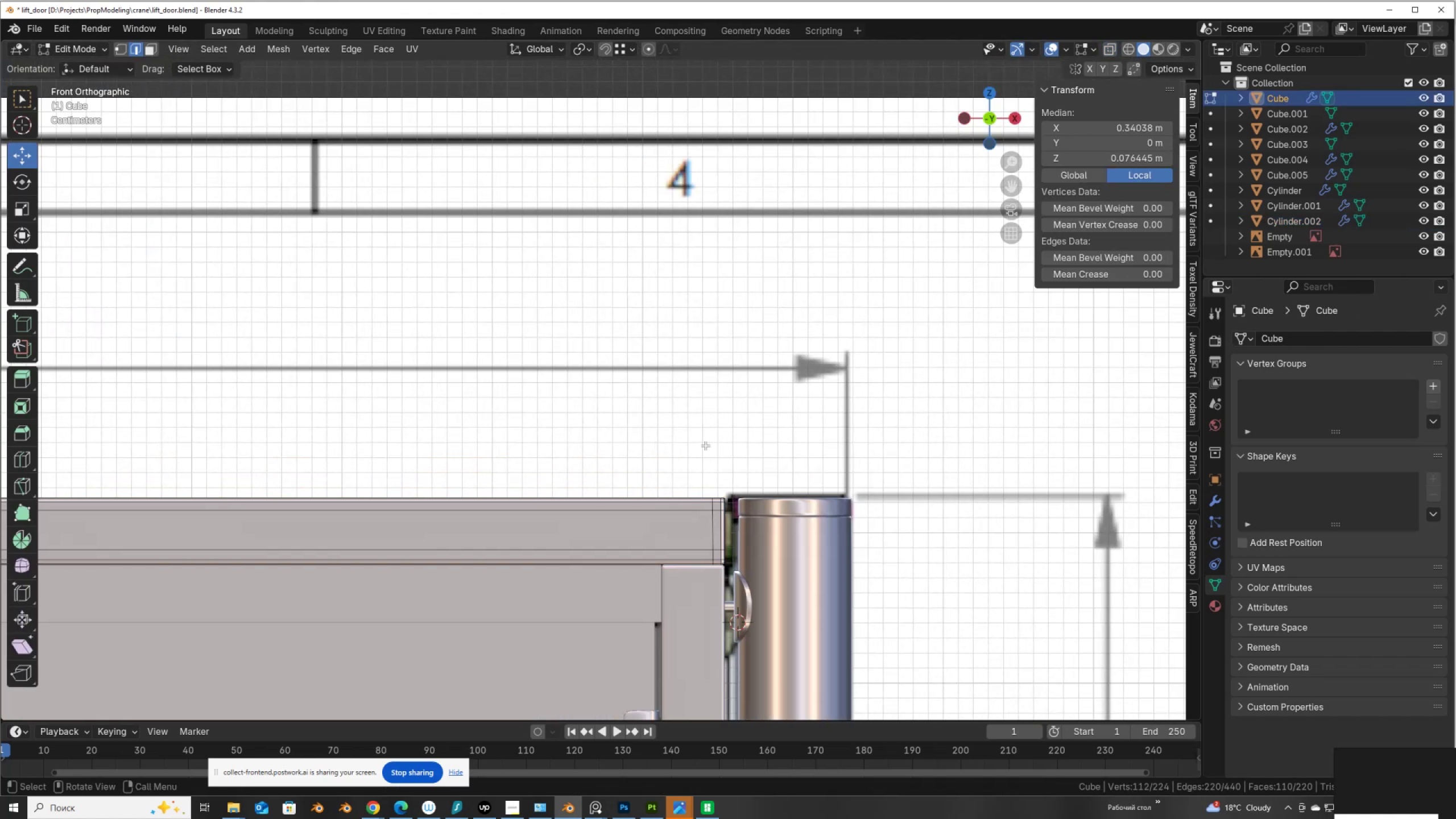 
scroll: coordinate [705, 445], scroll_direction: down, amount: 9.0
 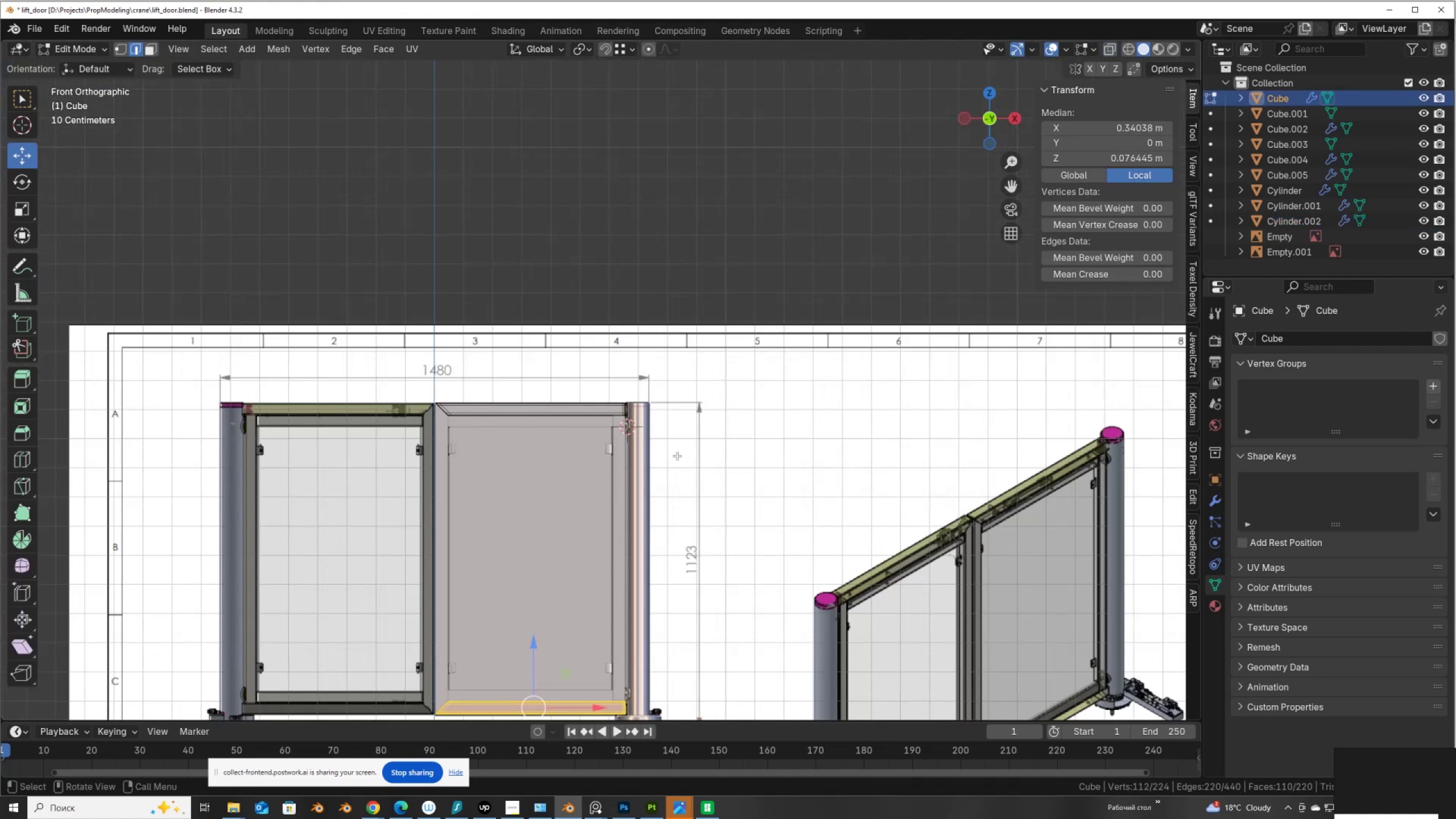 
key(Alt+AltLeft)
 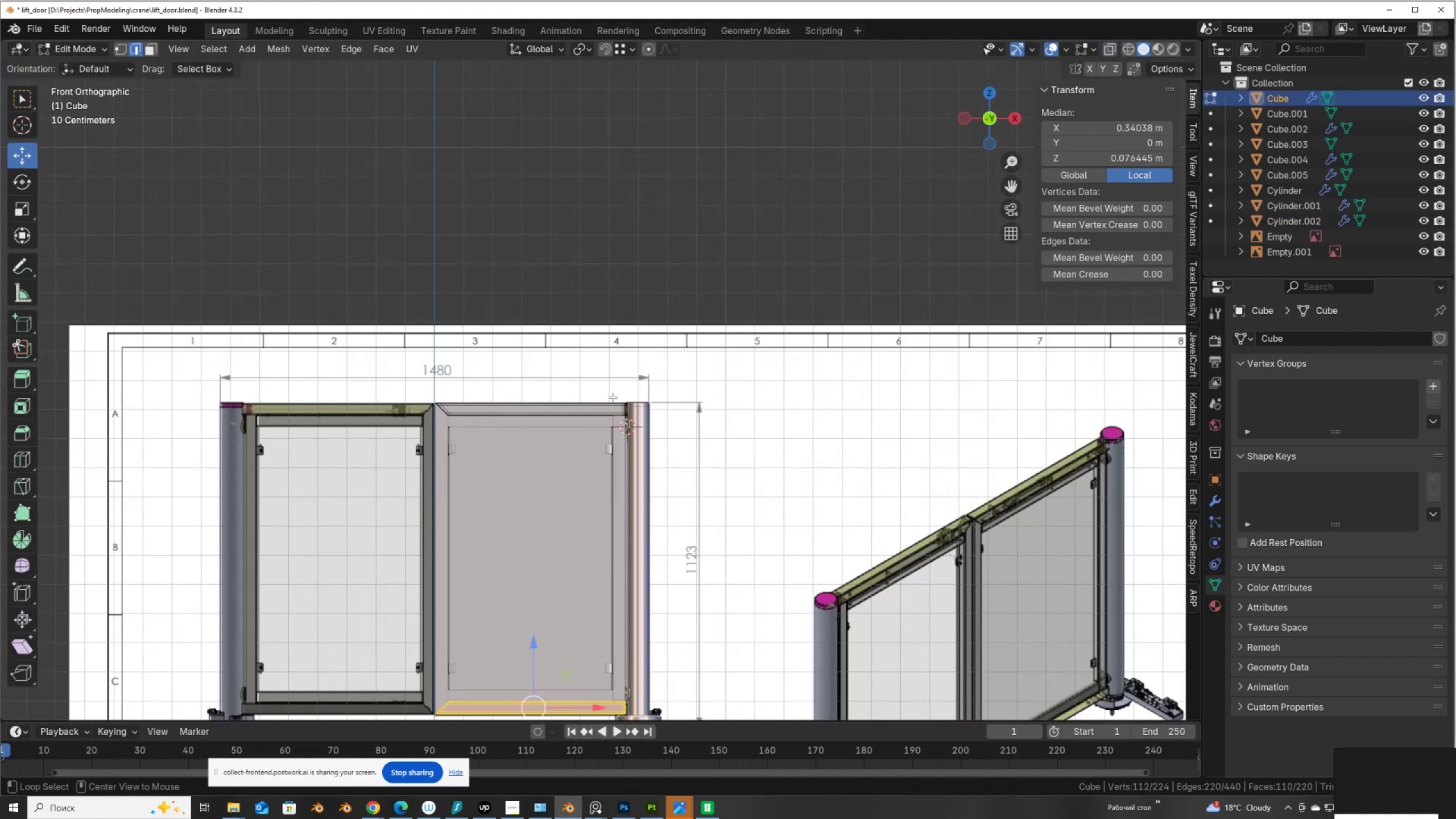 
key(Alt+Z)
 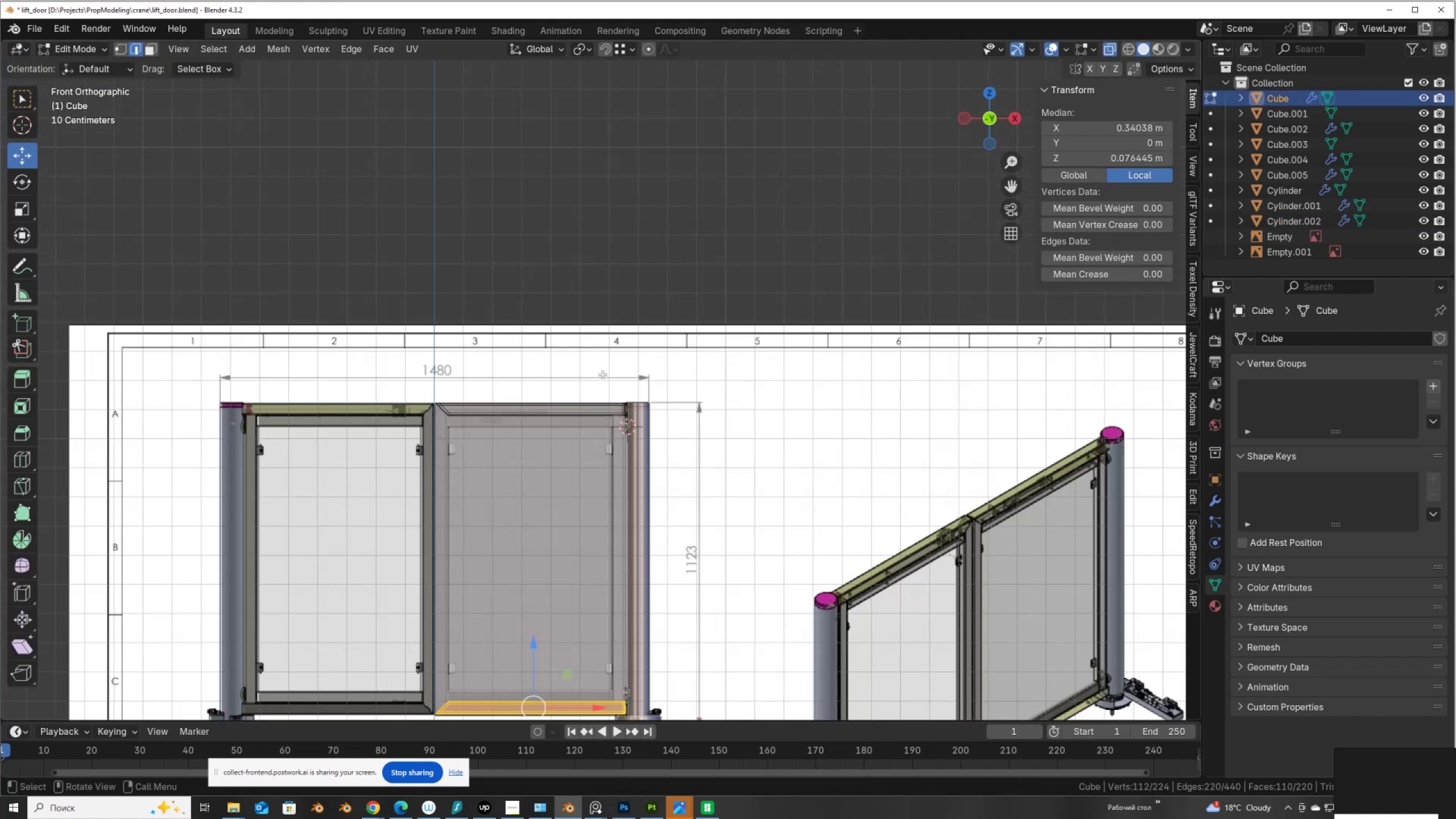 
left_click_drag(start_coordinate=[605, 375], to_coordinate=[759, 788])
 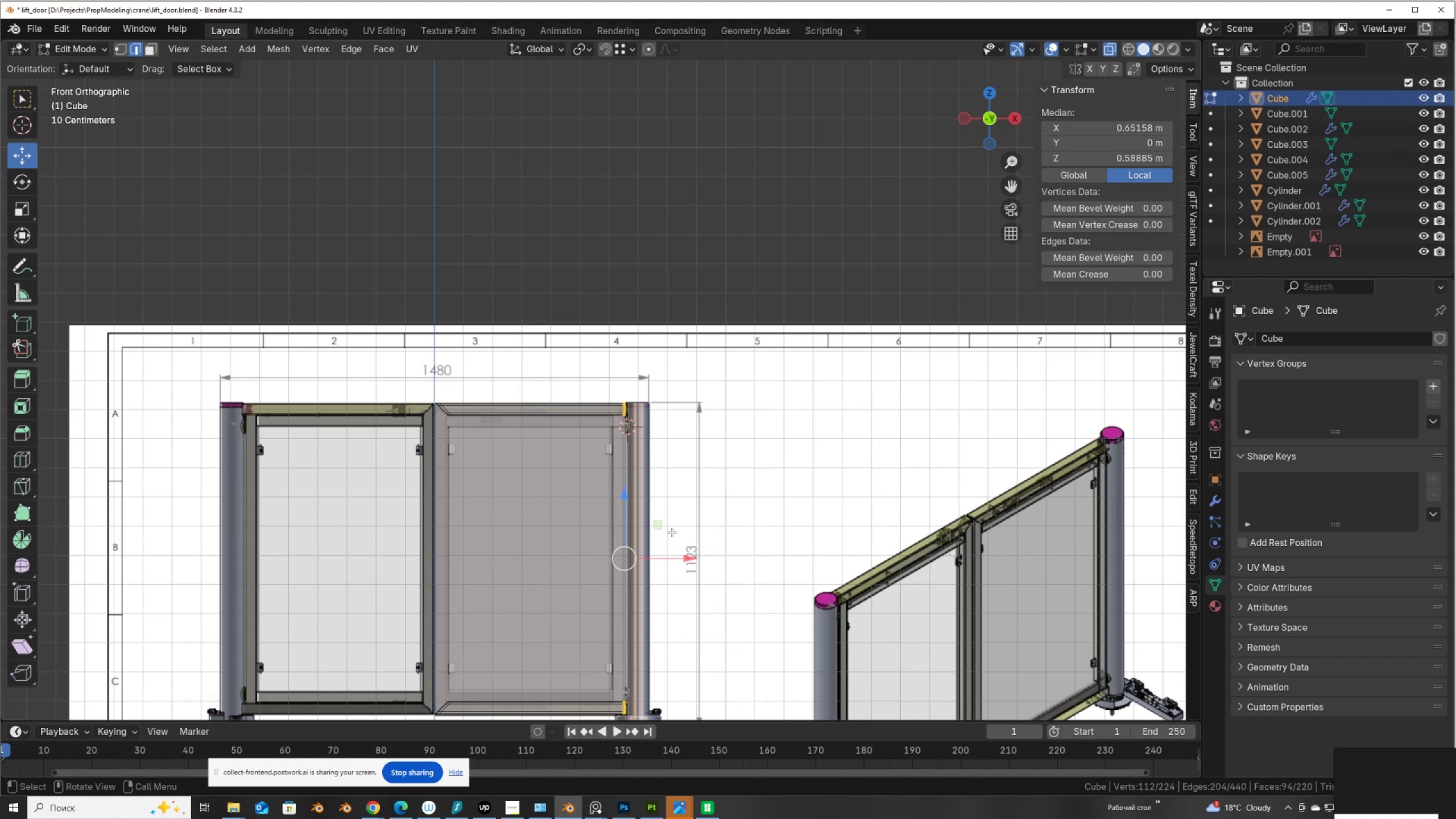 
scroll: coordinate [682, 503], scroll_direction: up, amount: 10.0
 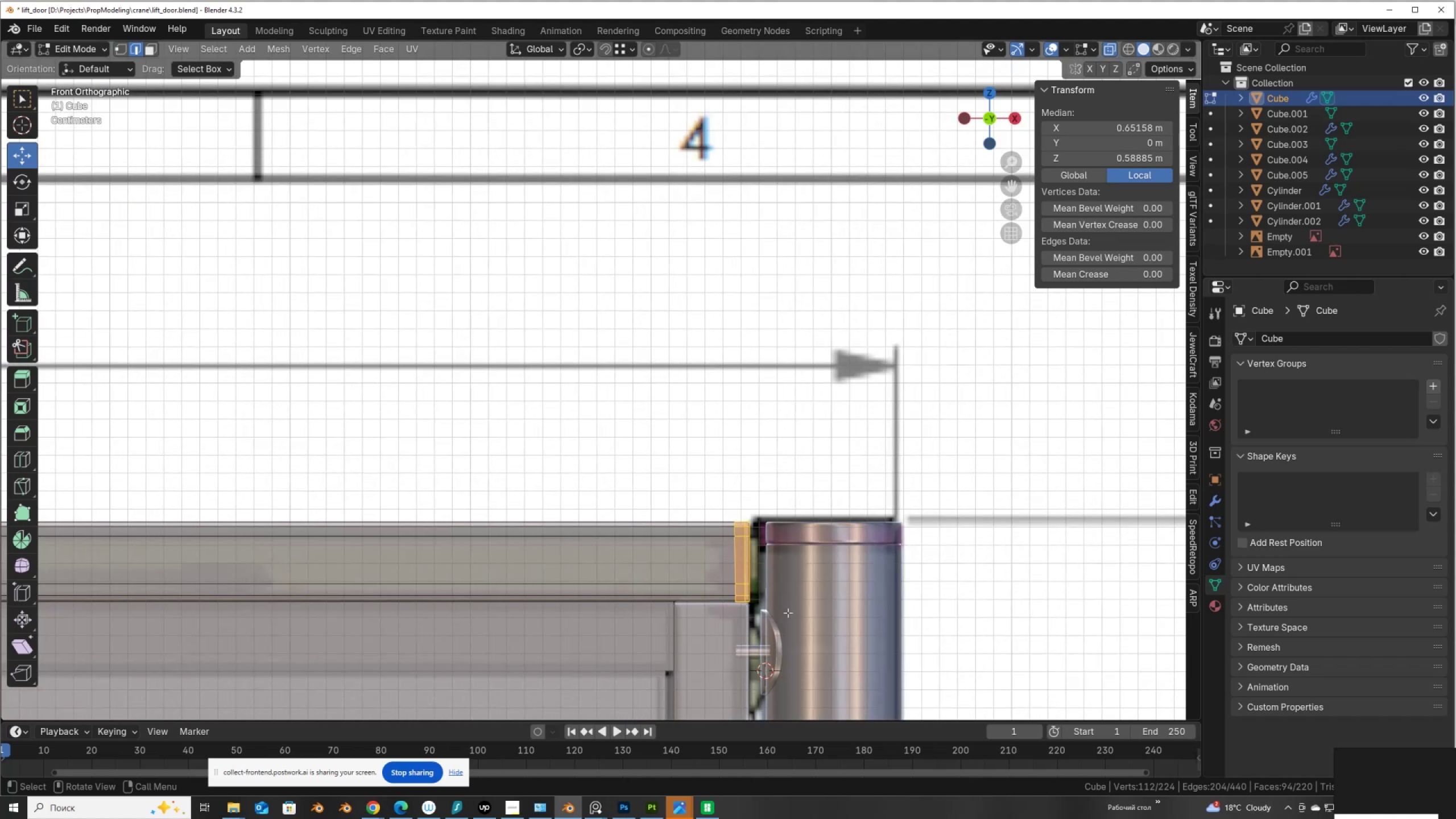 
type(gx)
 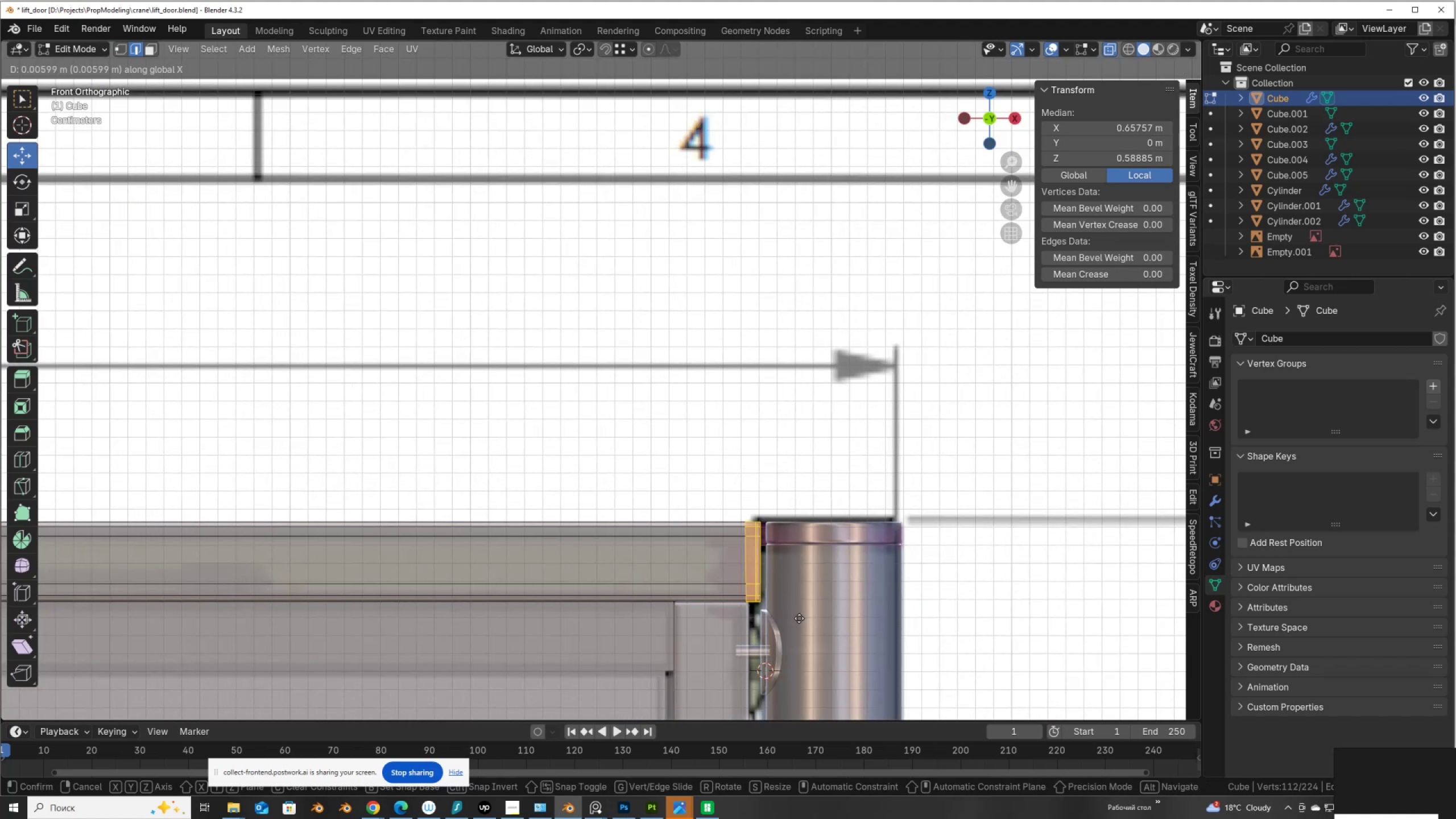 
left_click([800, 619])
 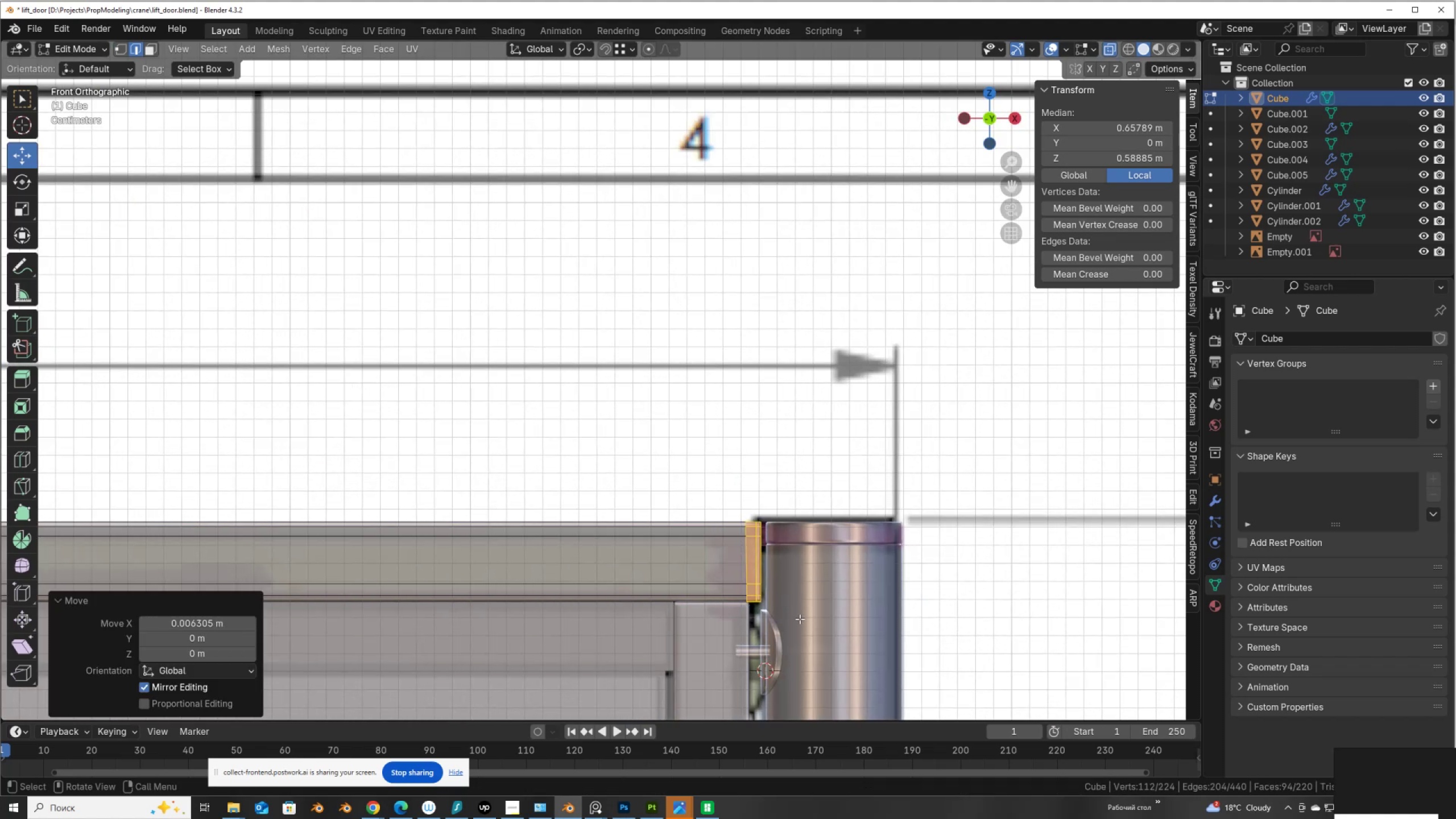 
key(Tab)
 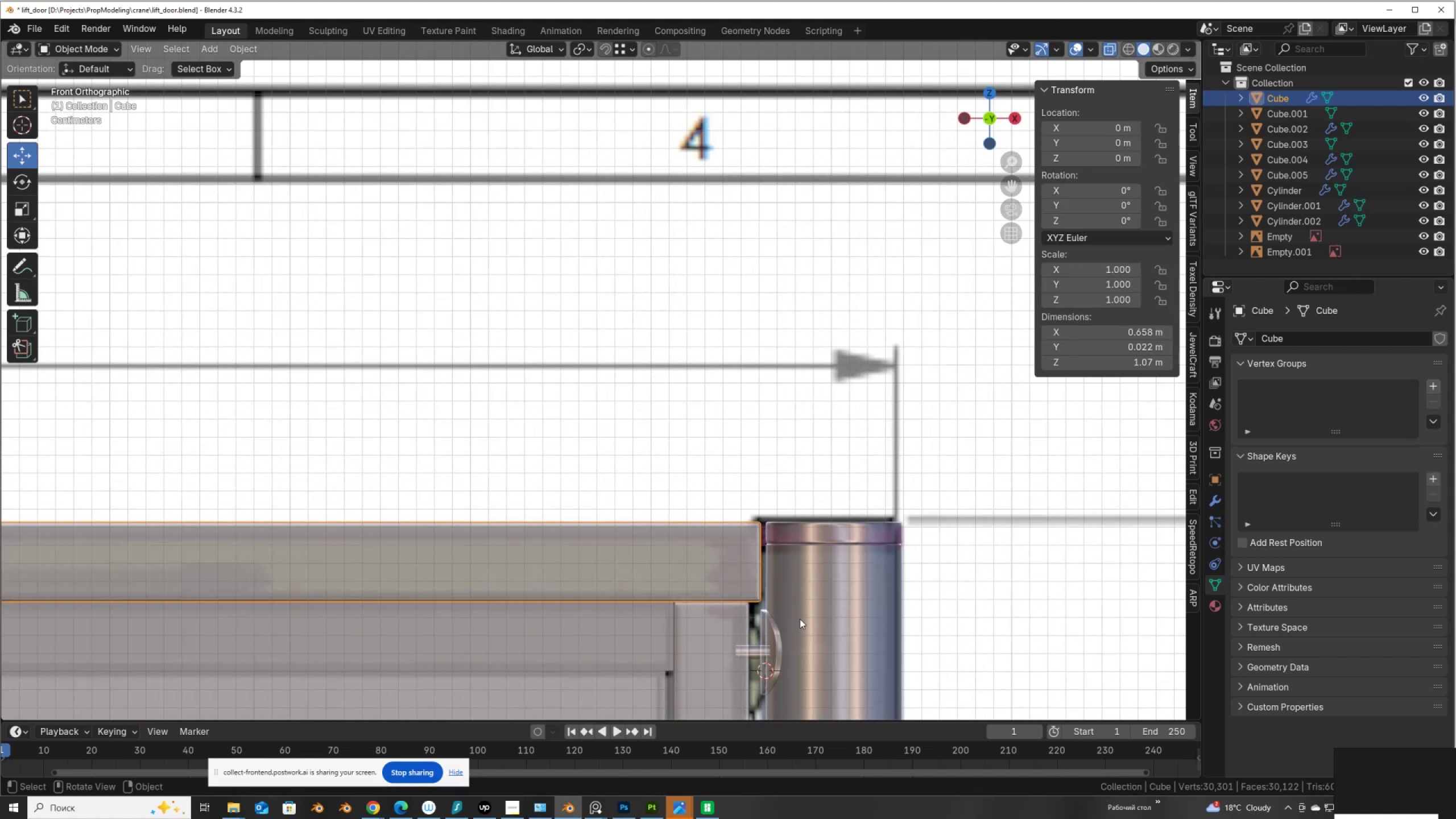 
scroll: coordinate [747, 464], scroll_direction: down, amount: 9.0
 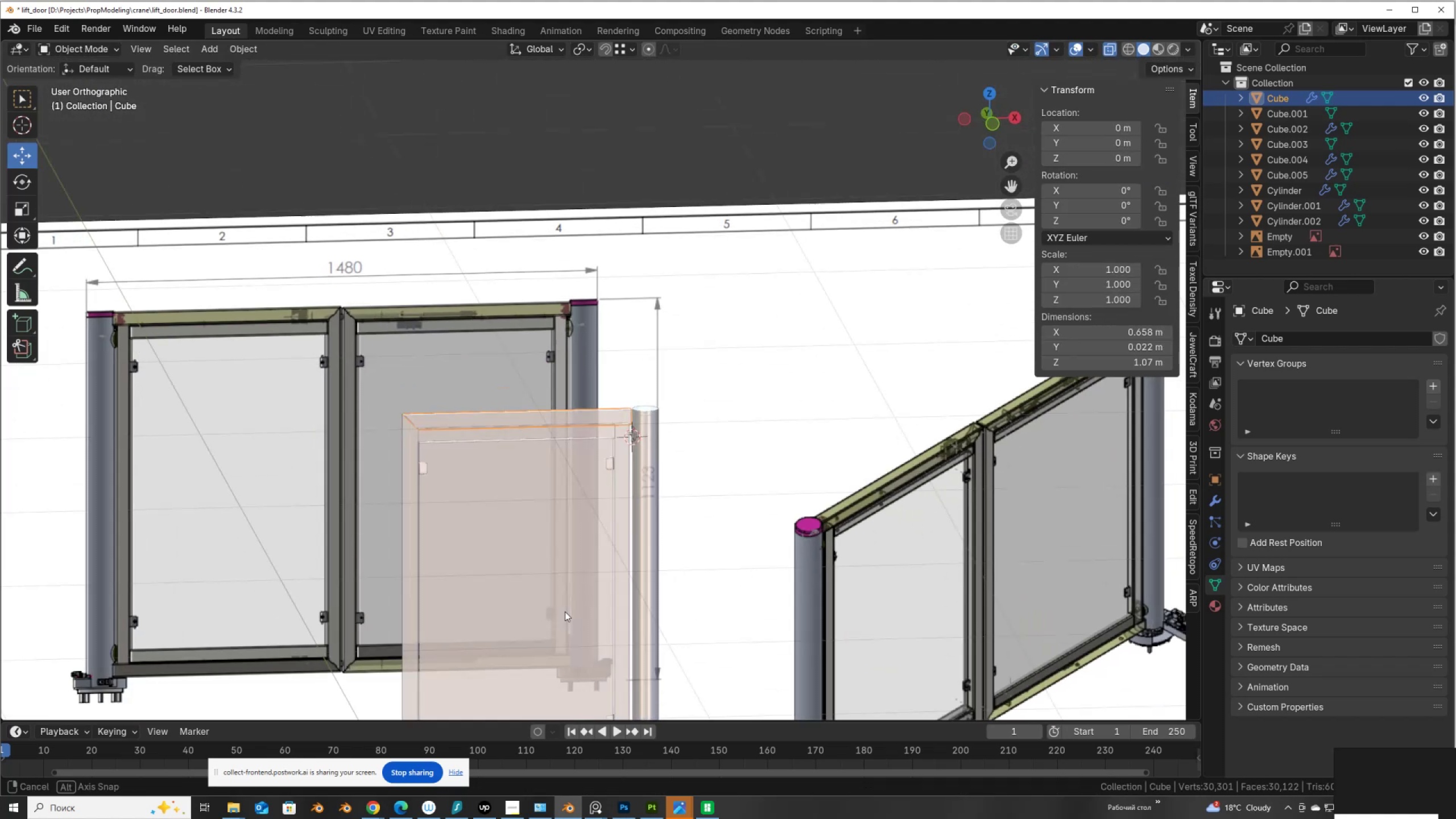 
key(Control+S)
 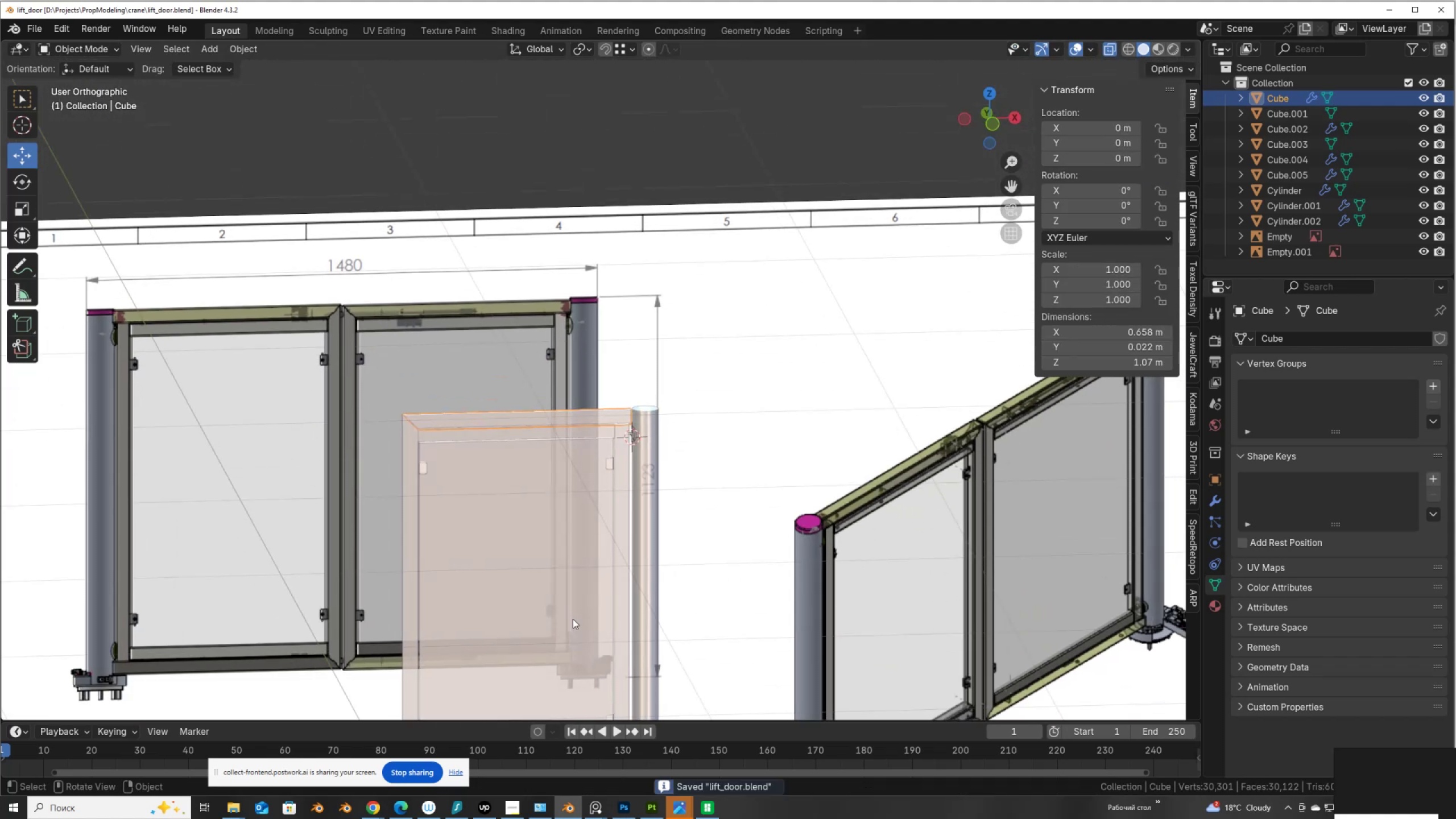 
scroll: coordinate [585, 640], scroll_direction: down, amount: 2.0
 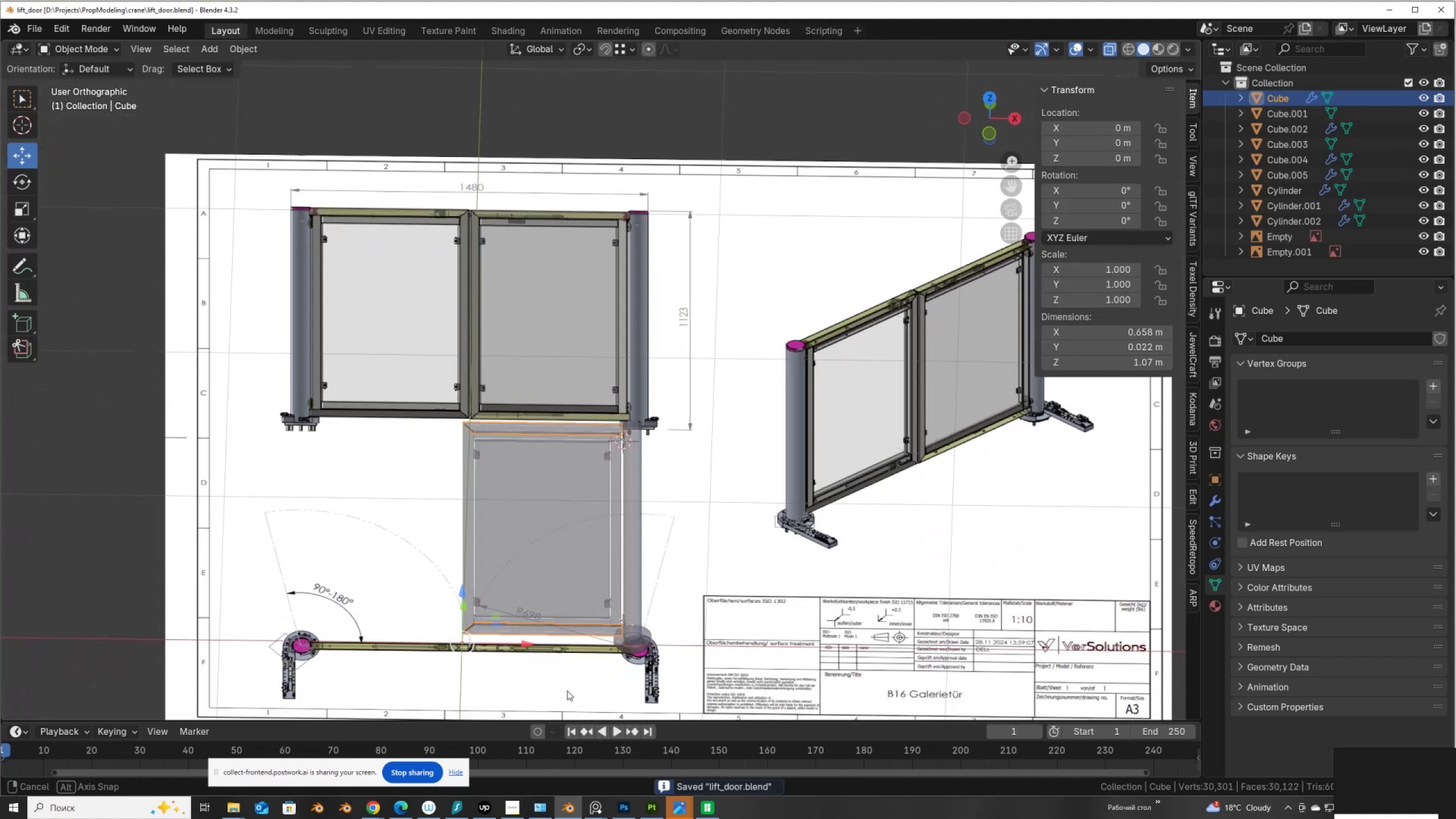 
scroll: coordinate [574, 701], scroll_direction: up, amount: 3.0
 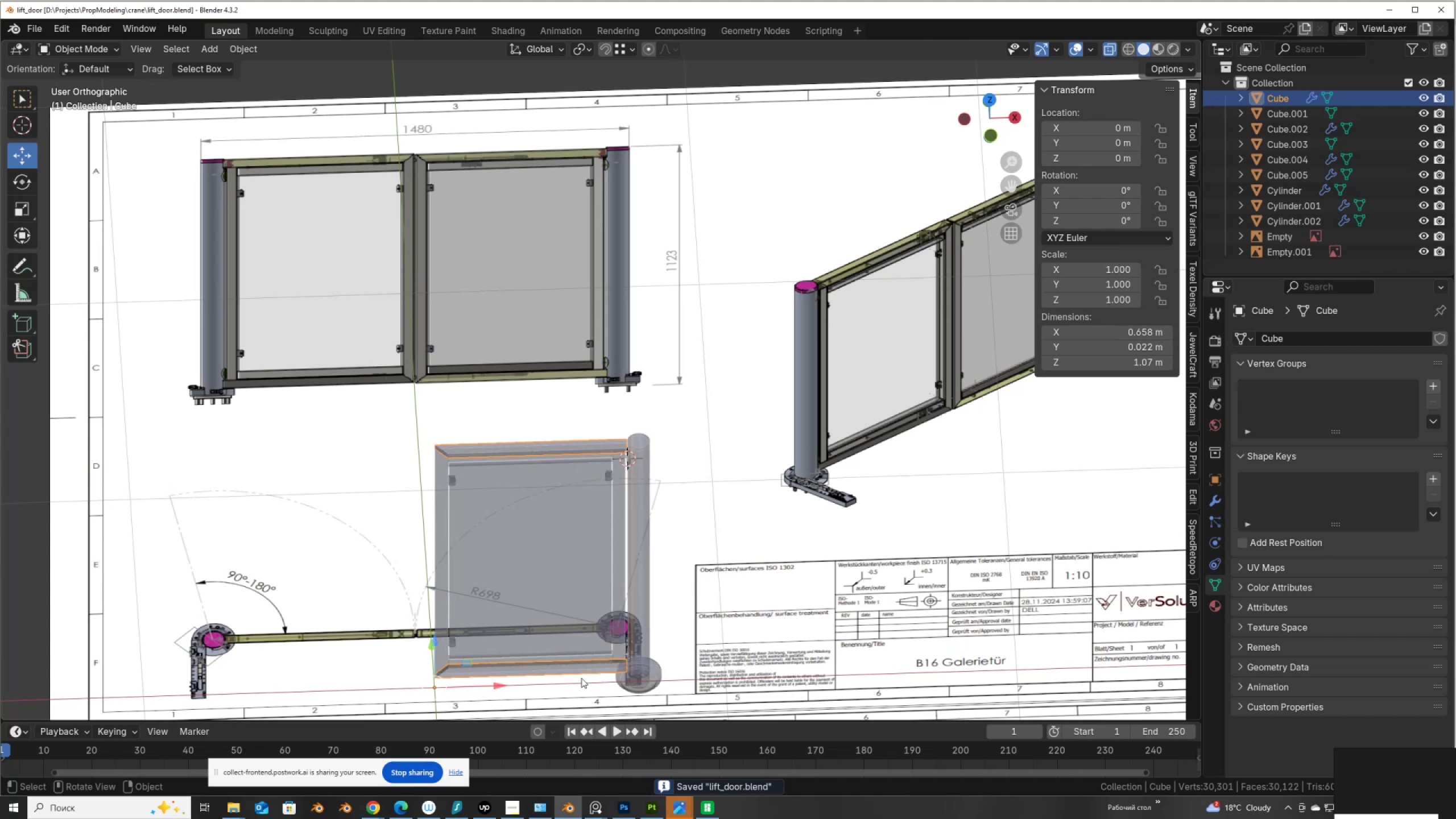 
hold_key(key=ShiftLeft, duration=0.38)
 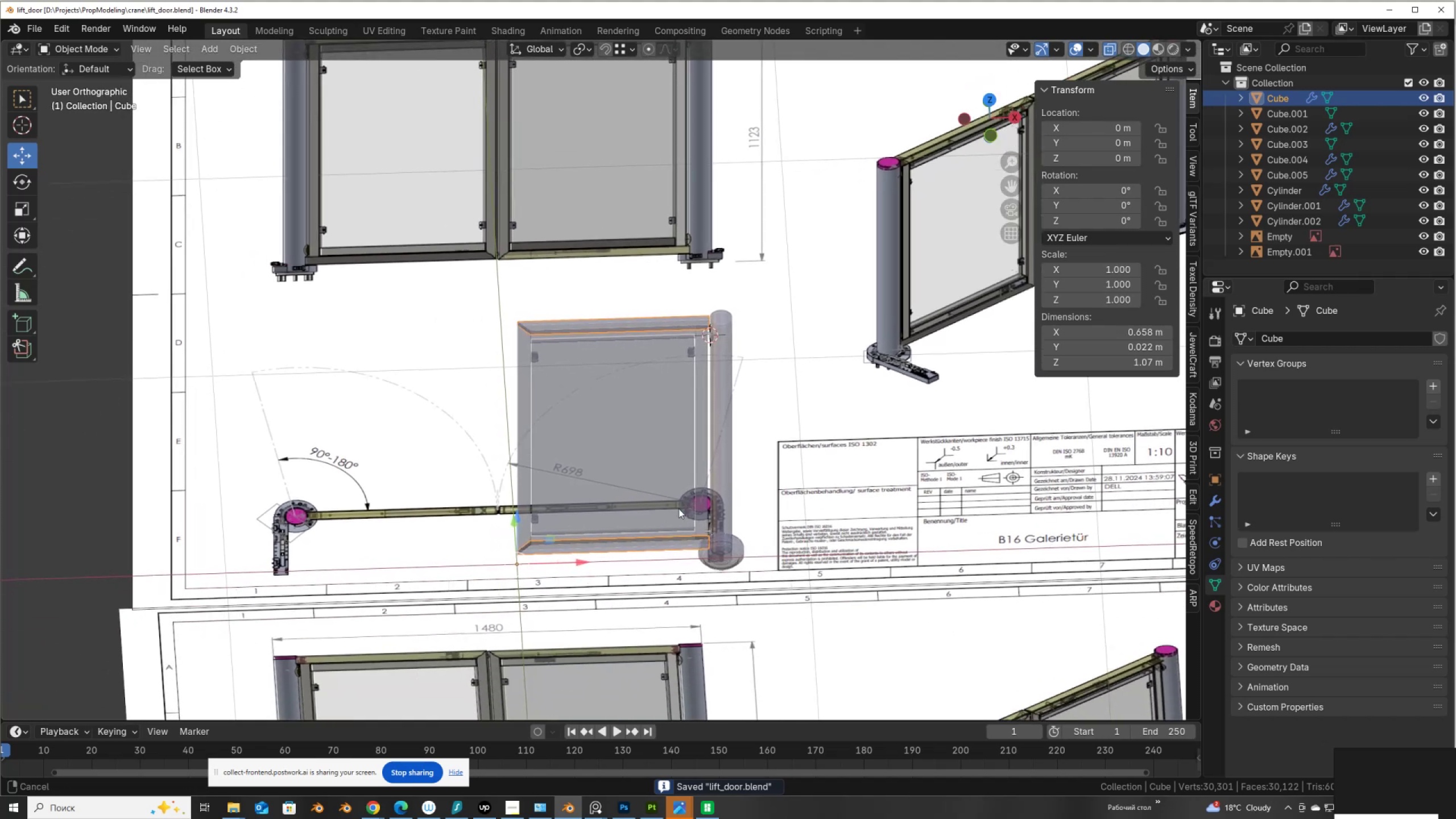 
scroll: coordinate [679, 508], scroll_direction: up, amount: 3.0
 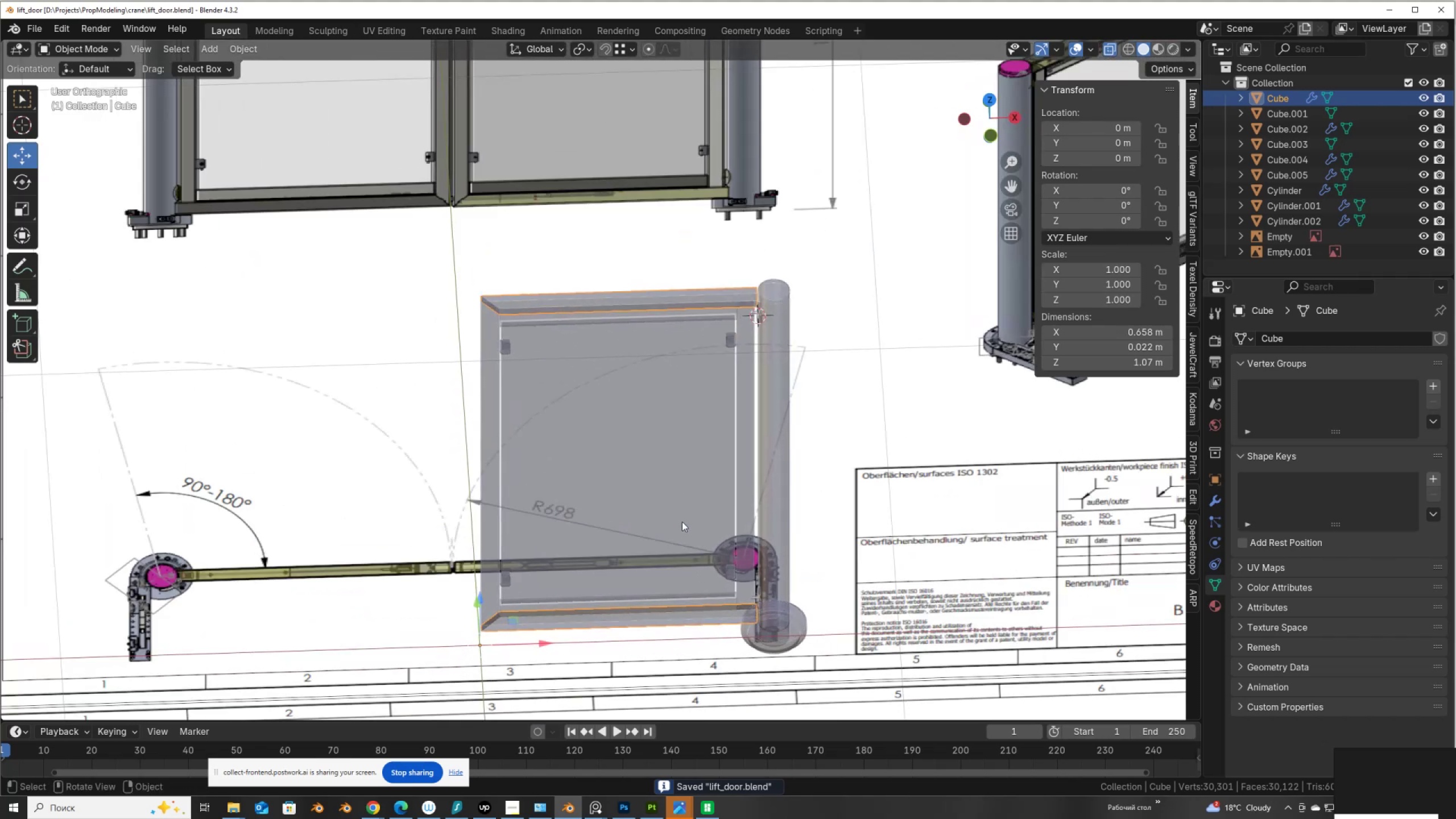 
key(Alt+AltLeft)
 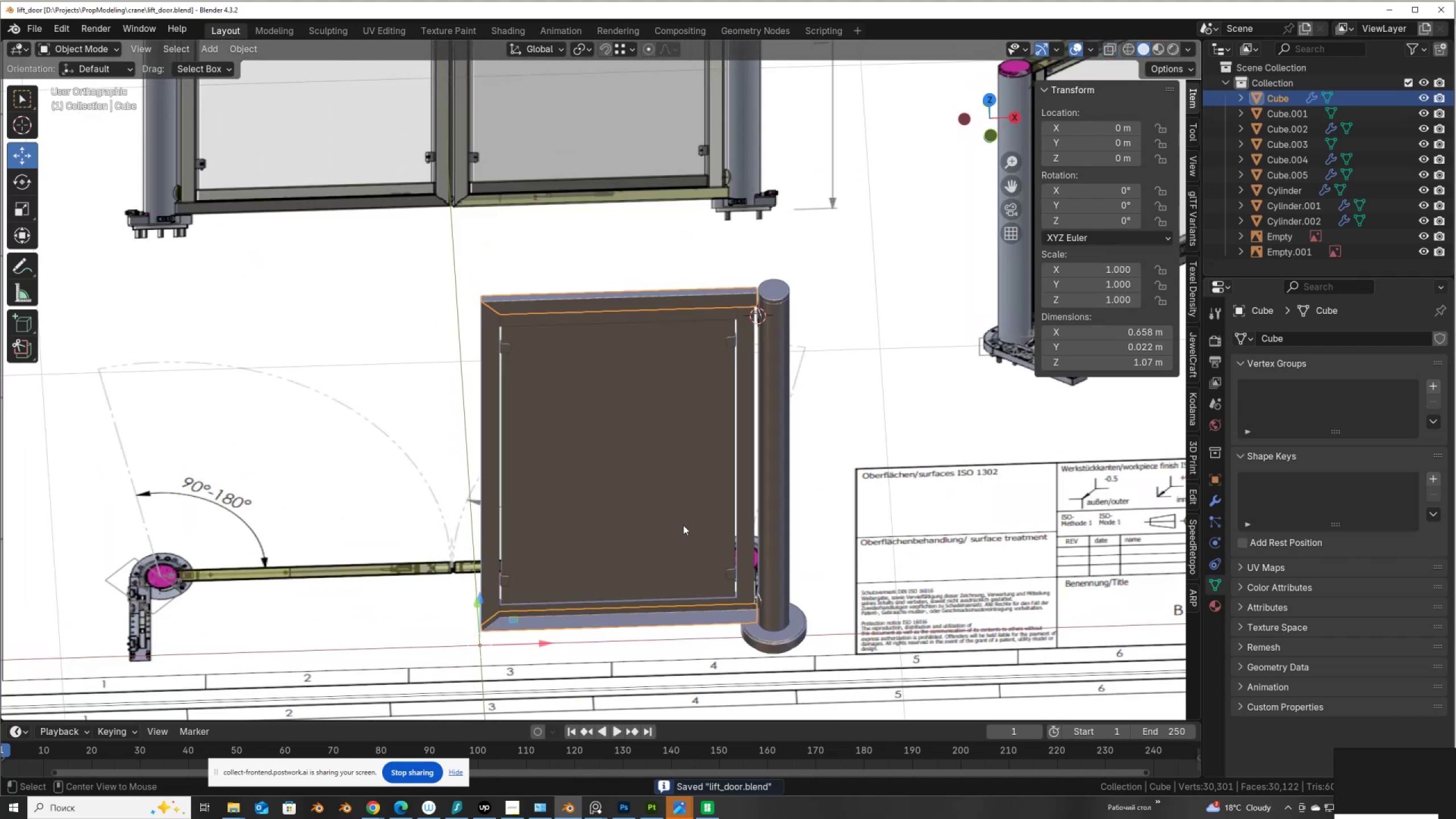 
key(Alt+Z)
 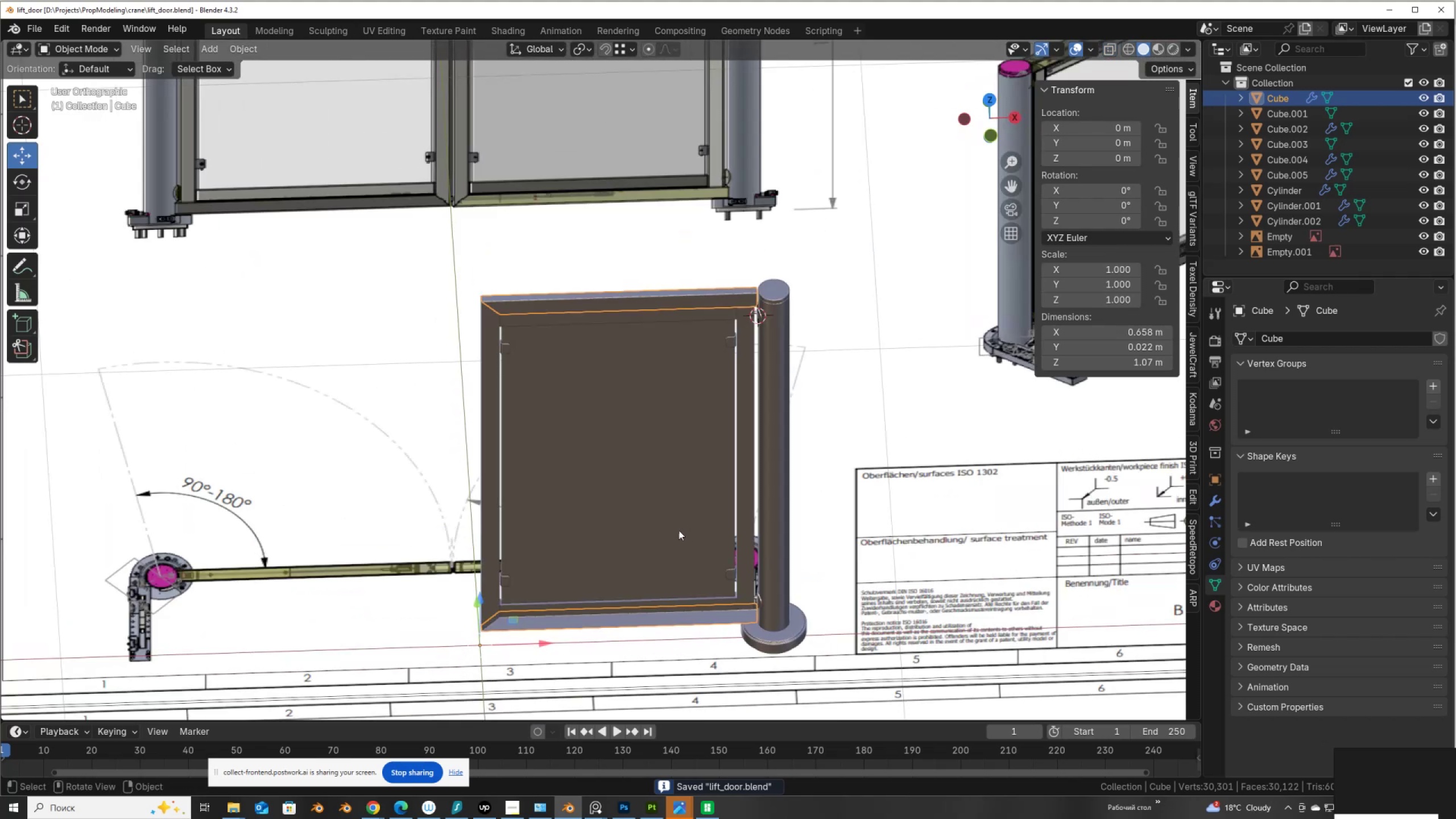 
scroll: coordinate [694, 491], scroll_direction: down, amount: 1.0
 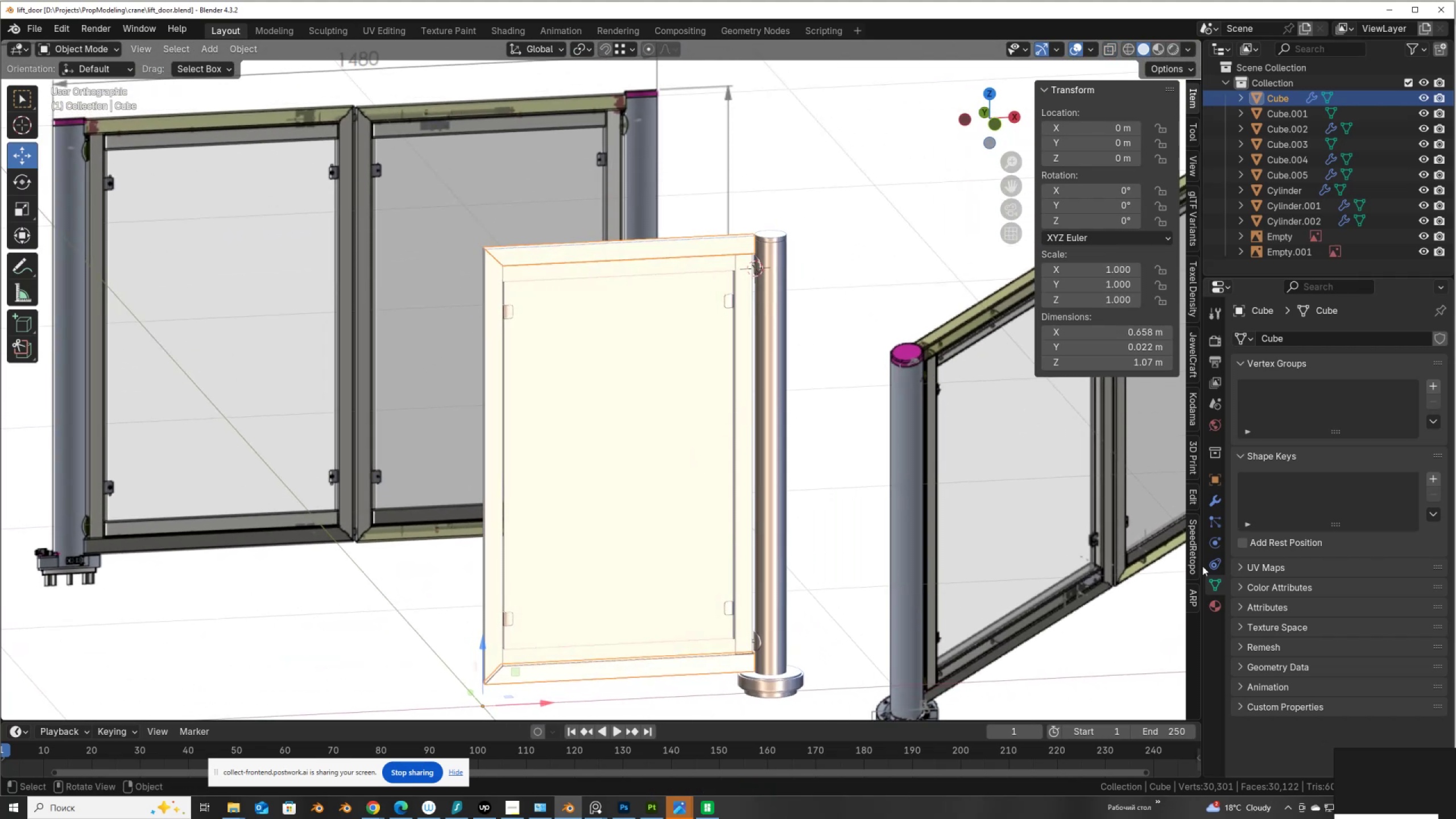 
wait(6.23)
 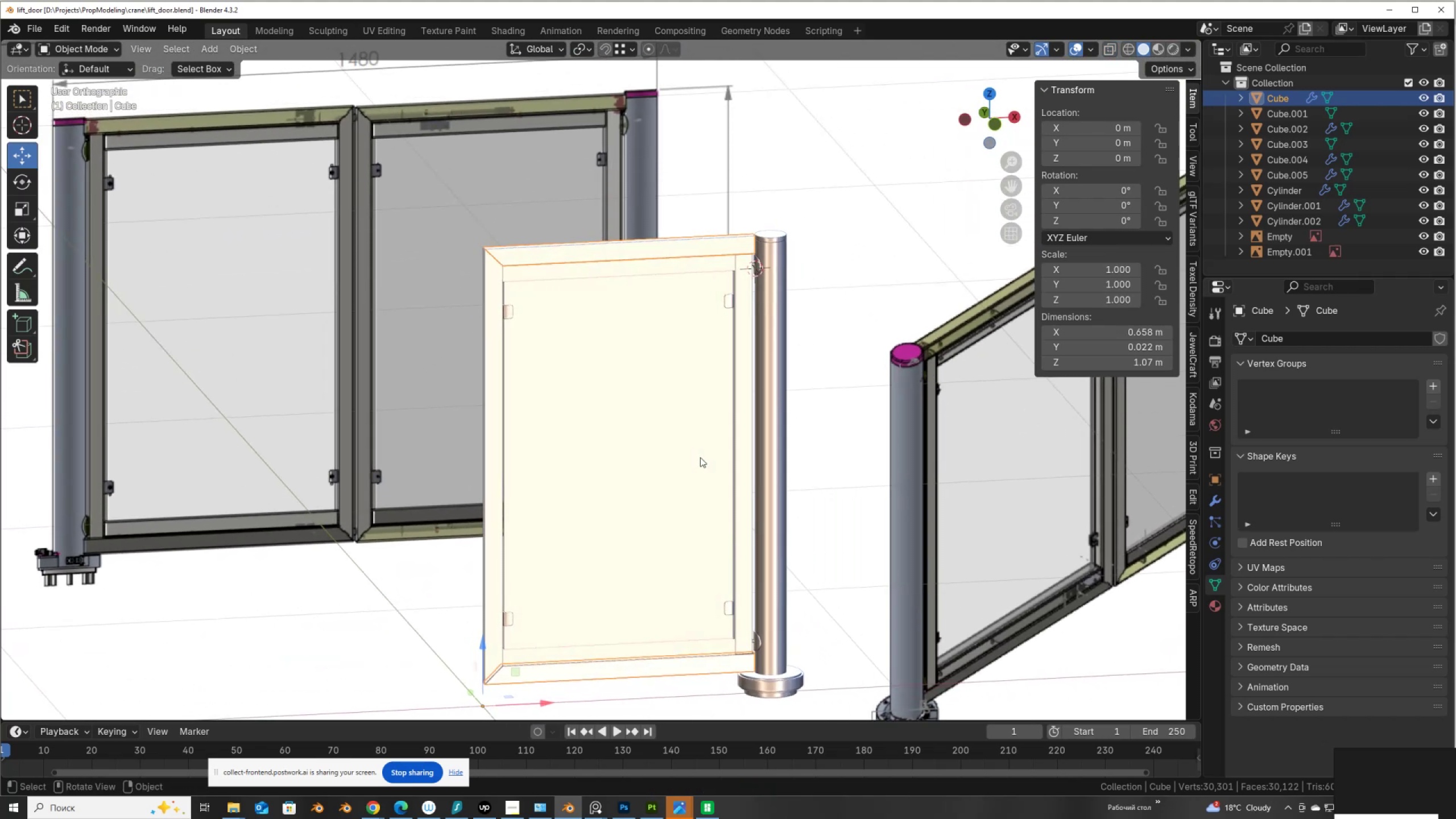 
scroll: coordinate [1232, 577], scroll_direction: down, amount: 8.0
 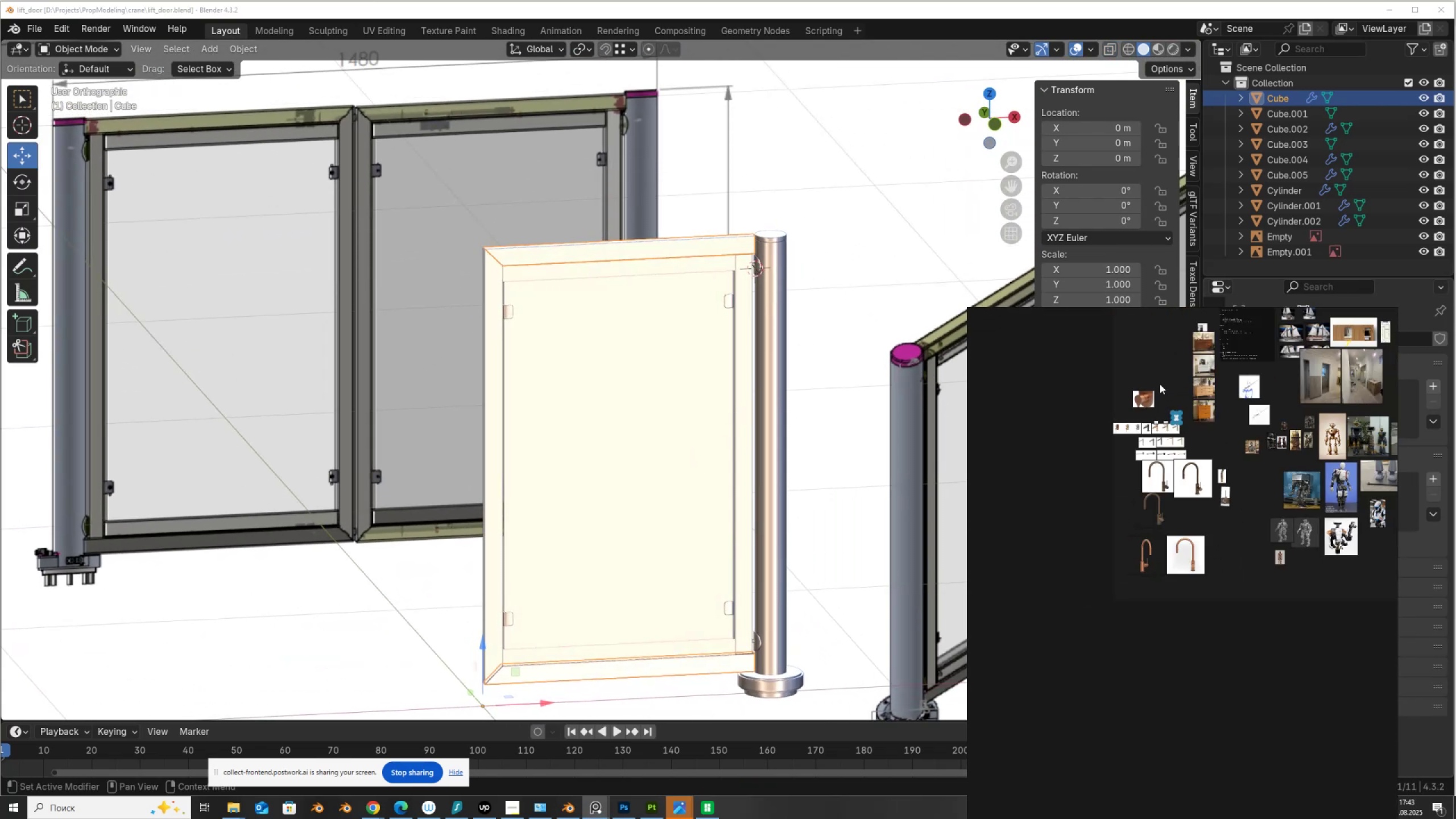 
scroll: coordinate [1330, 579], scroll_direction: up, amount: 6.0
 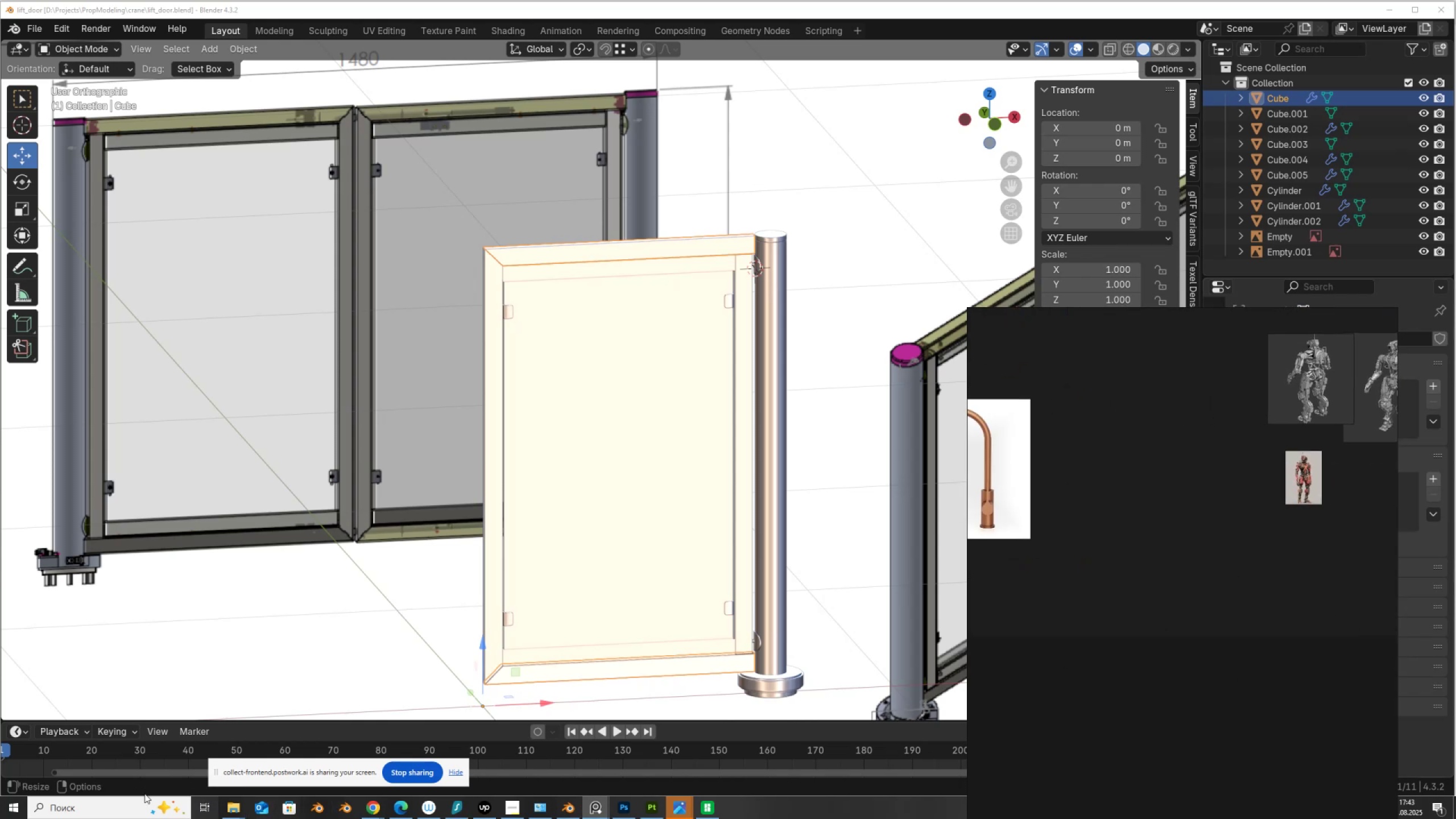 
left_click([232, 805])
 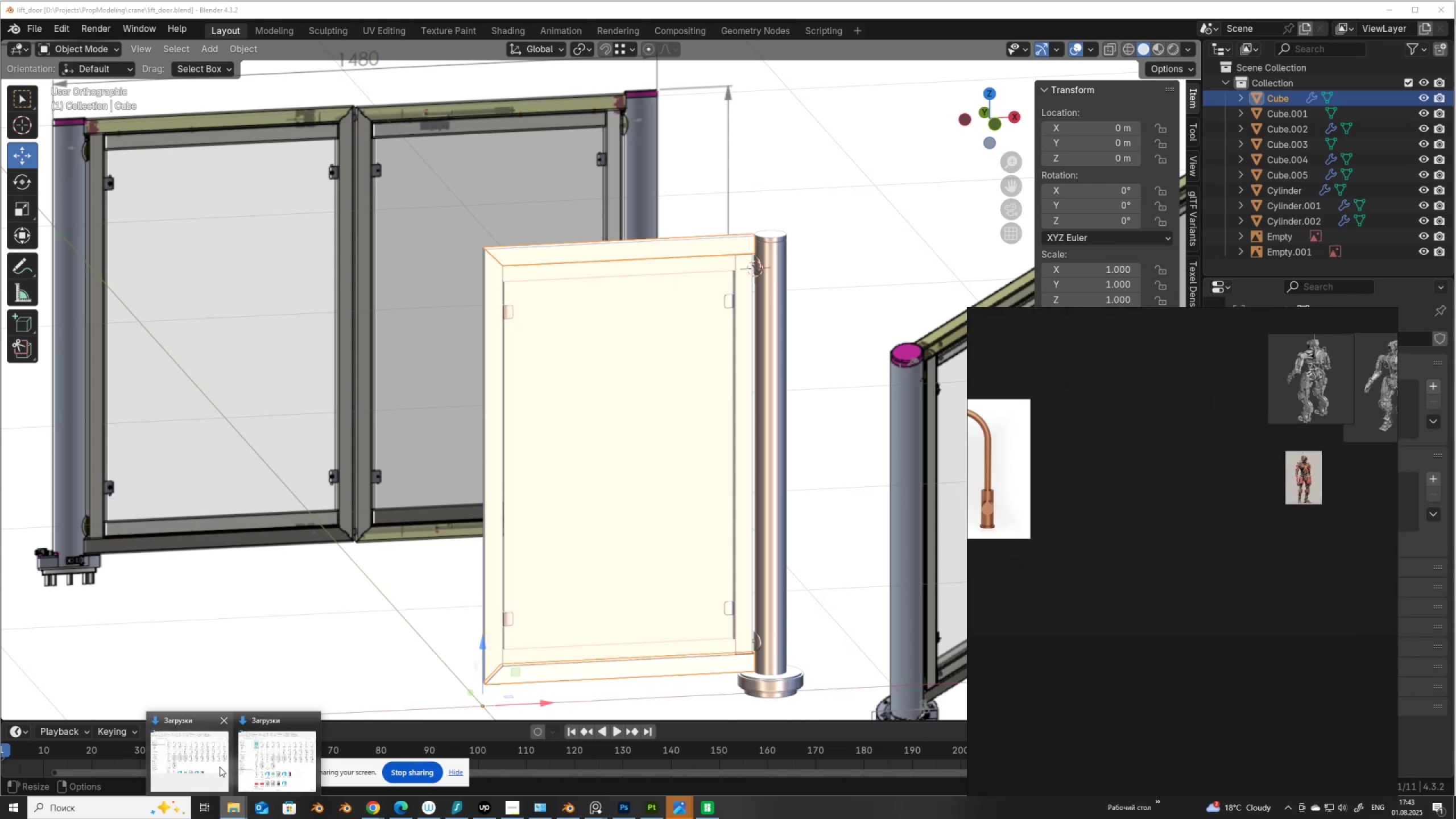 
left_click([206, 765])
 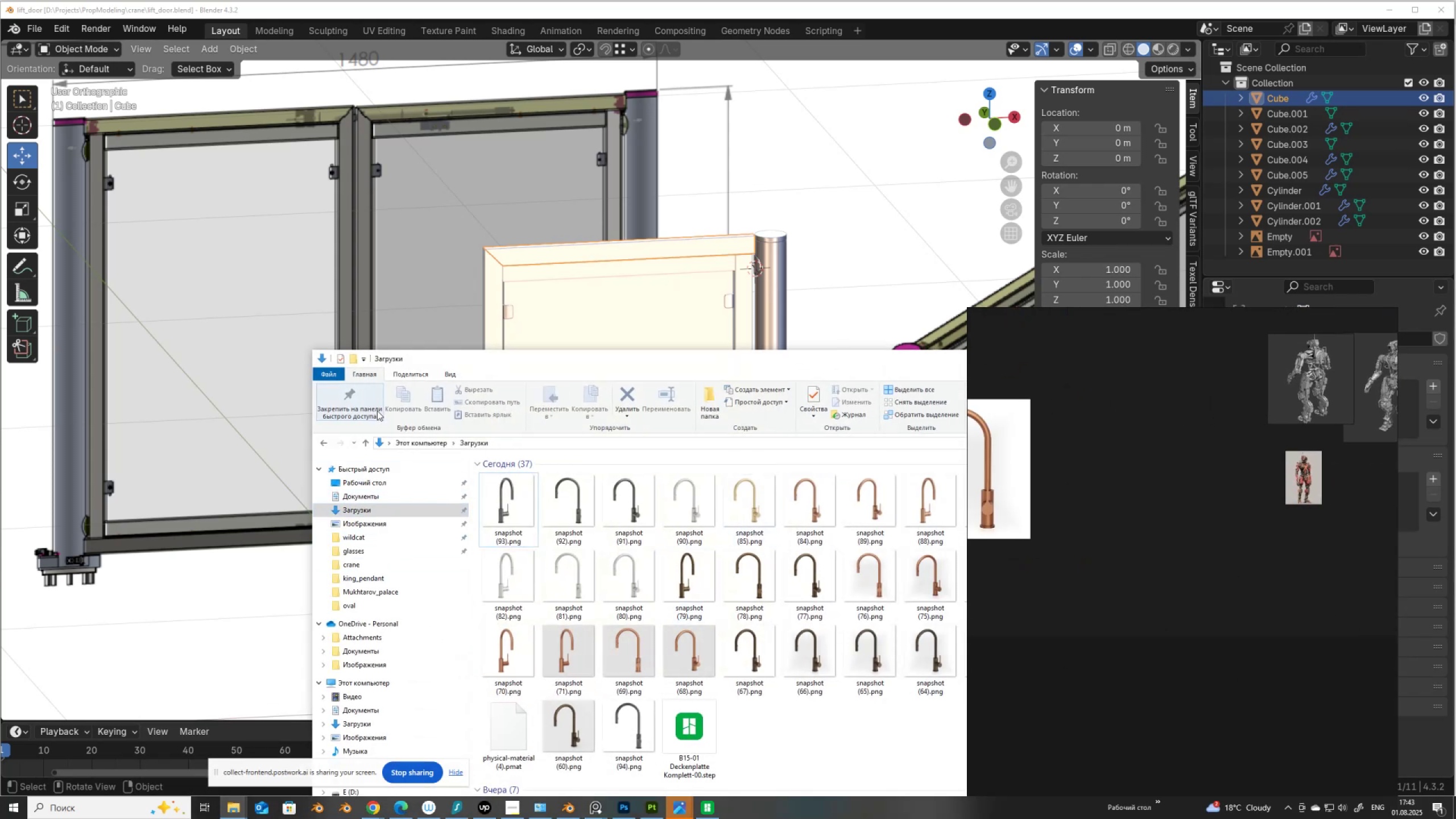 
left_click_drag(start_coordinate=[442, 359], to_coordinate=[250, 96])
 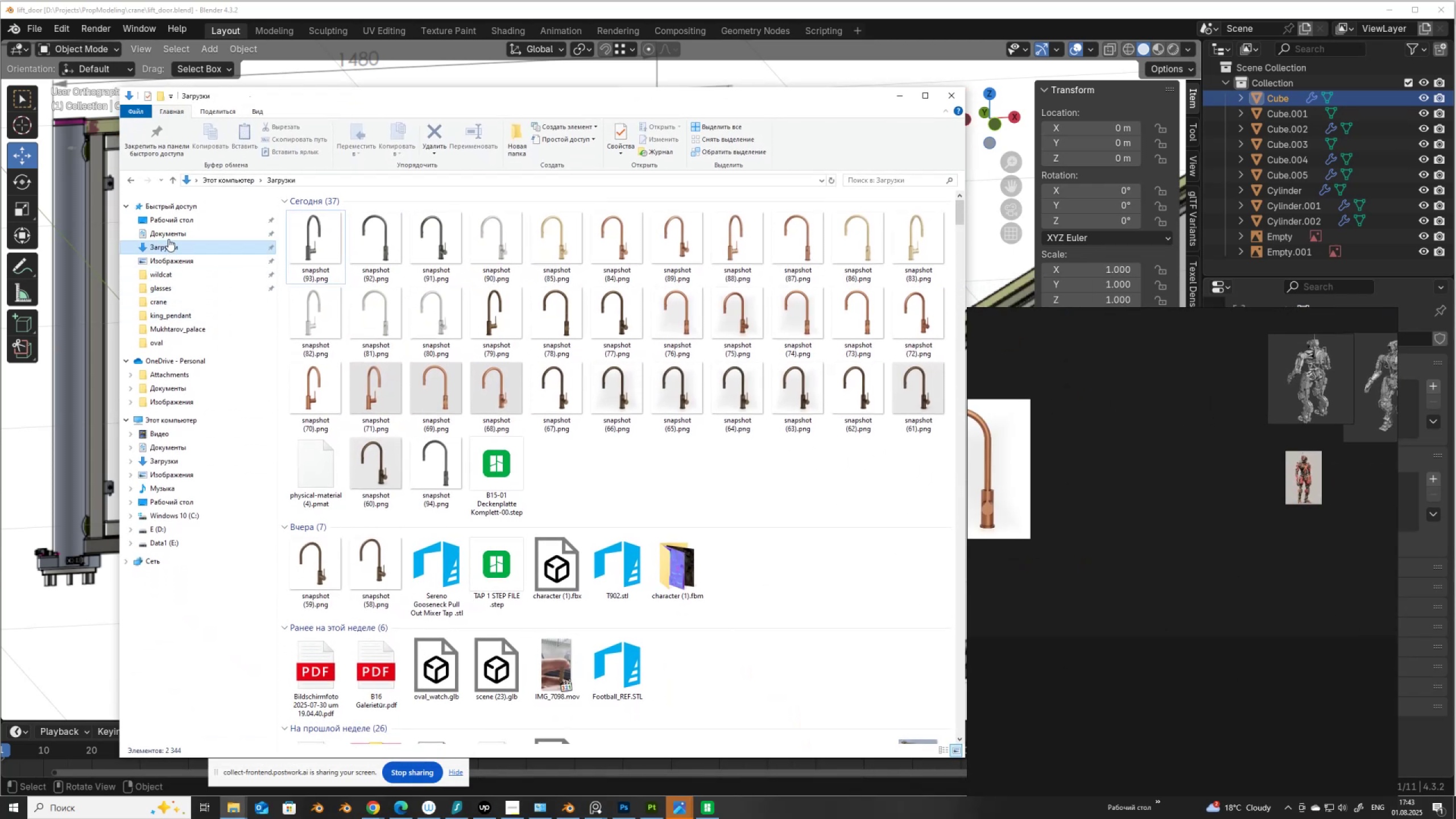 
left_click([177, 218])
 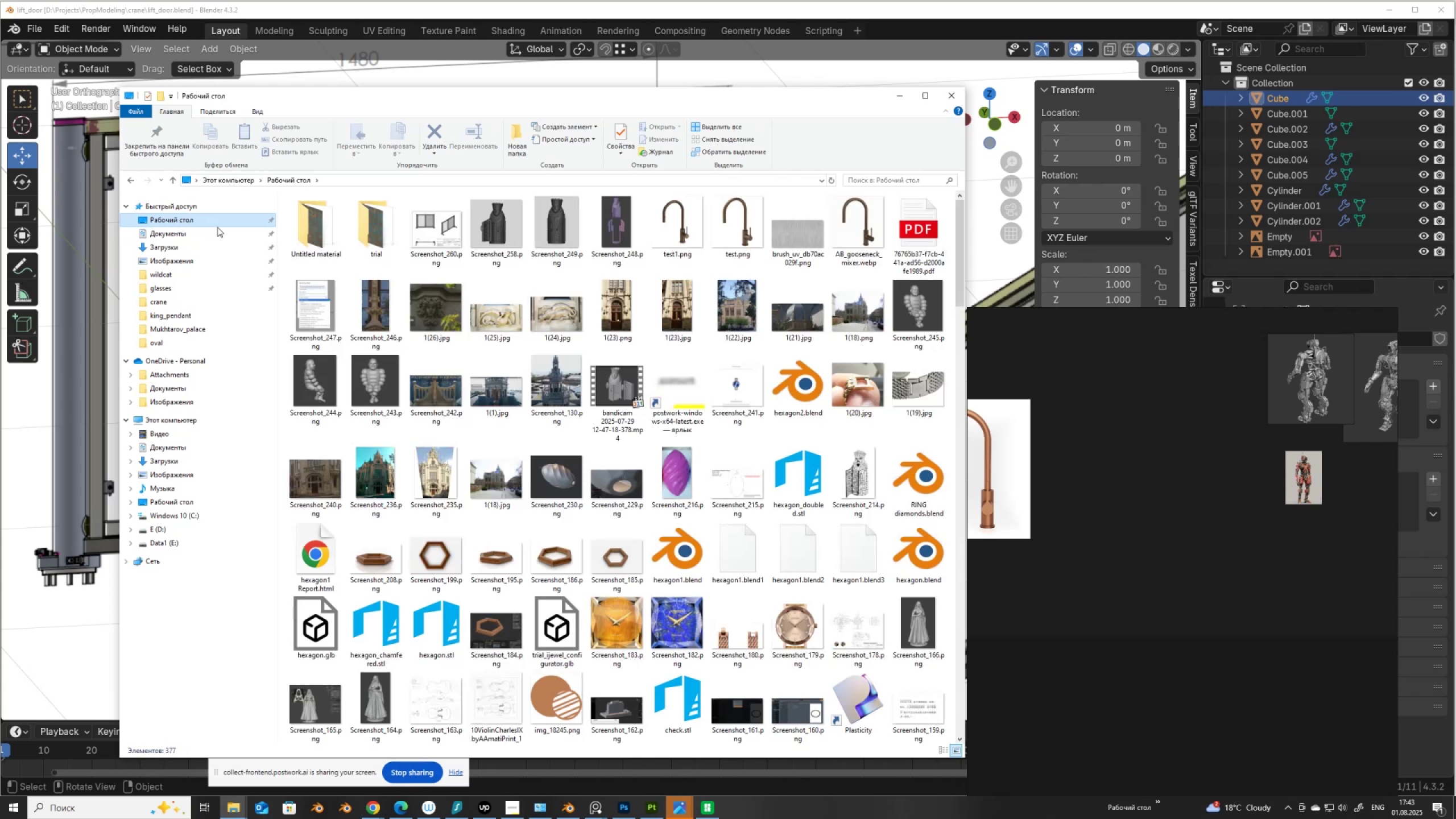 
mouse_move([925, 232])
 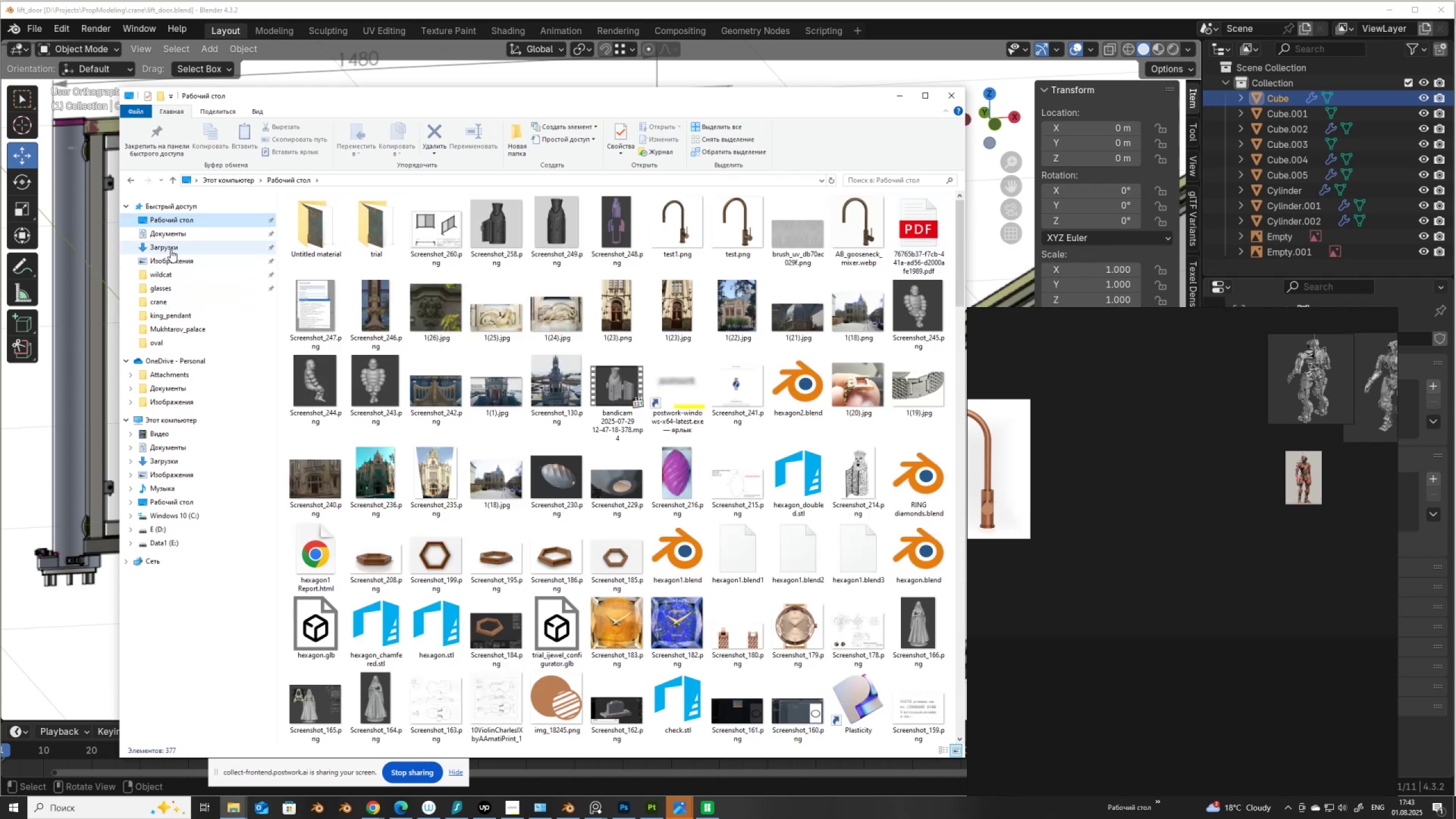 
left_click([171, 246])
 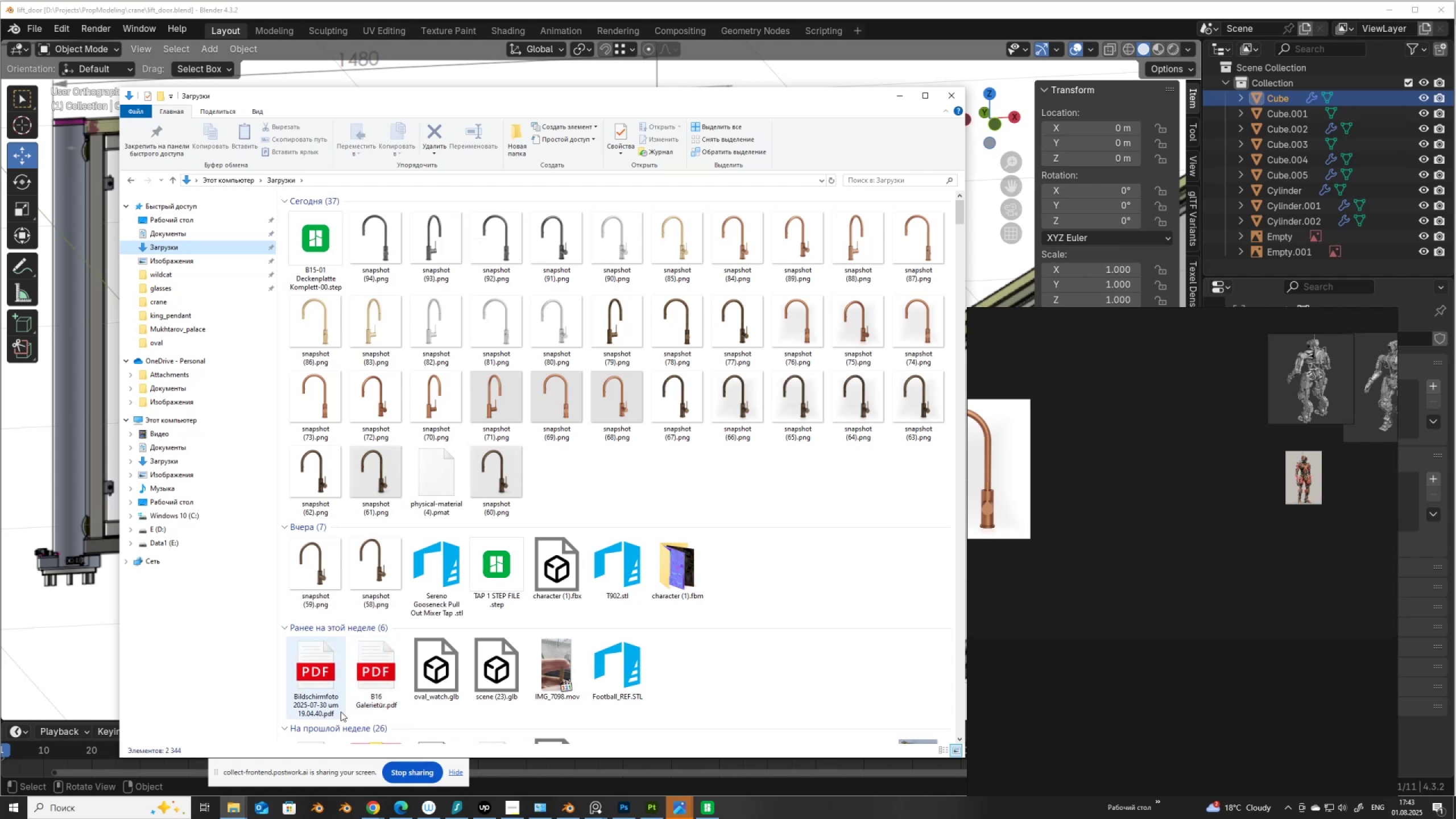 
wait(6.37)
 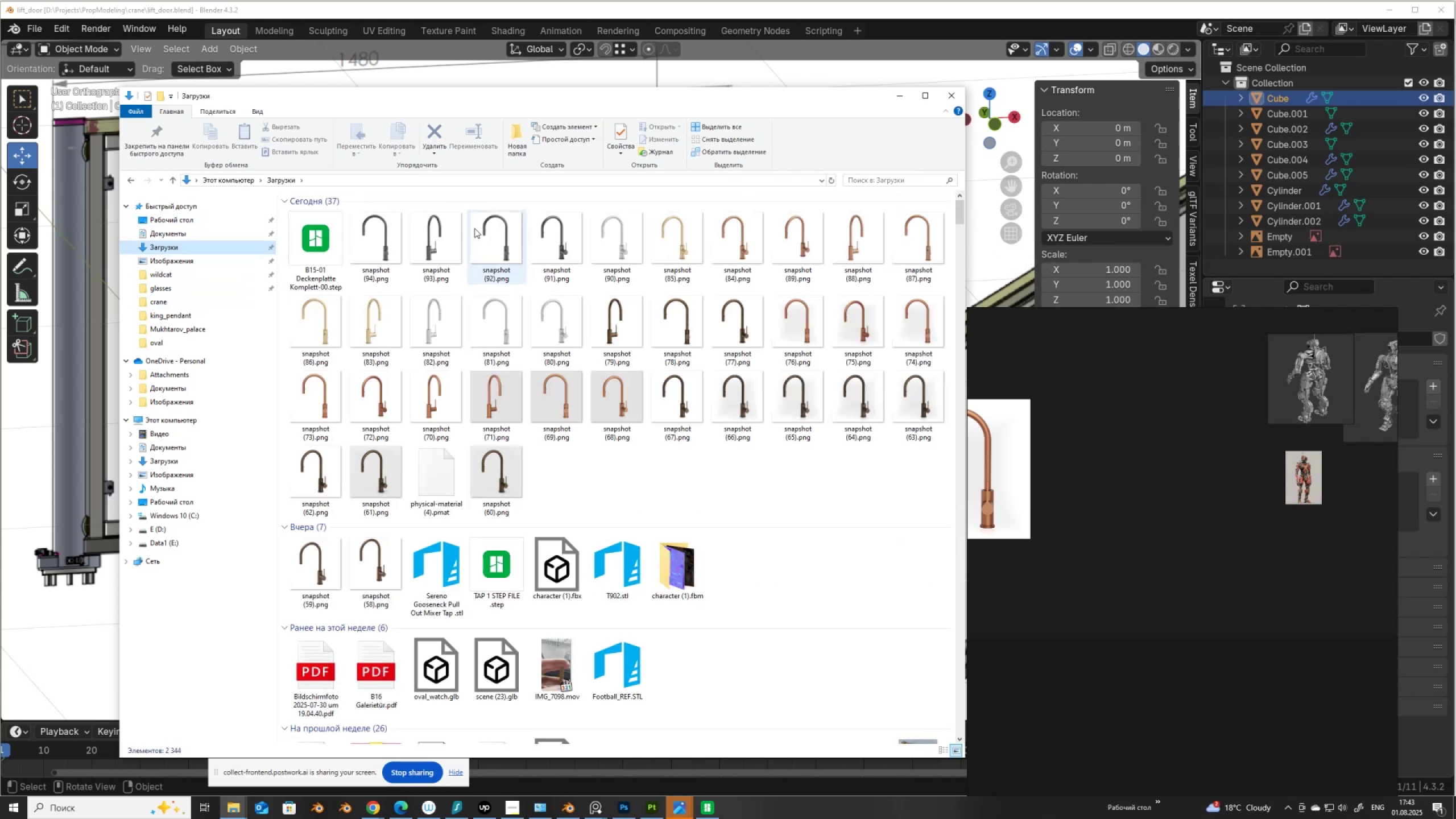 
double_click([320, 659])
 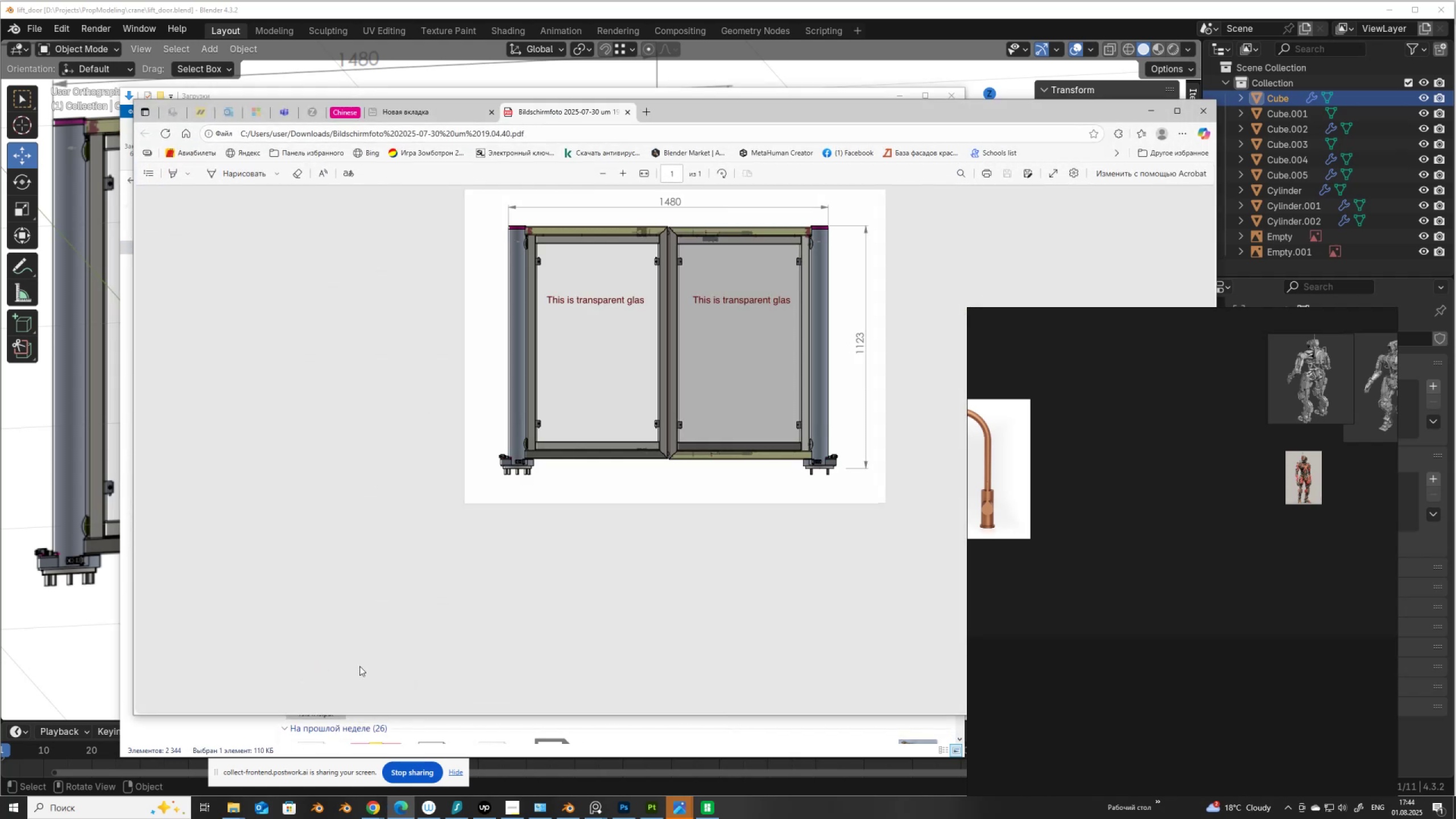 
wait(5.2)
 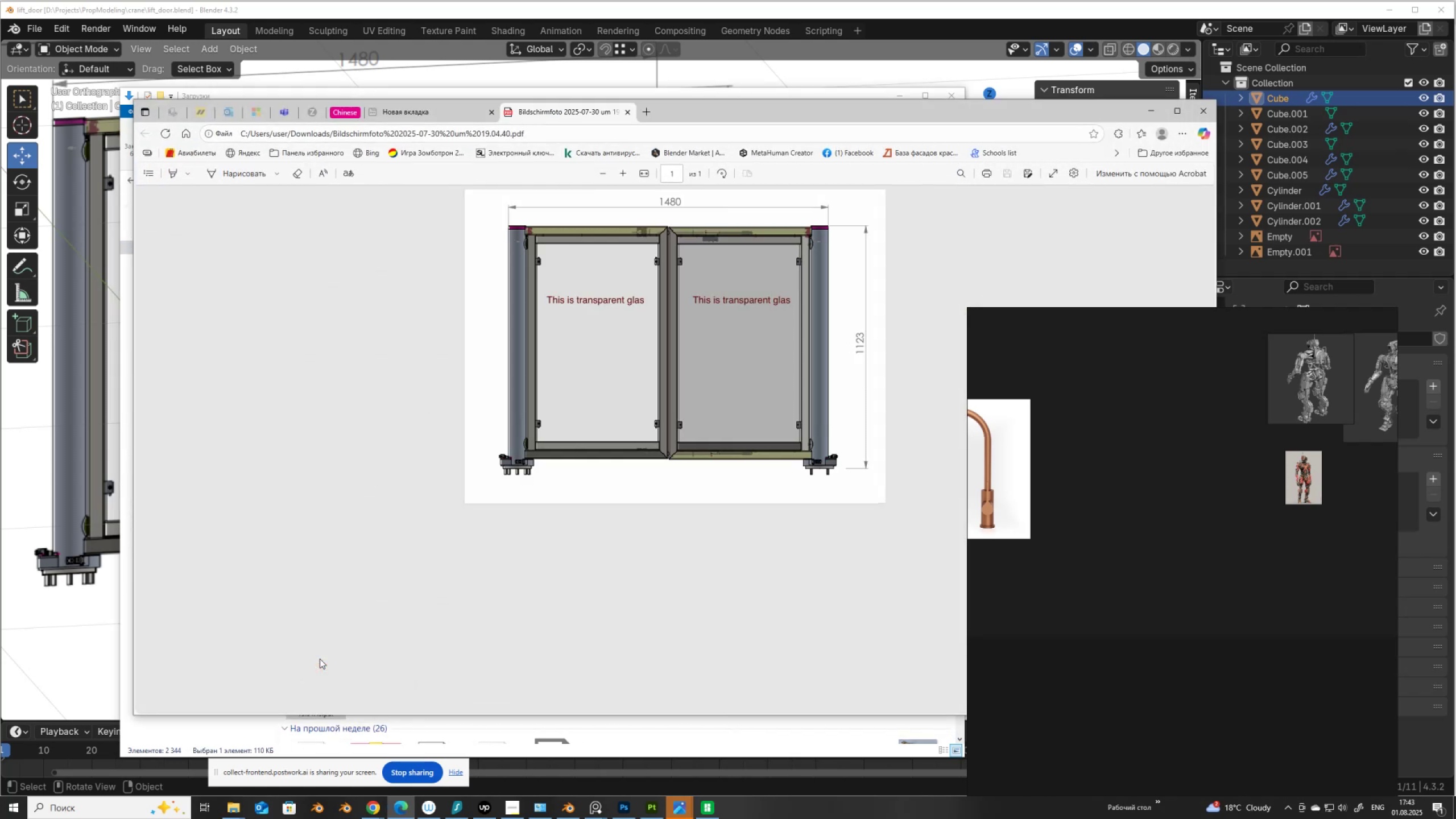 
left_click([226, 809])
 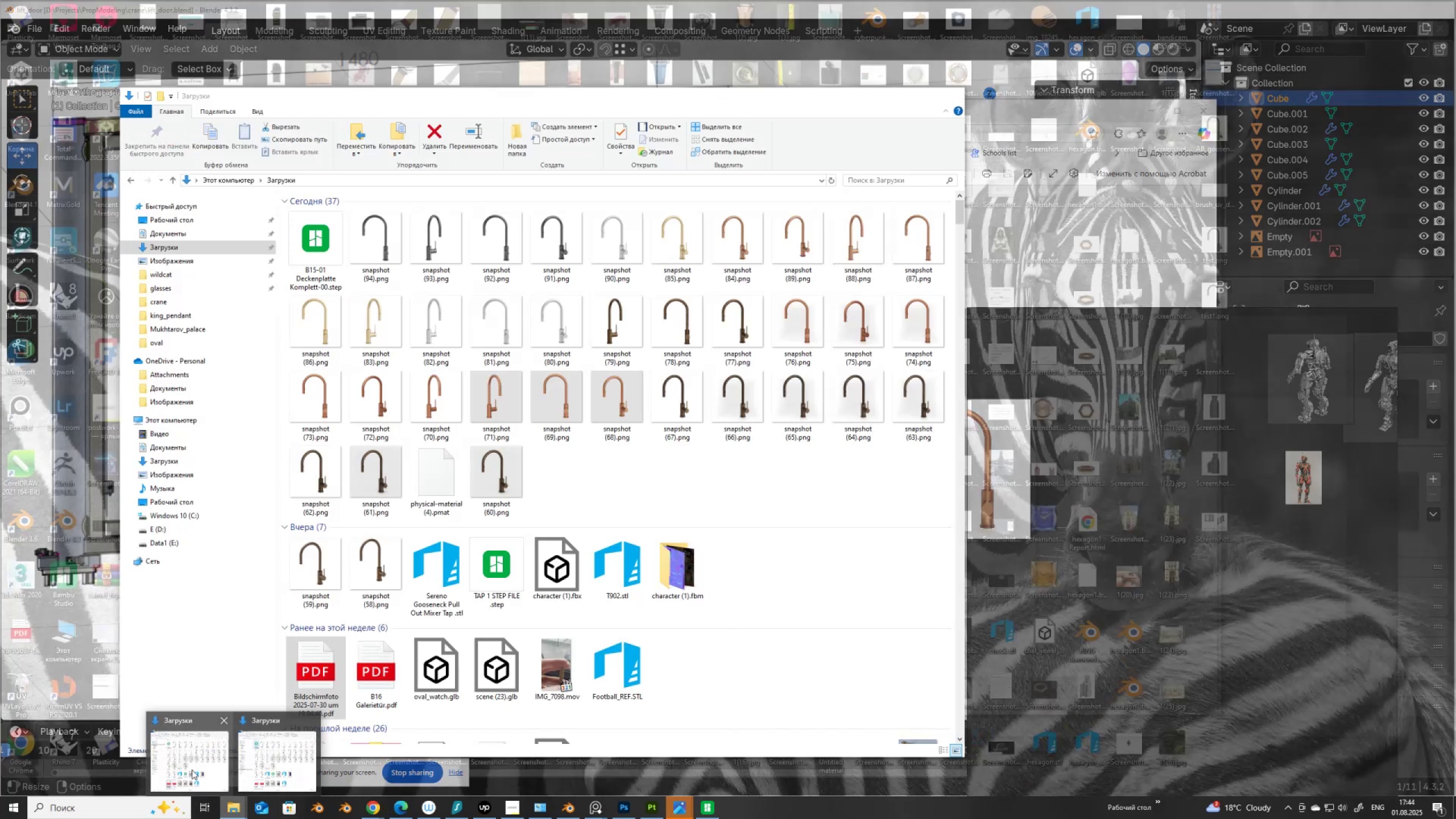 
left_click([192, 770])
 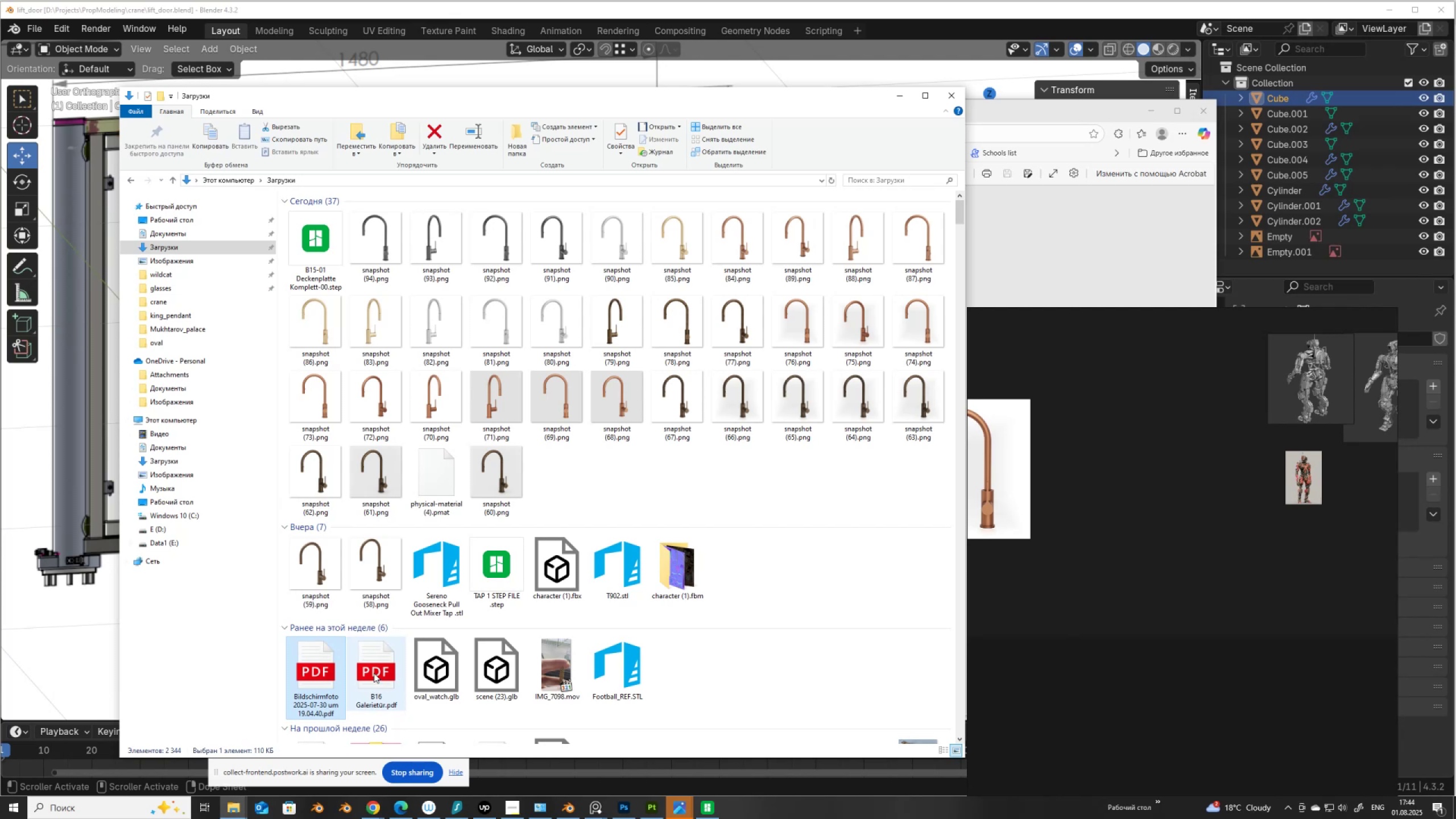 
double_click([374, 673])
 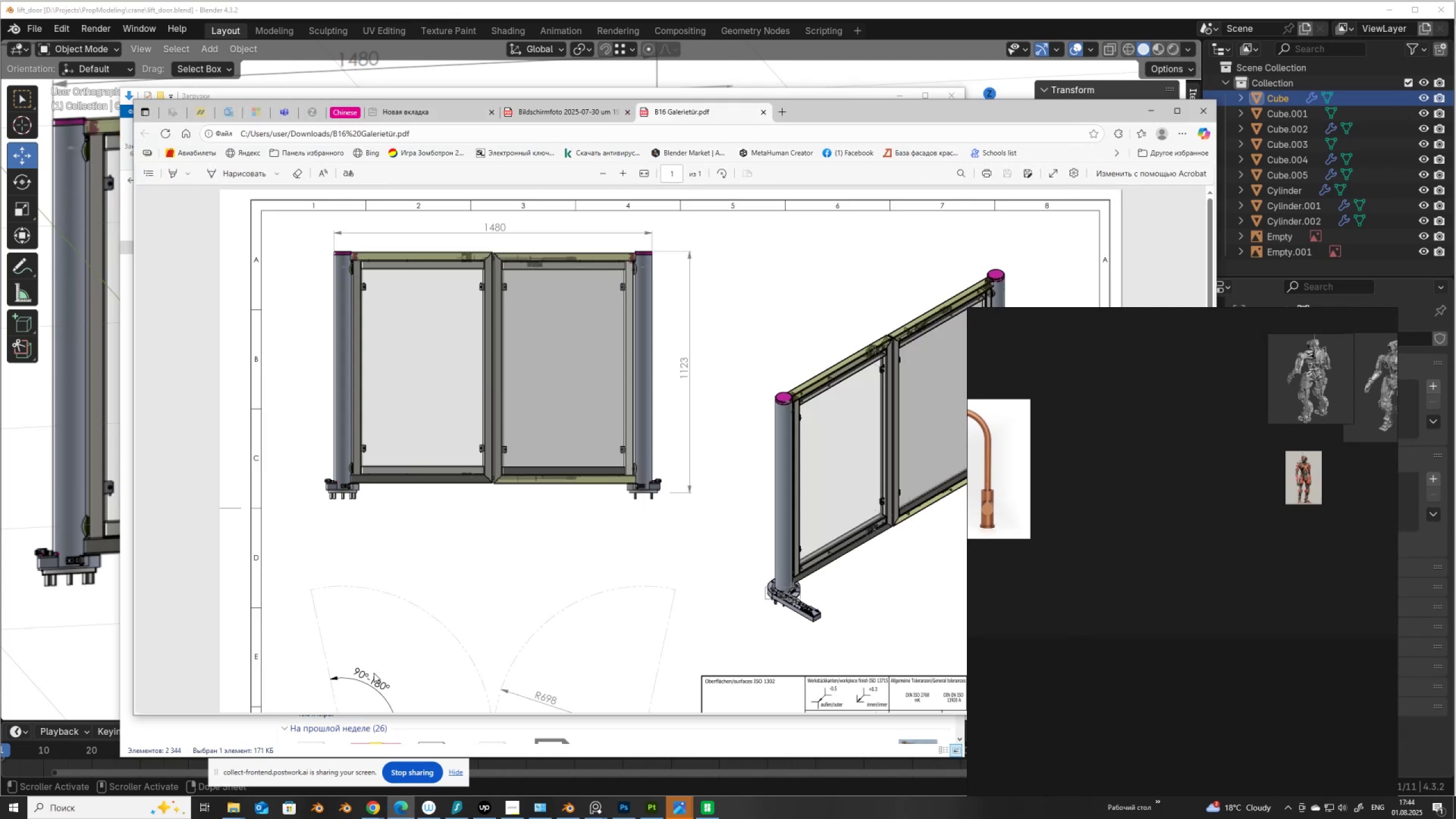 
scroll: coordinate [506, 519], scroll_direction: up, amount: 3.0
 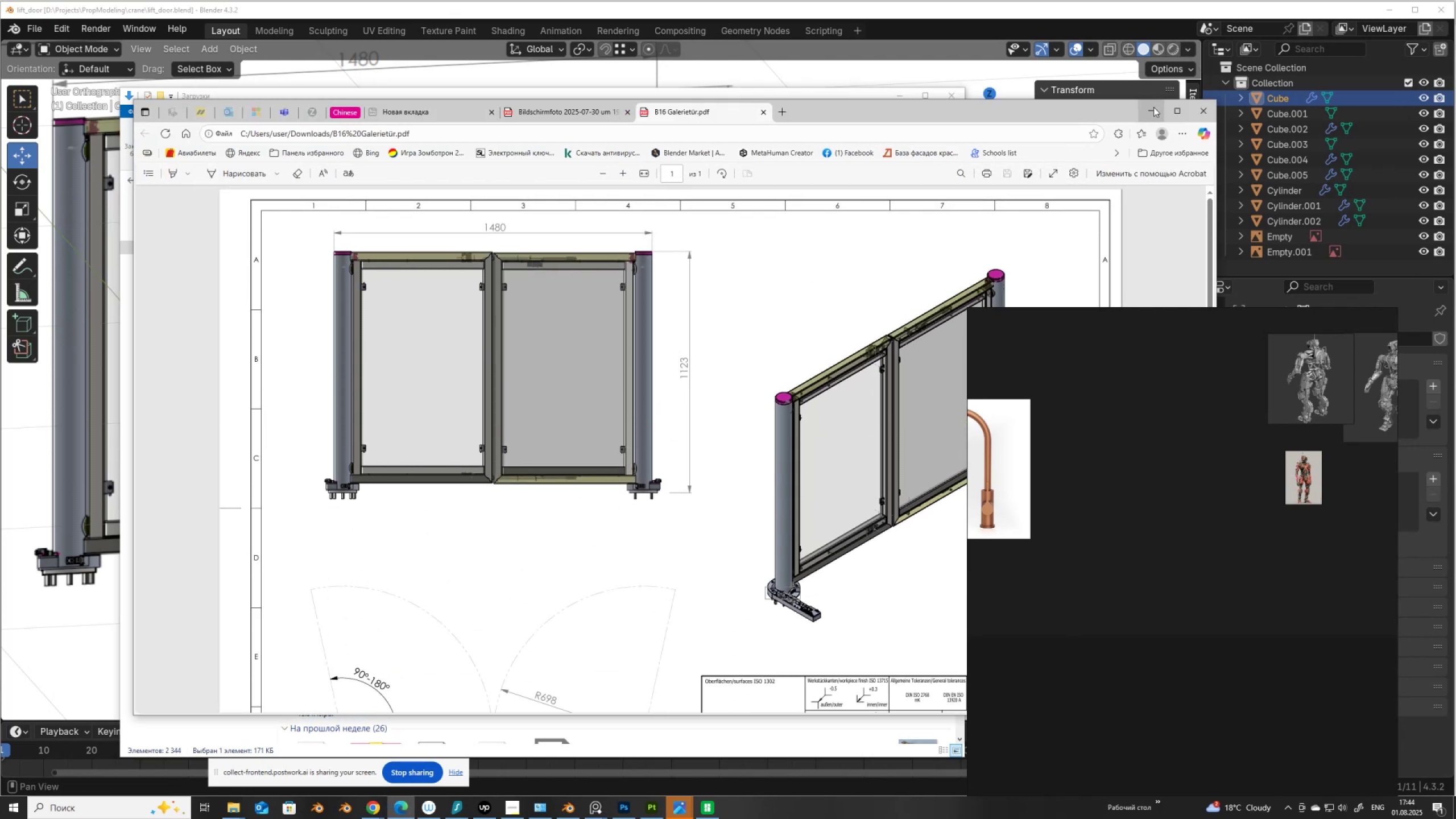 
left_click([1153, 107])
 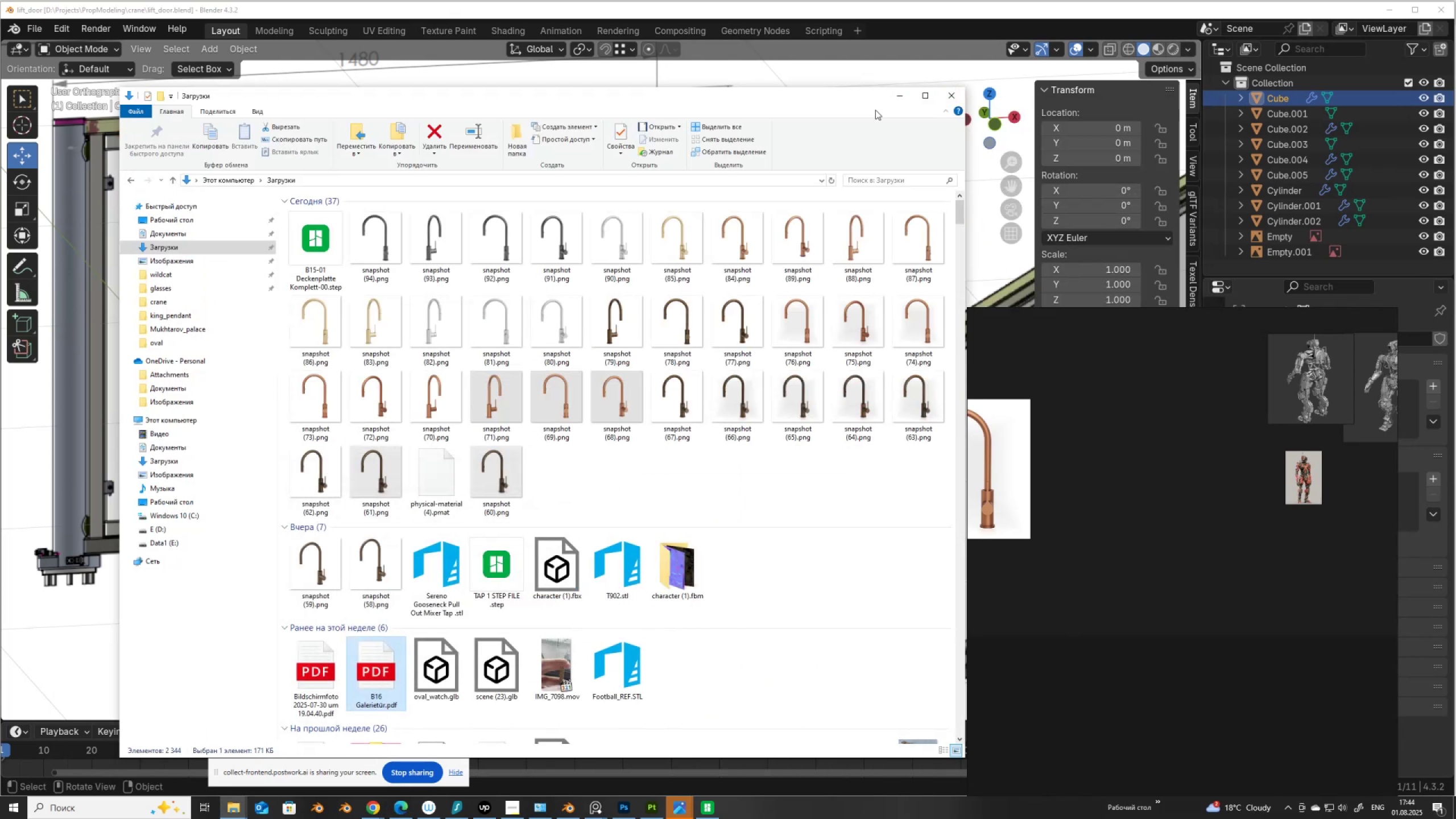 
left_click([892, 99])
 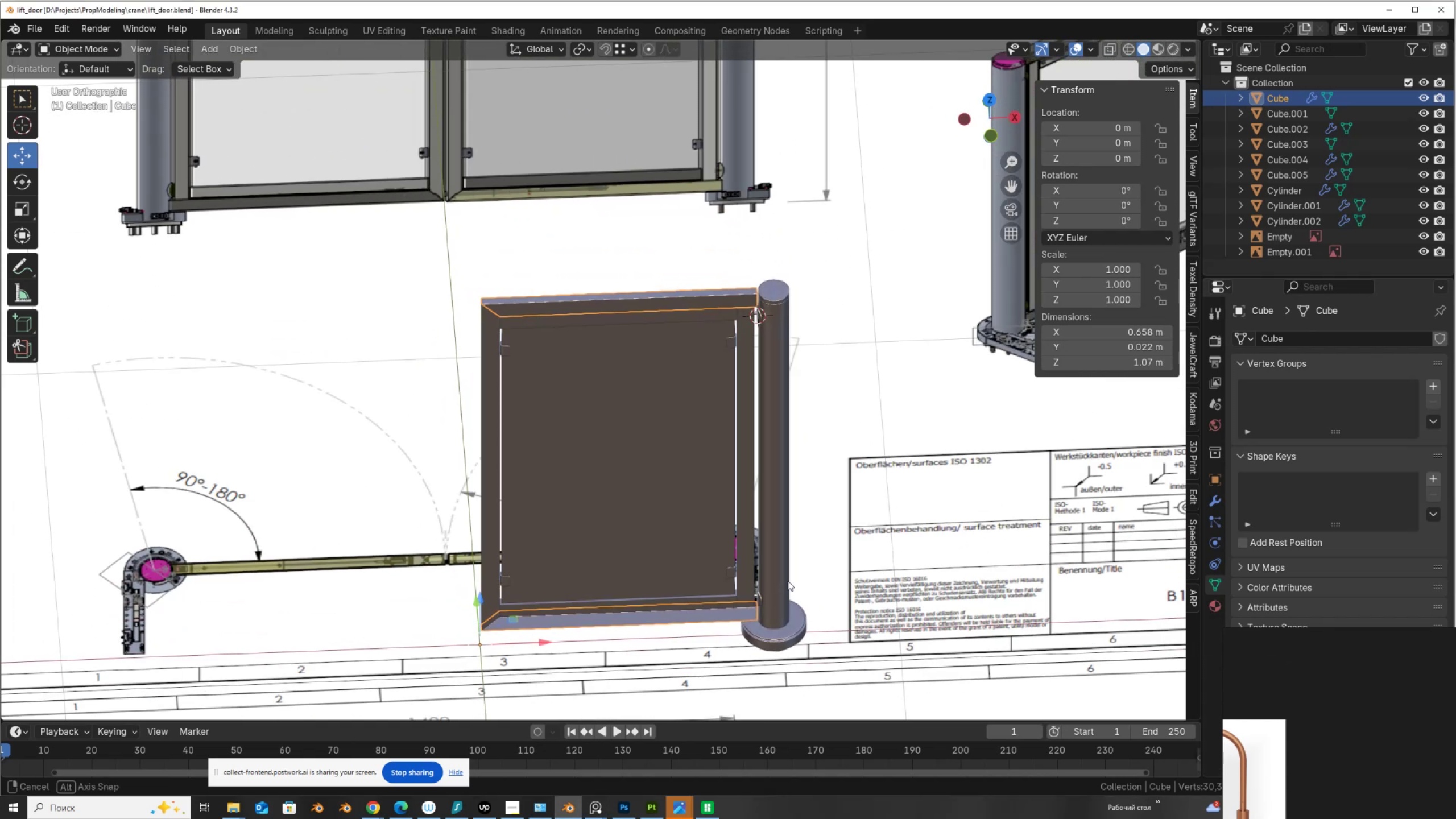 
wait(22.68)
 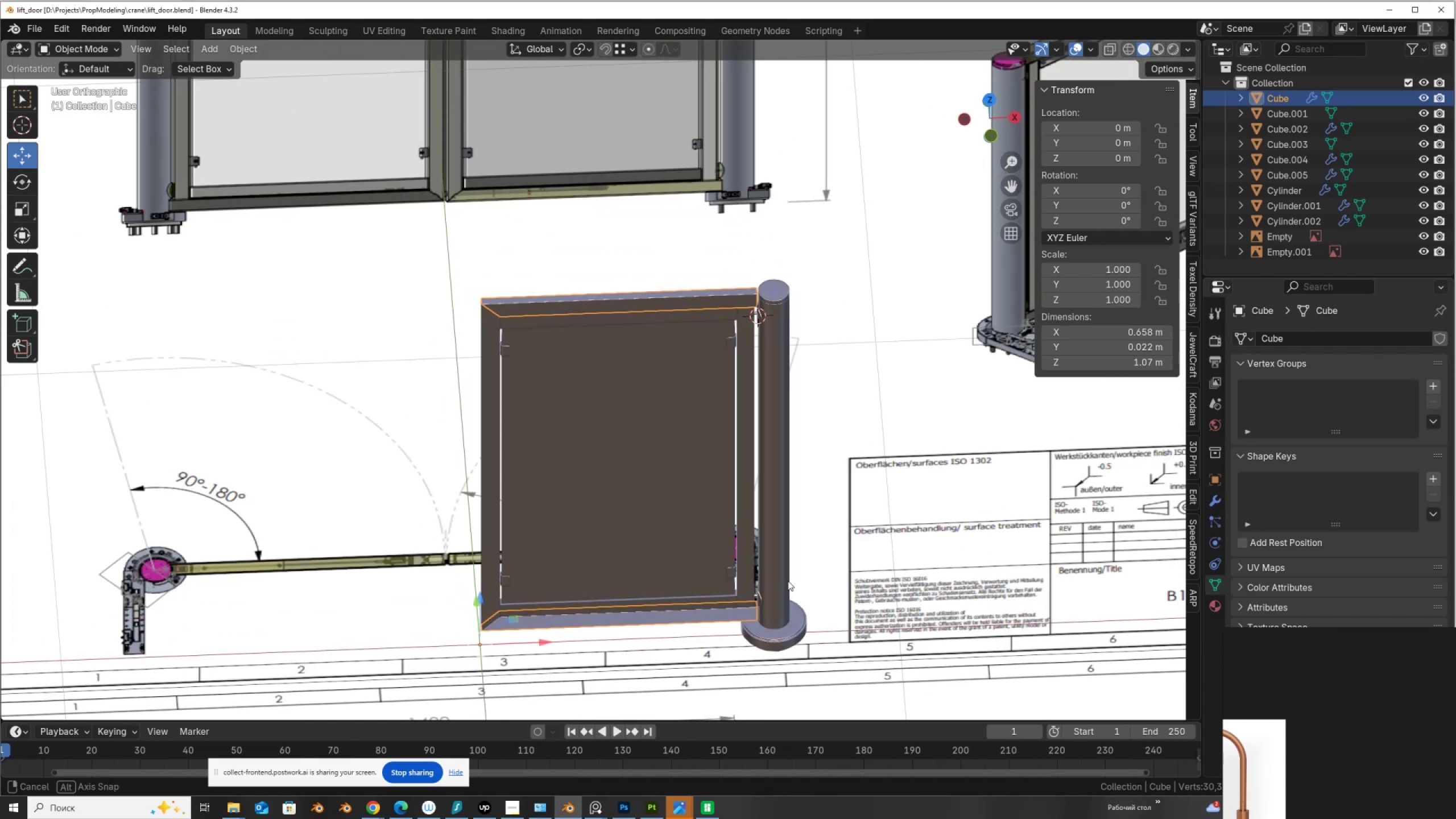 
left_click([507, 350])
 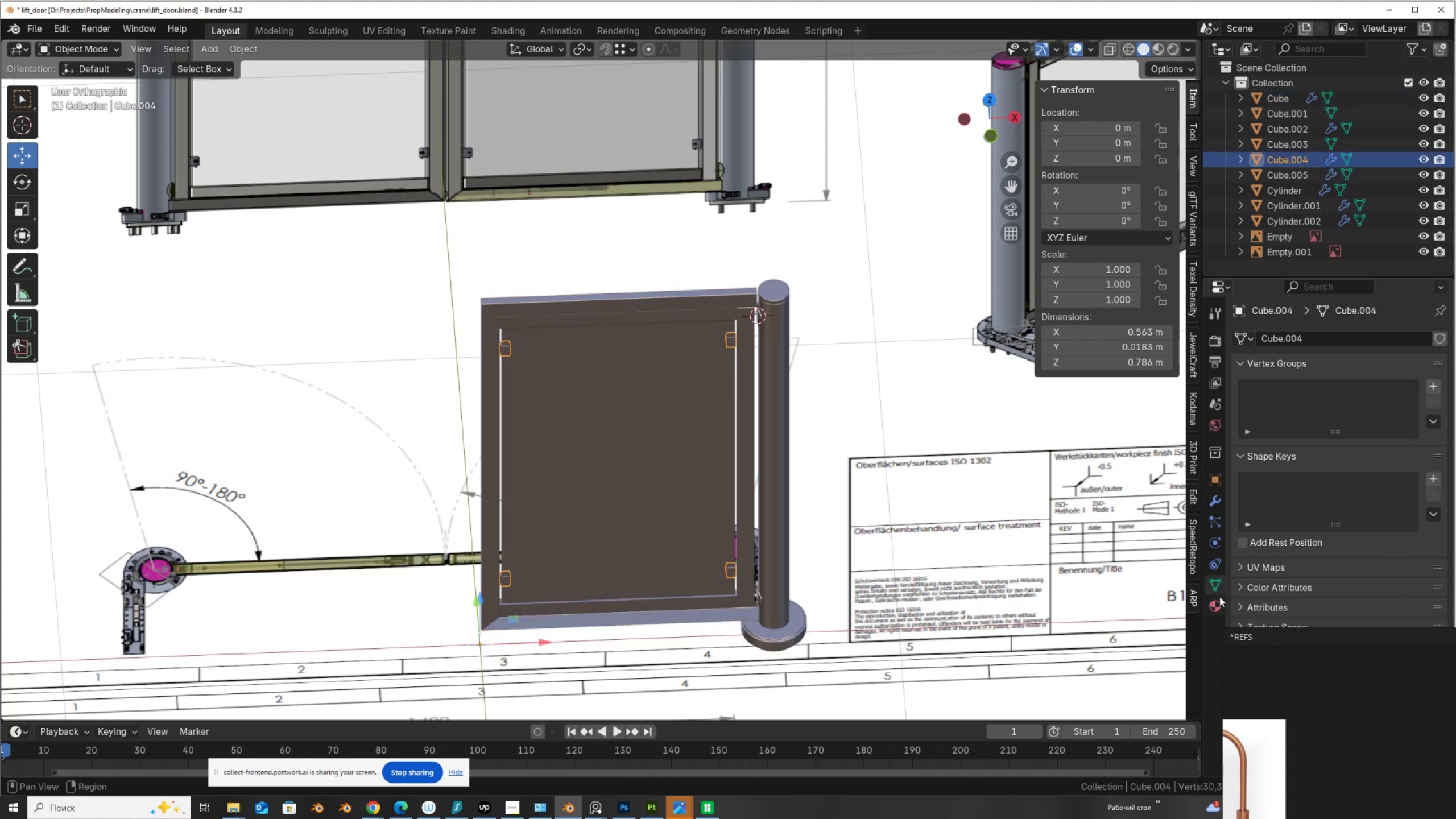 
left_click([1217, 602])
 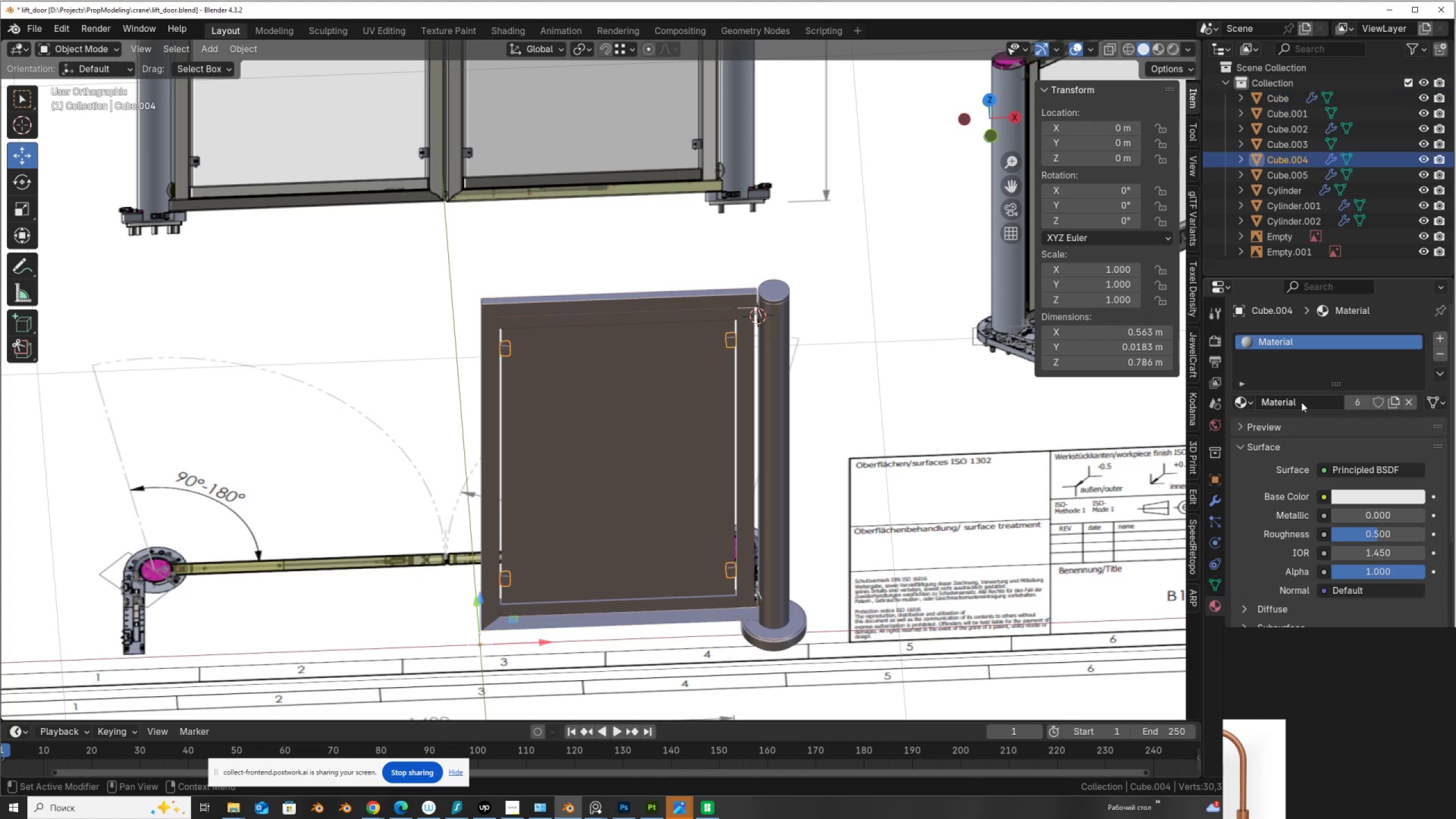 
left_click([1301, 402])
 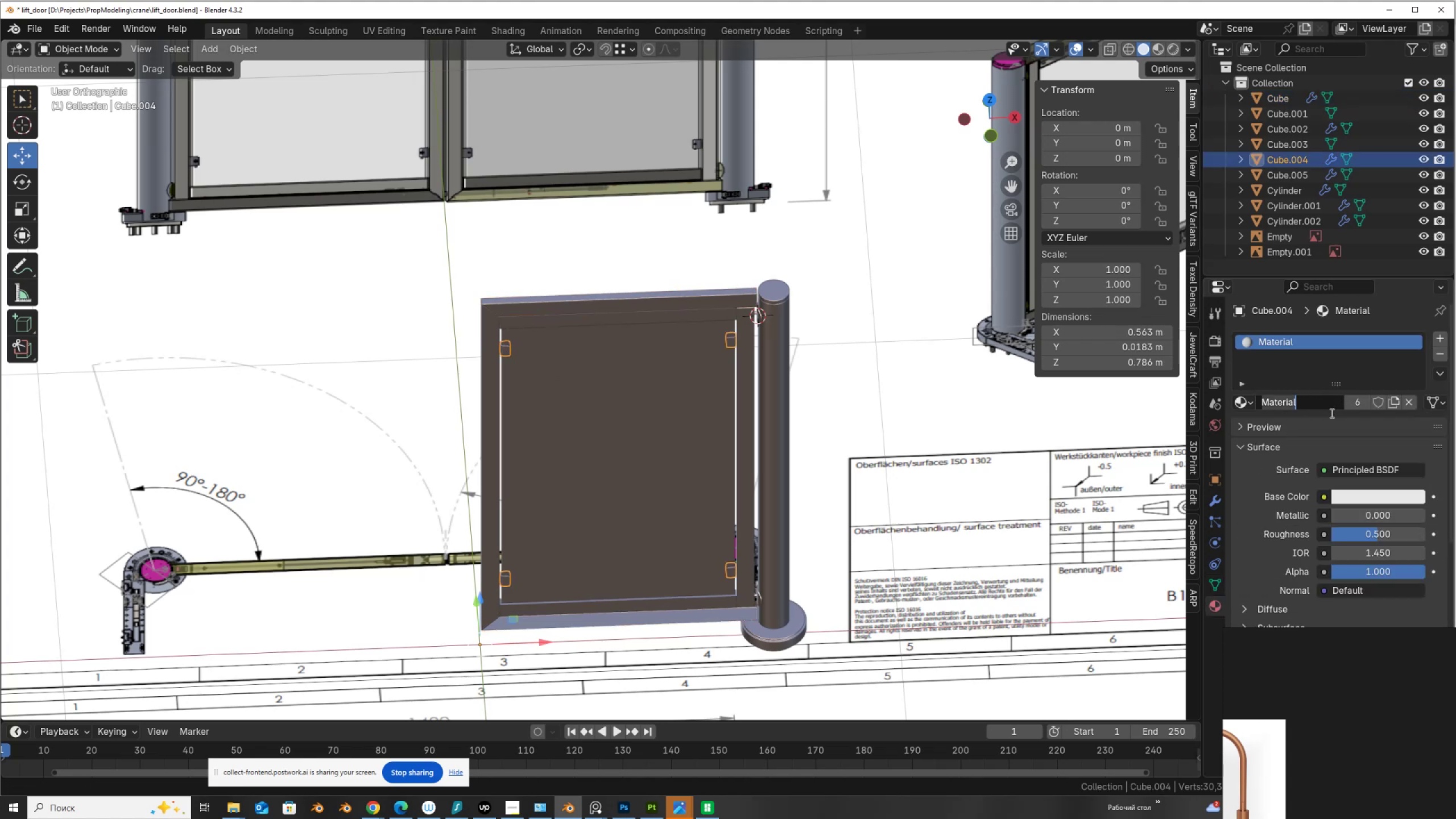 
type(metal_)
 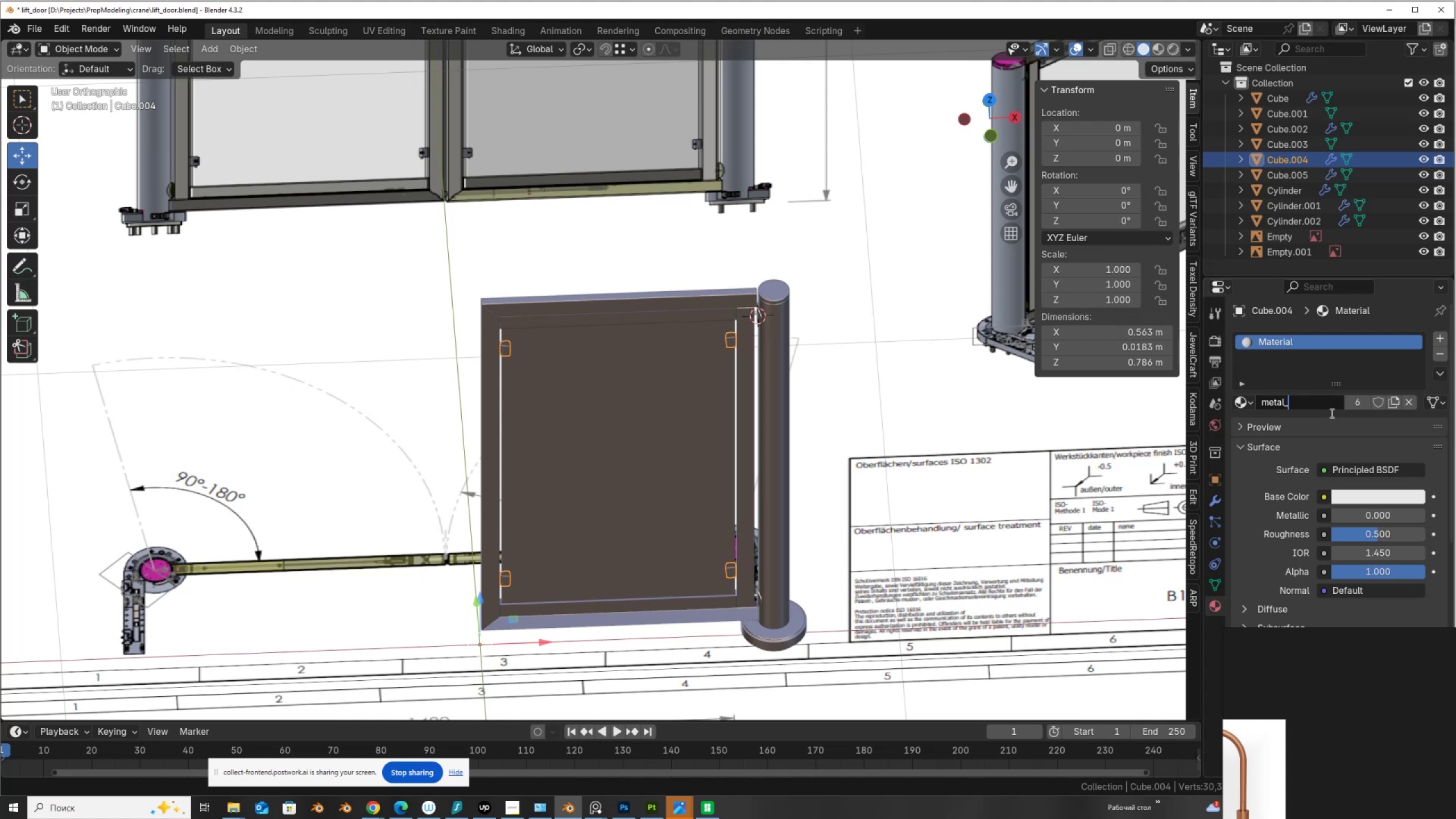 
wait(5.85)
 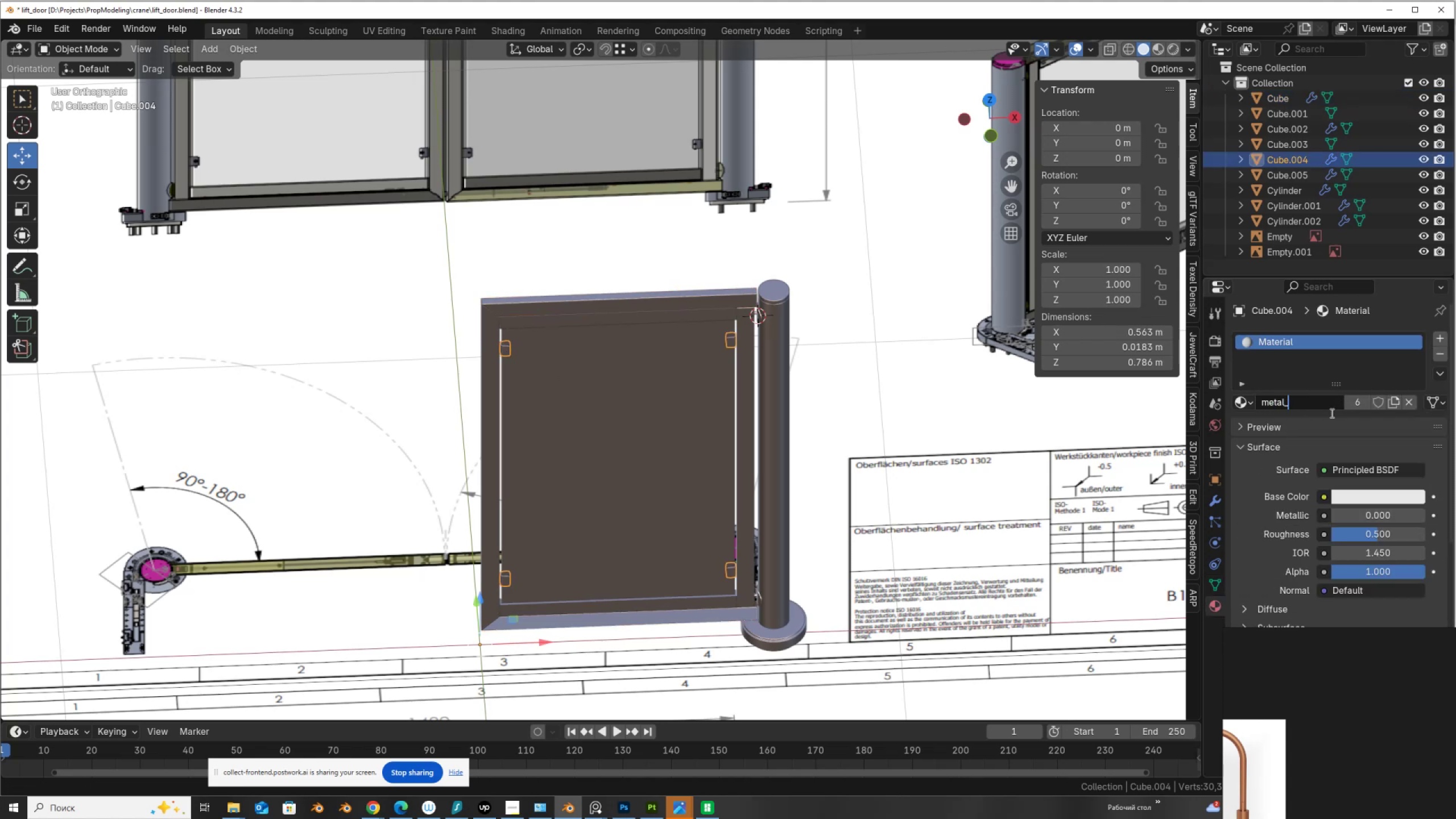 
type(fixture)
key(NumpadEnter)
 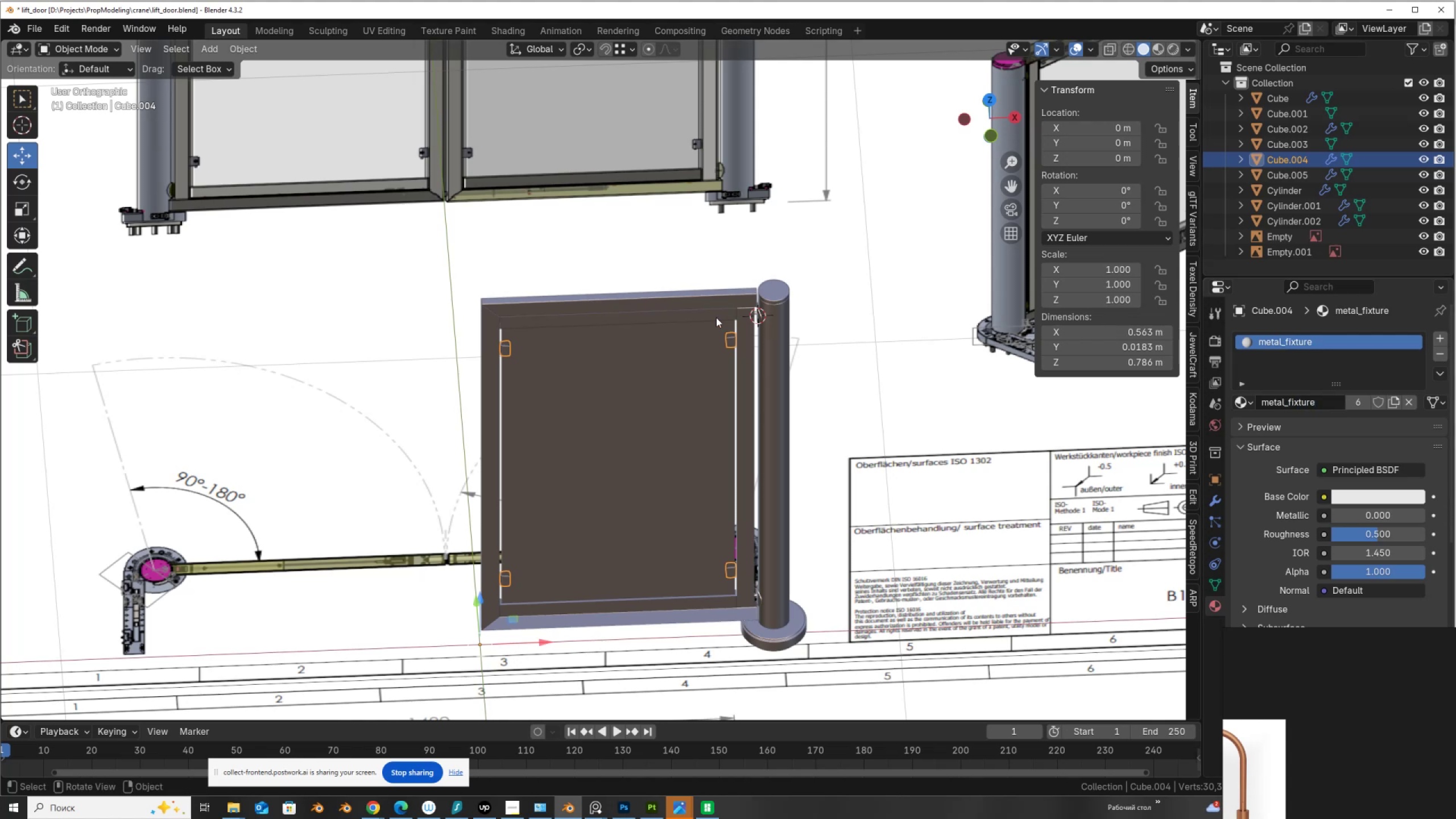 
left_click([708, 299])
 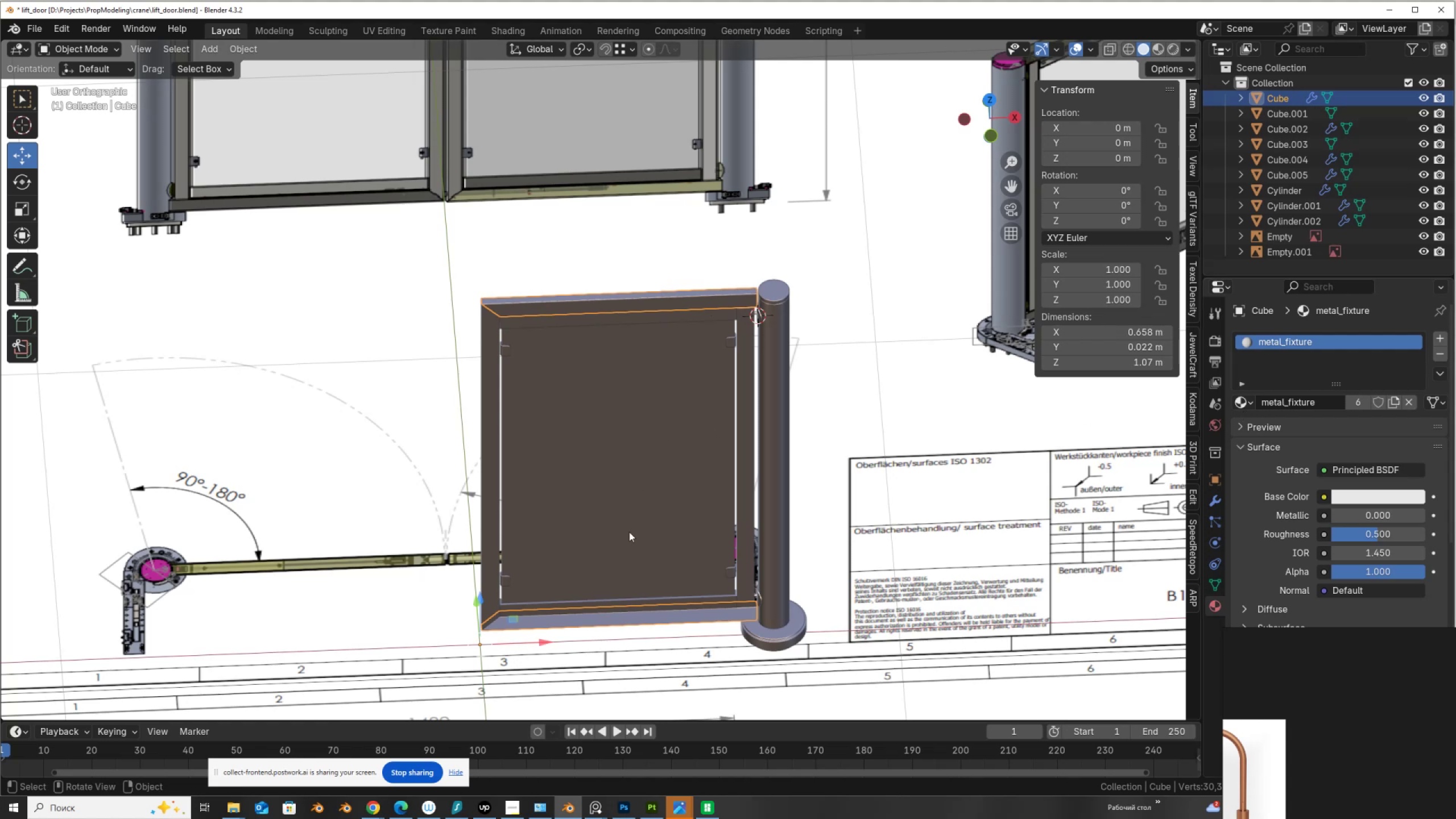 
hold_key(key=ShiftLeft, duration=0.53)
 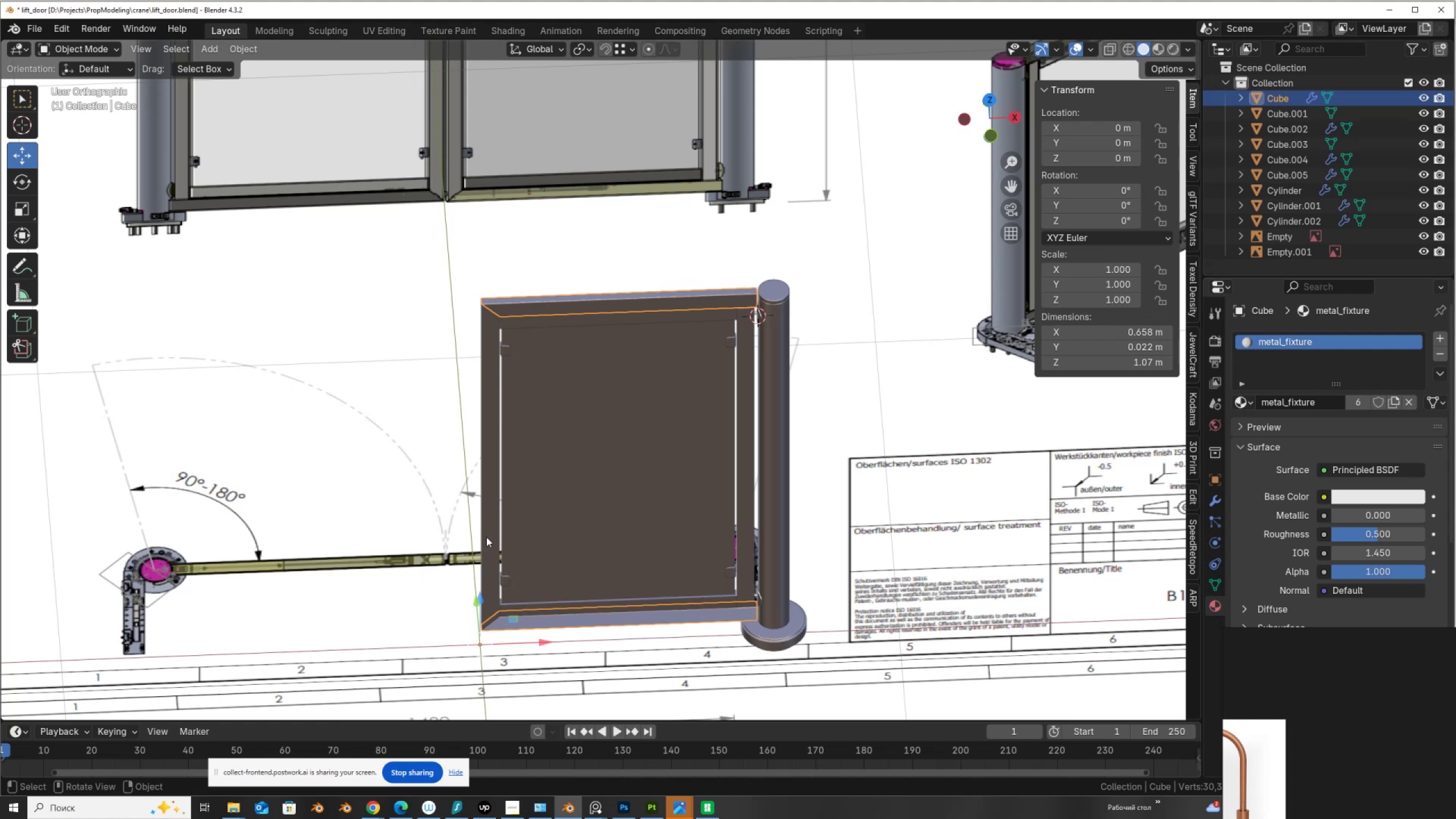 
left_click([486, 537])
 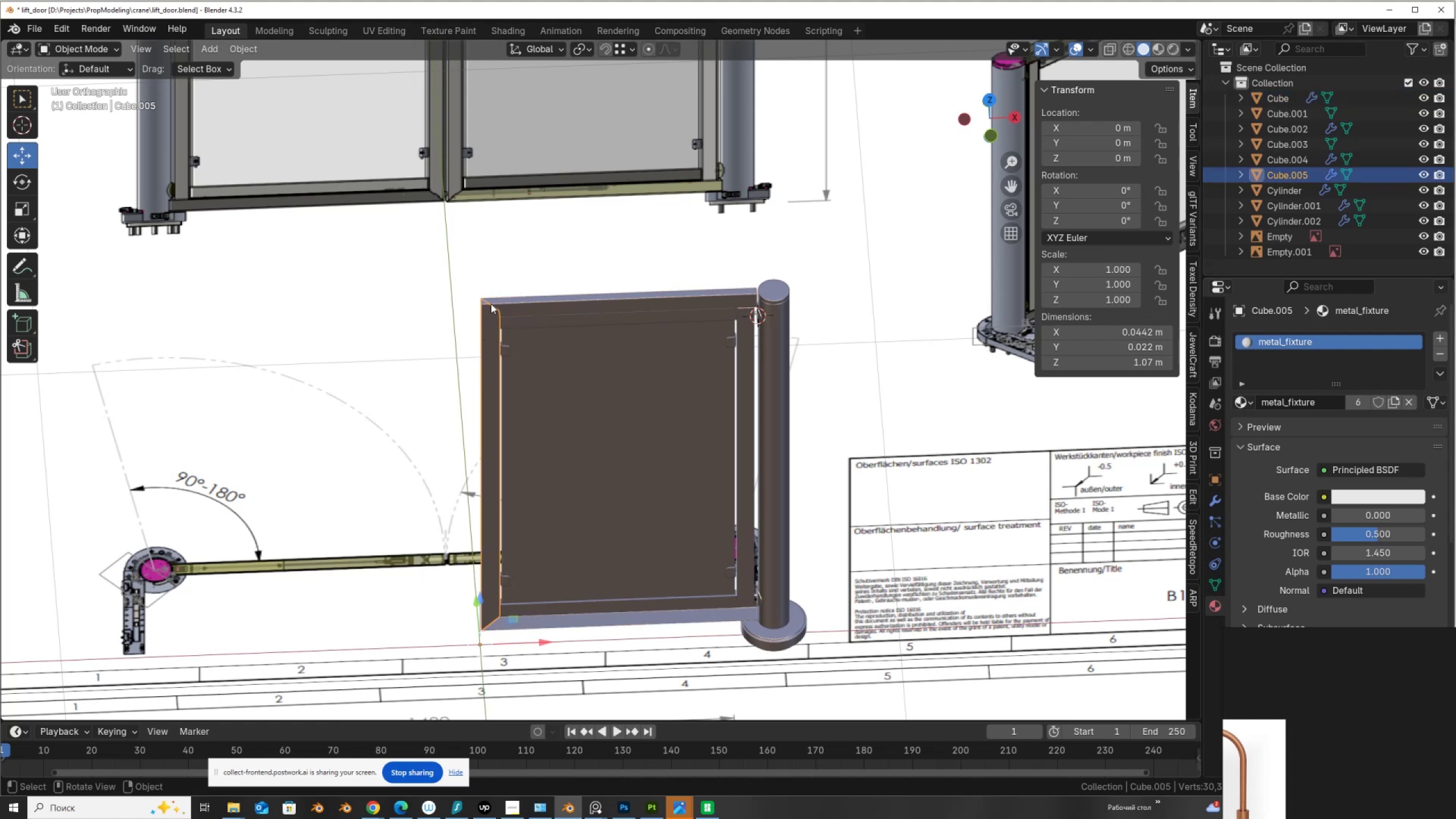 
hold_key(key=ShiftLeft, duration=0.73)
left_click([524, 307])
 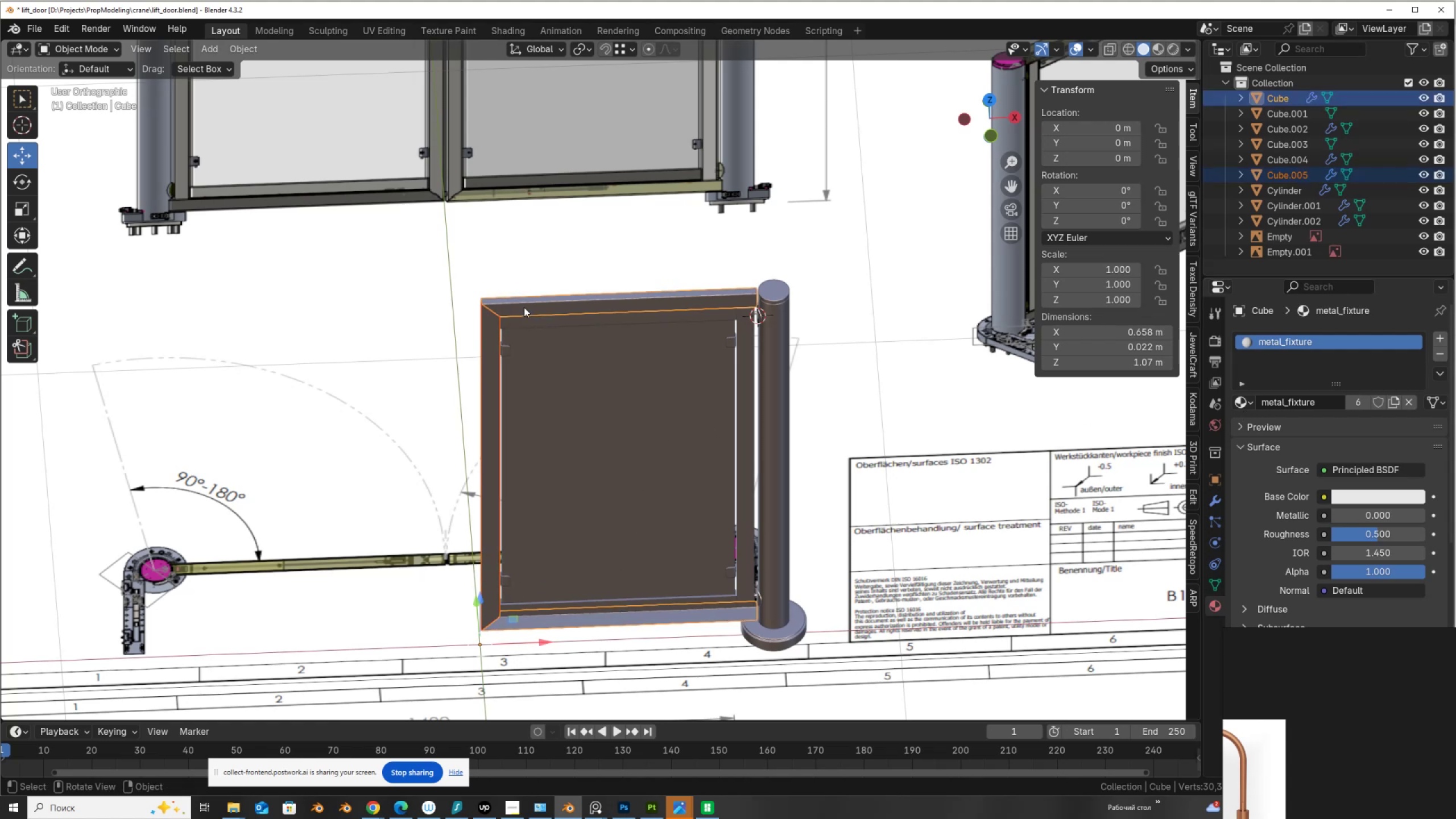 
key(Control+J)
 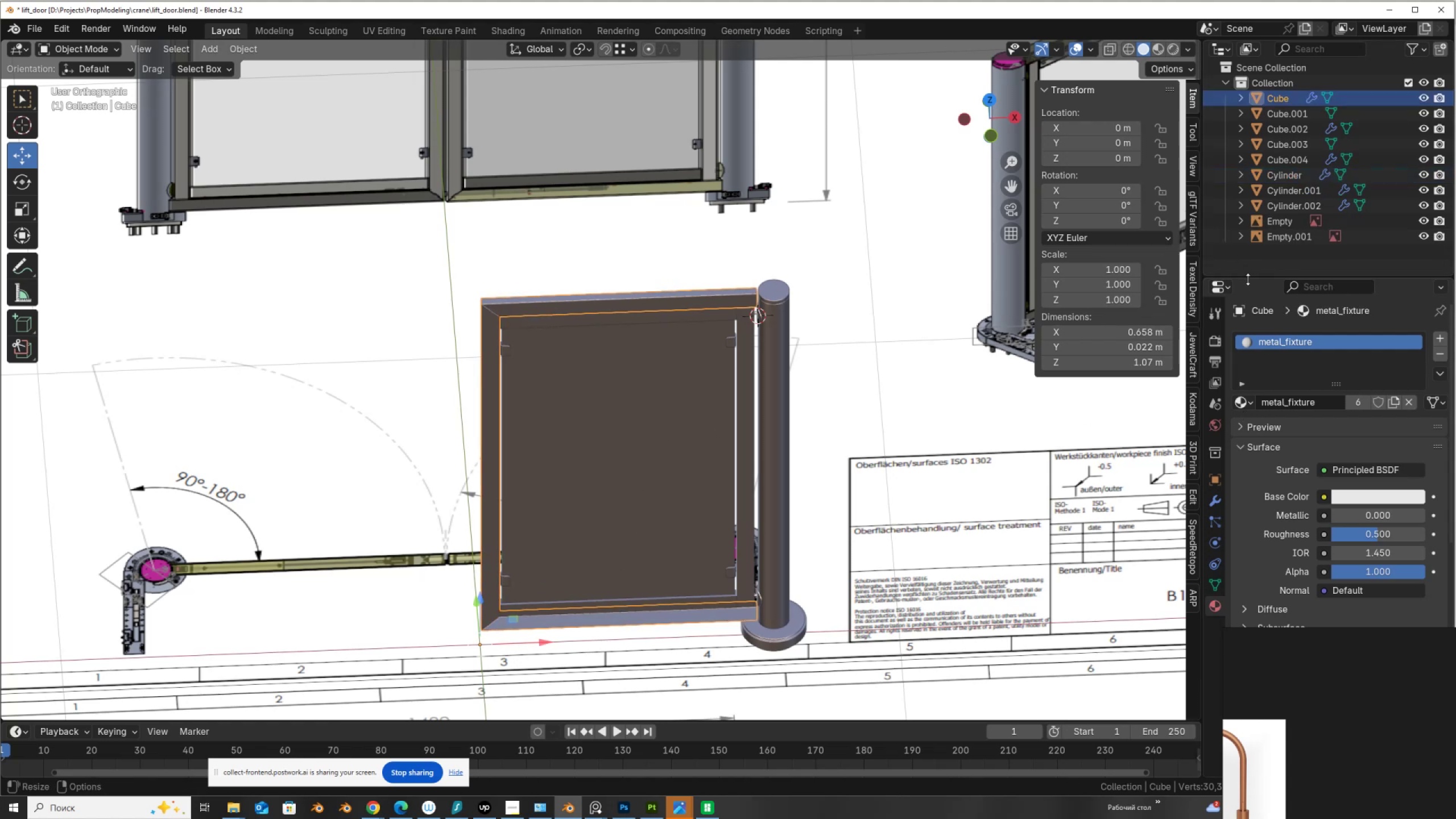 
wait(5.01)
 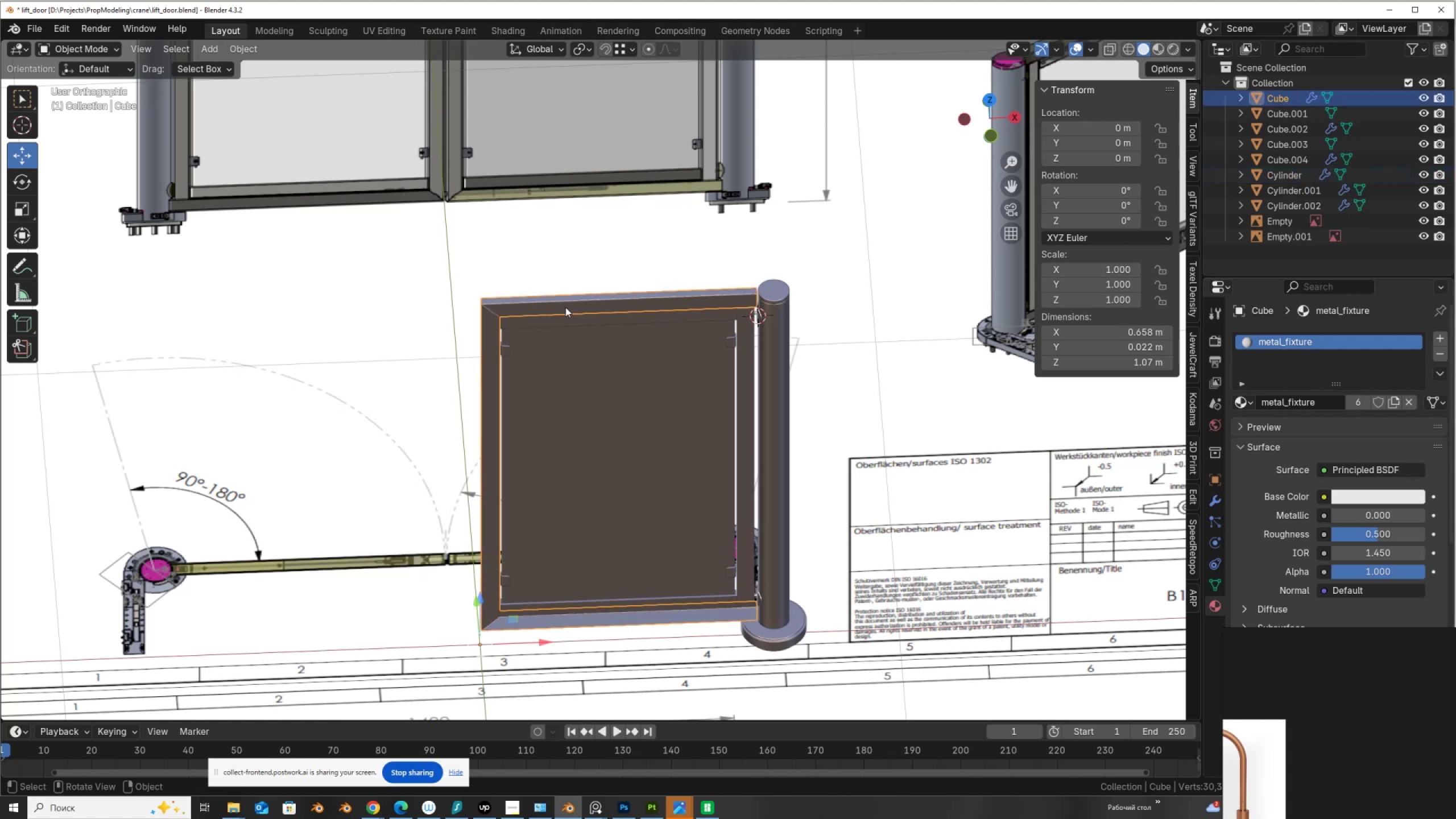 
mouse_move([1335, 397])
 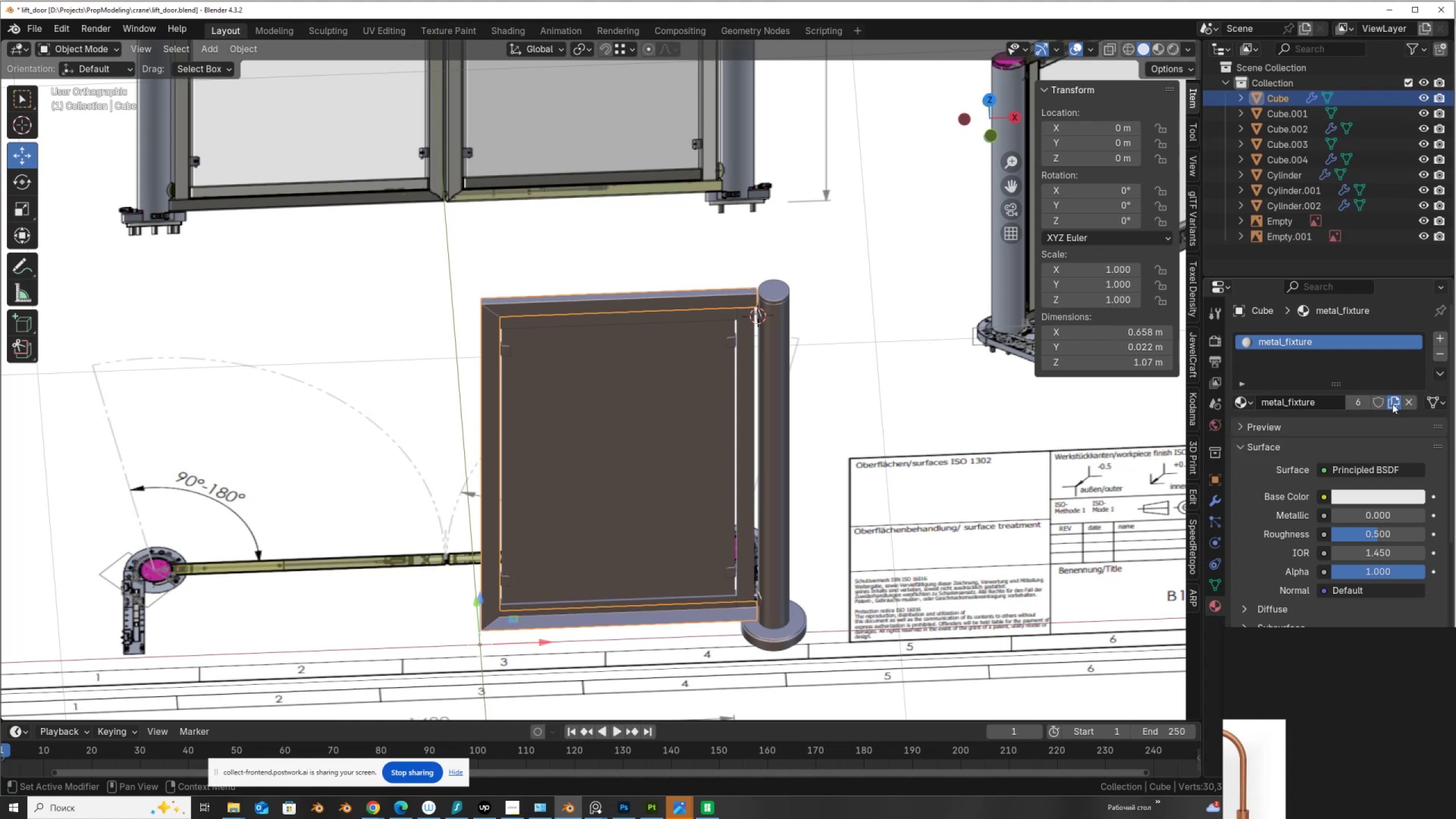 
left_click([1344, 402])
 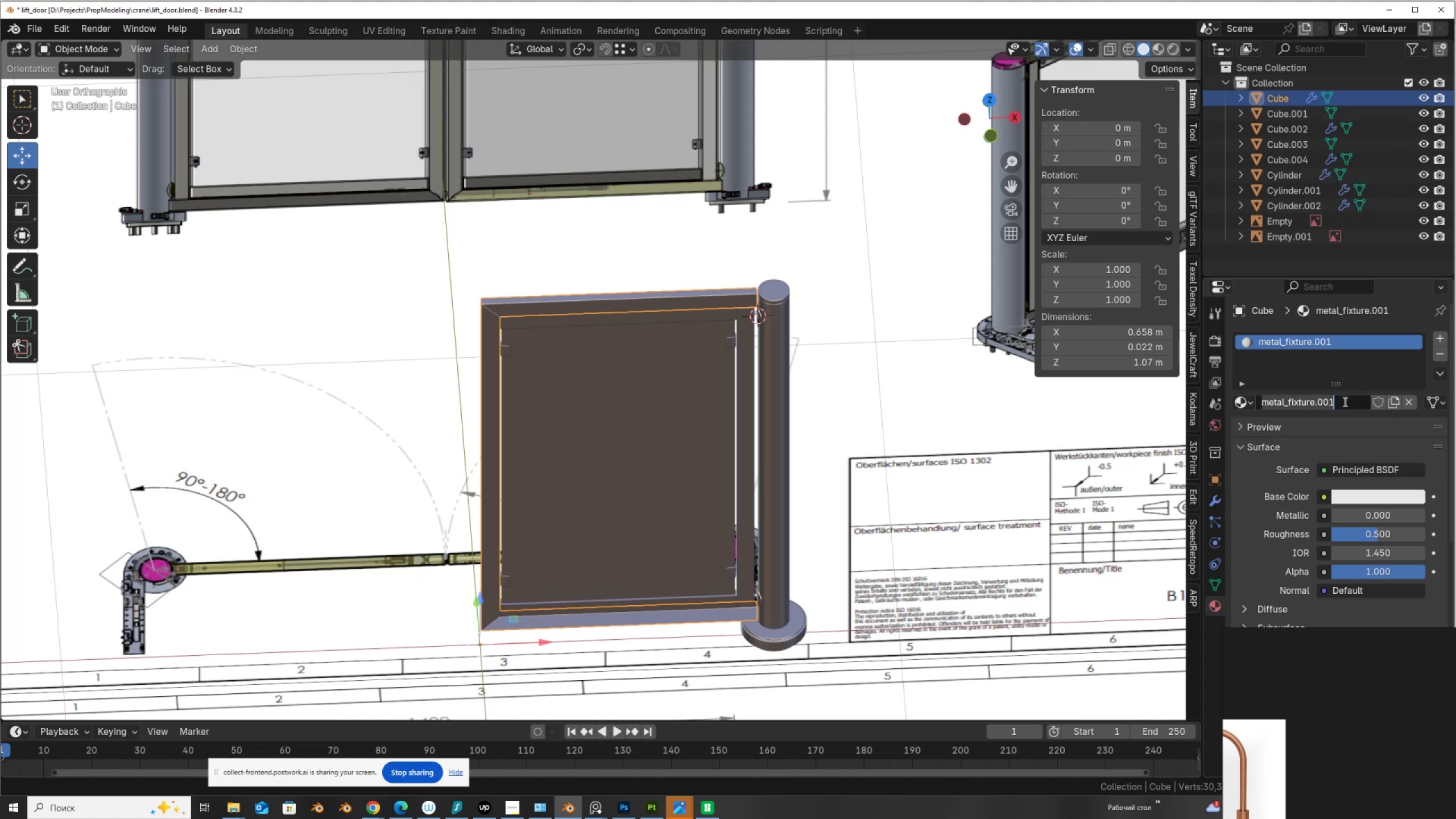 
type(frame)
 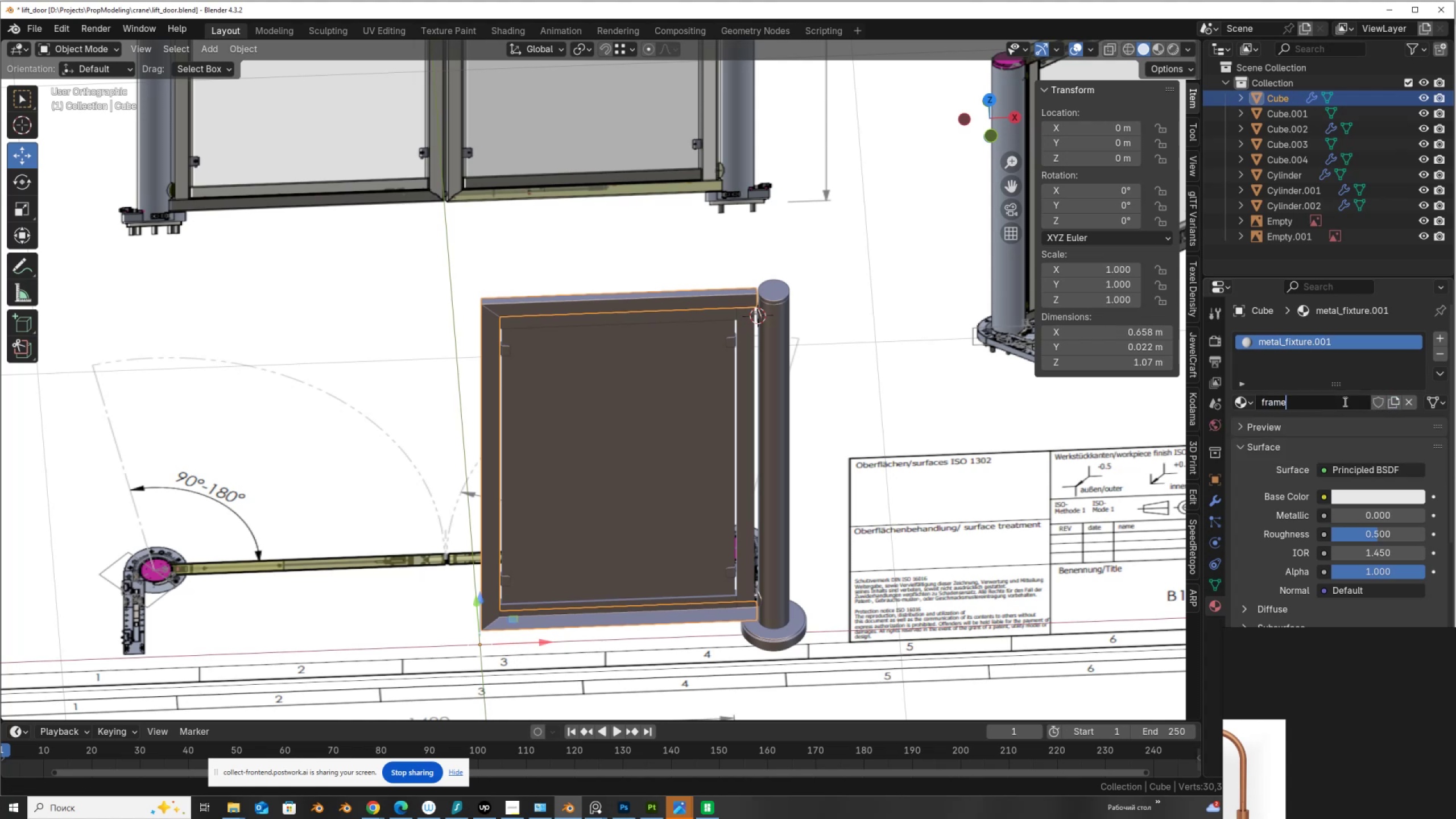 
key(Enter)
 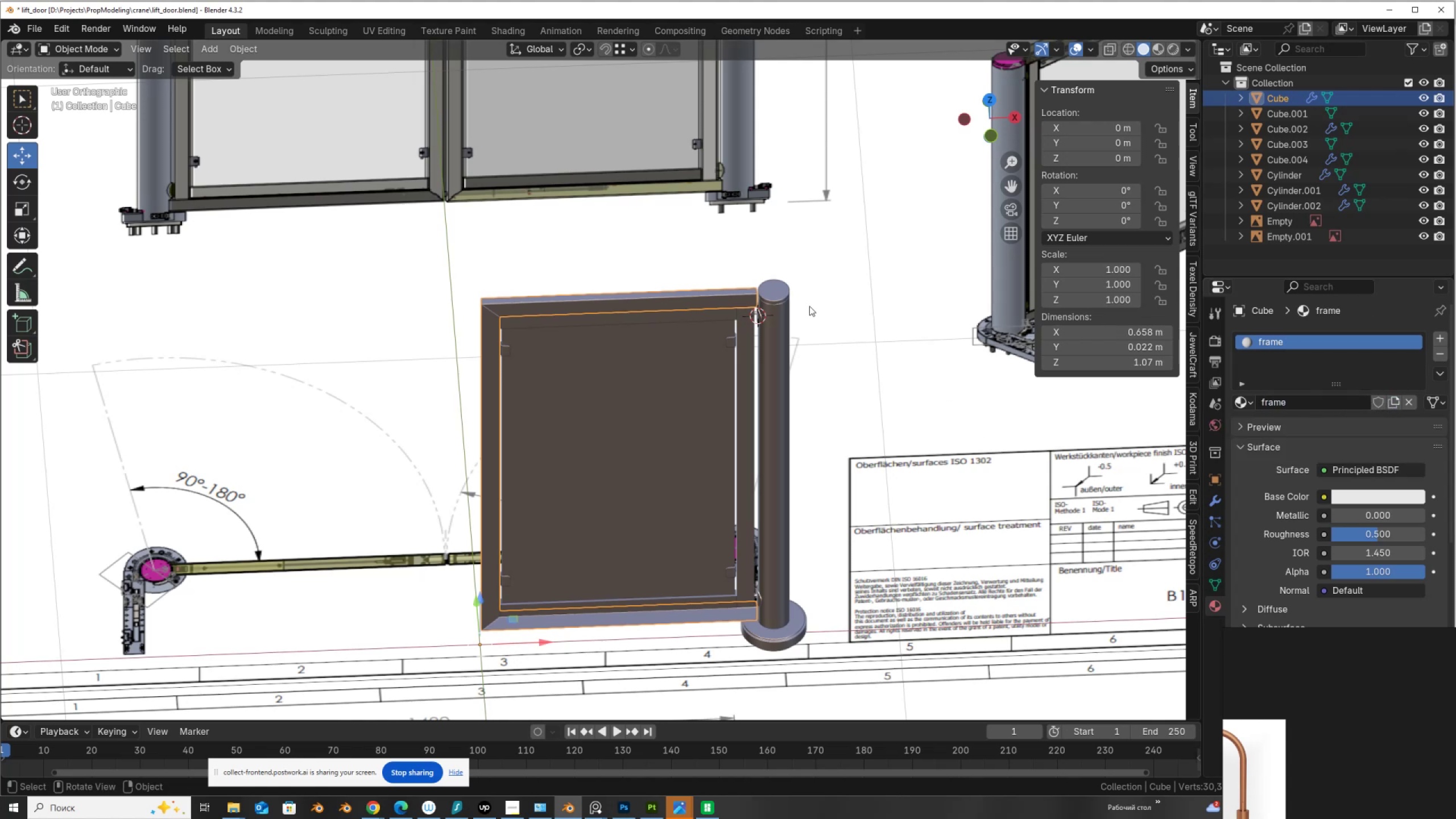 
left_click([791, 299])
 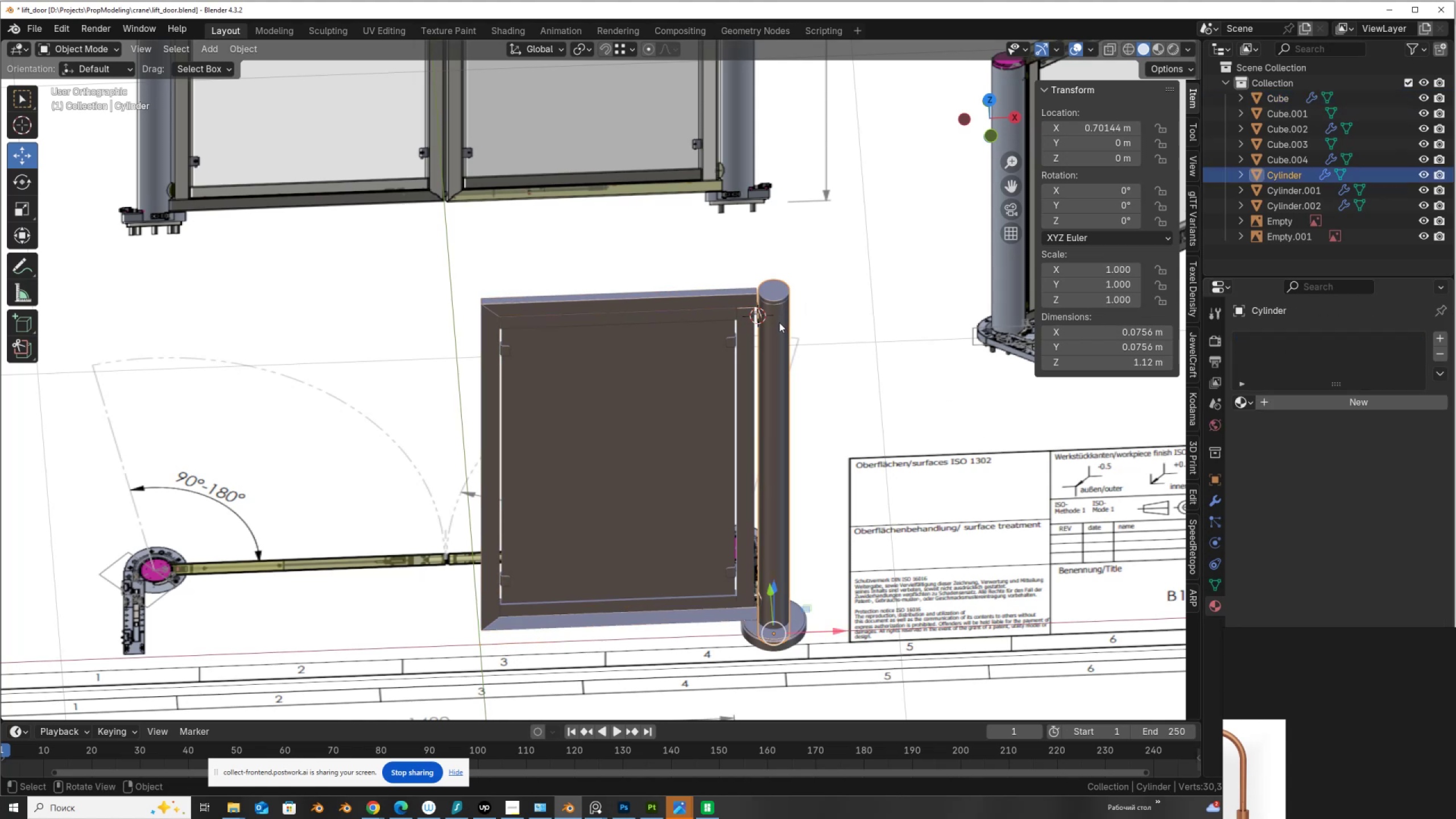 
key(CapsLock)
 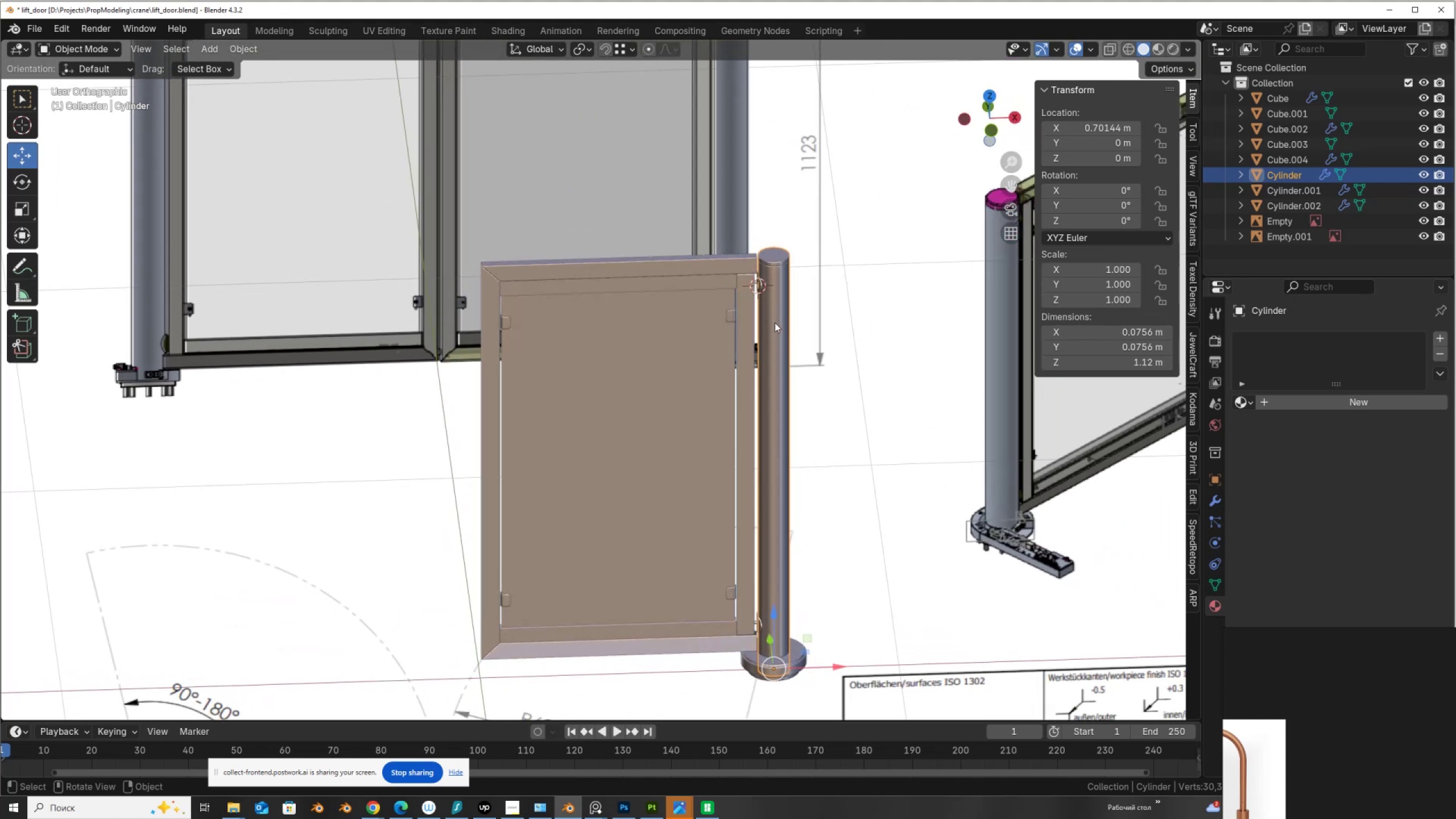 
key(Tab)
 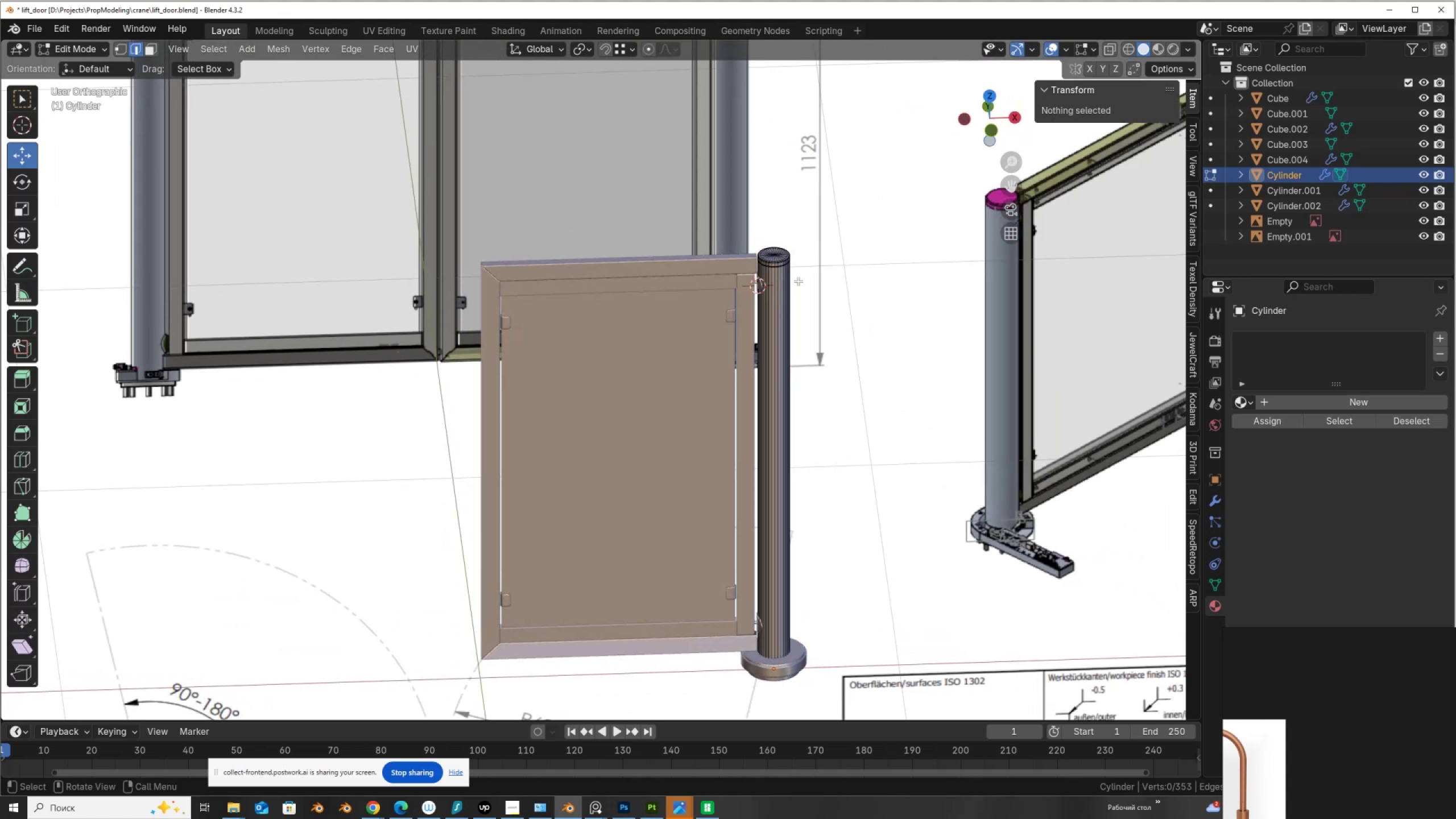 
scroll: coordinate [786, 273], scroll_direction: up, amount: 1.0
 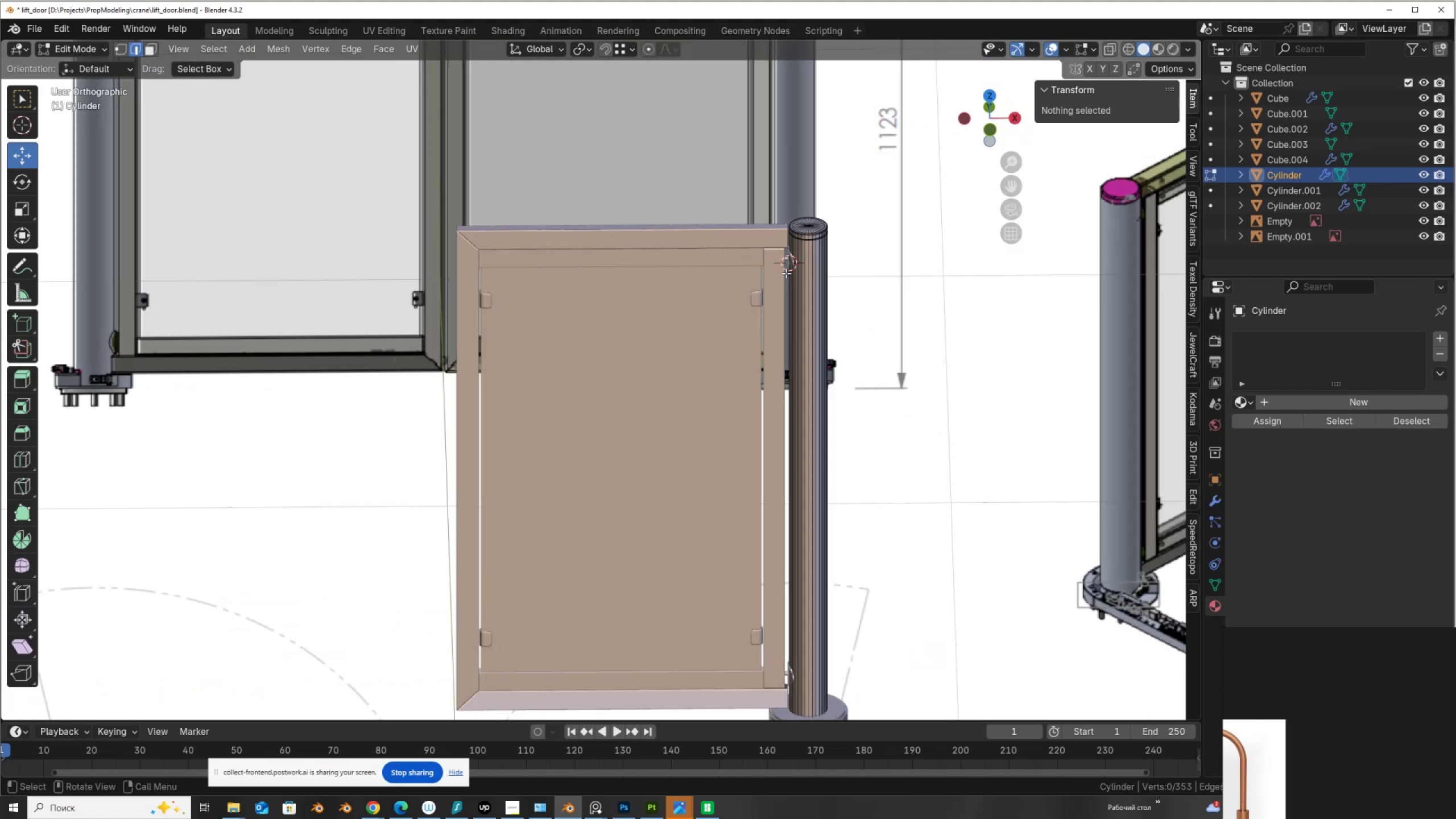 
key(1)
 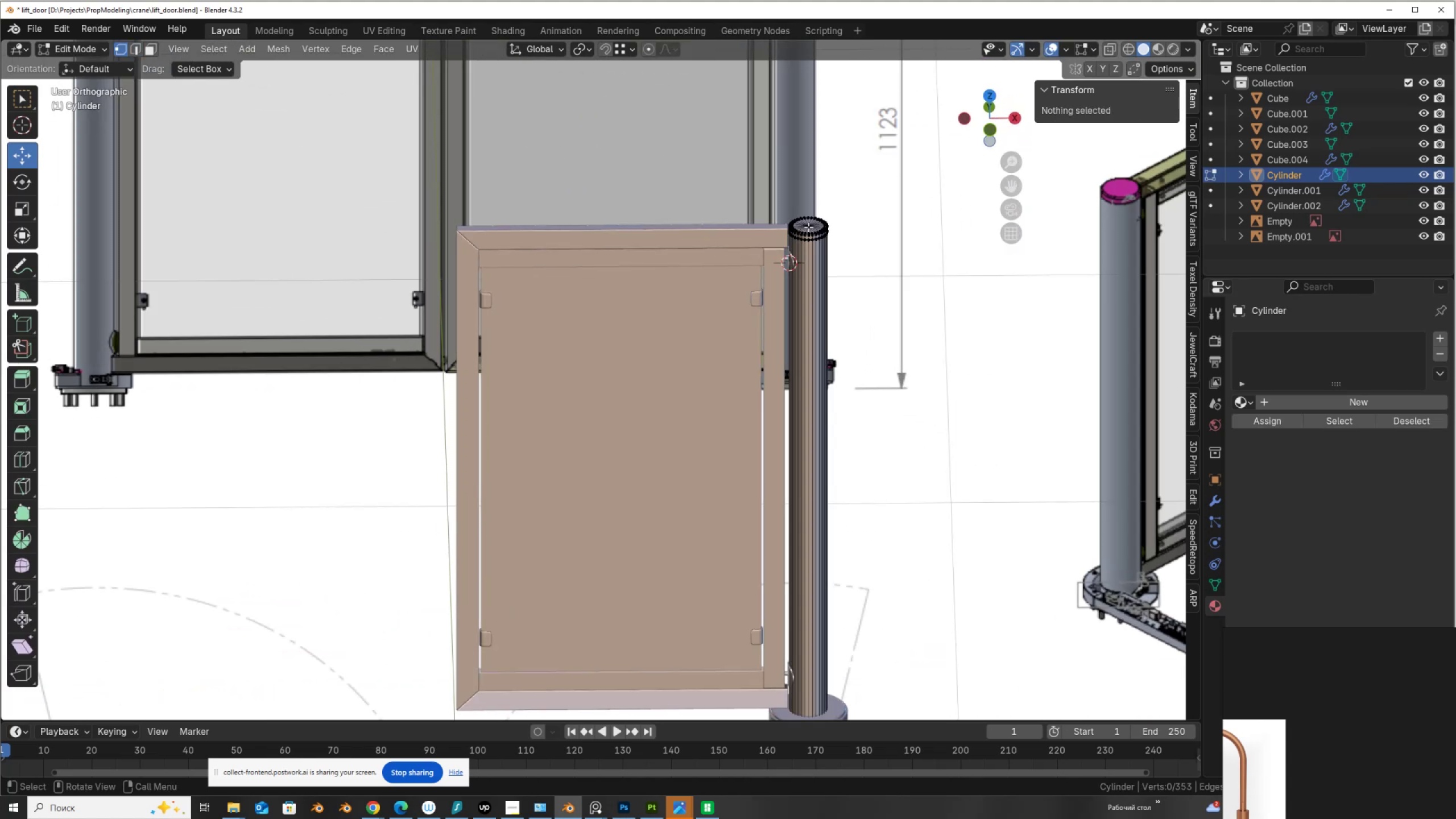 
left_click([808, 227])
 